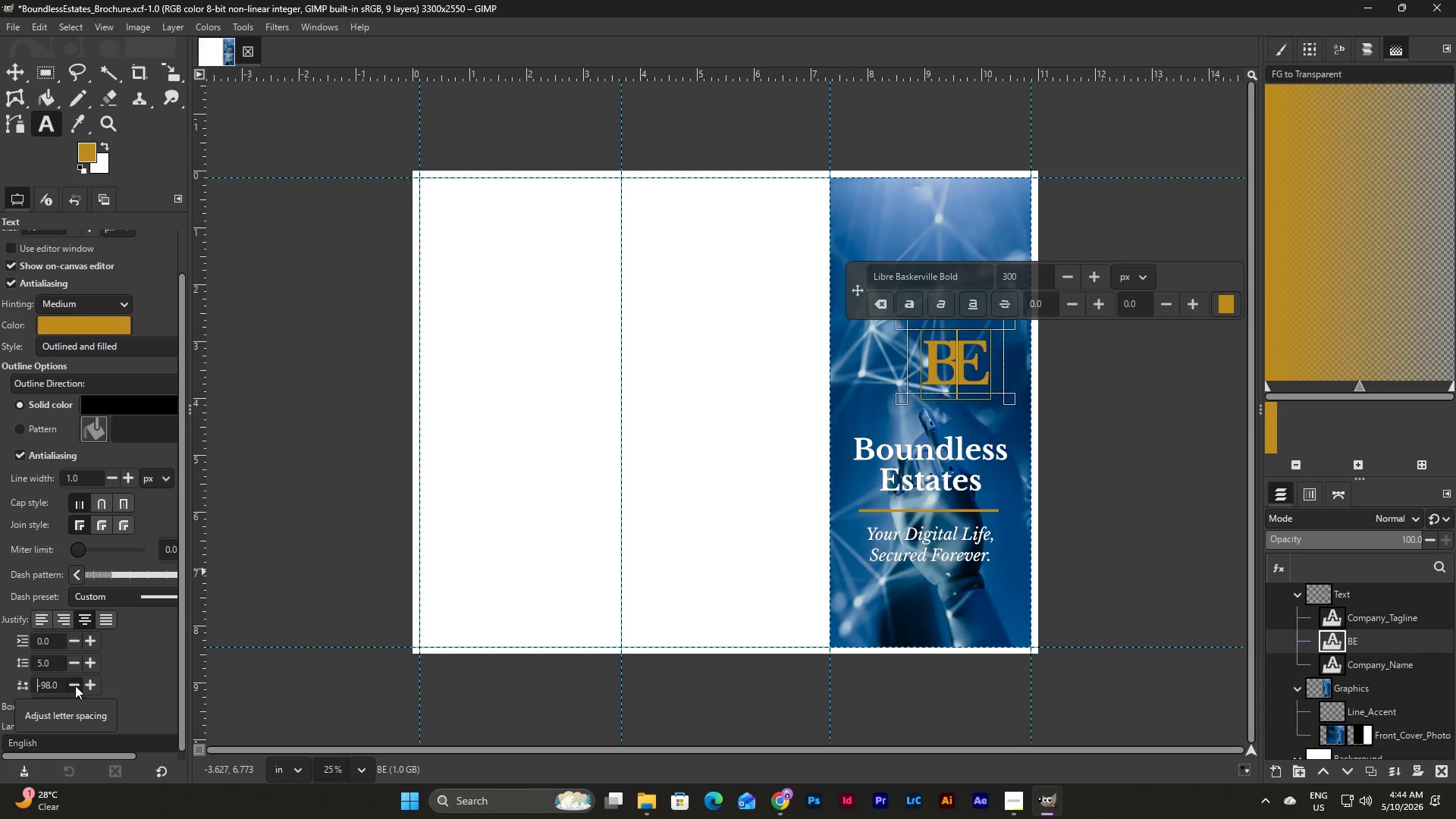 
triple_click([75, 686])
 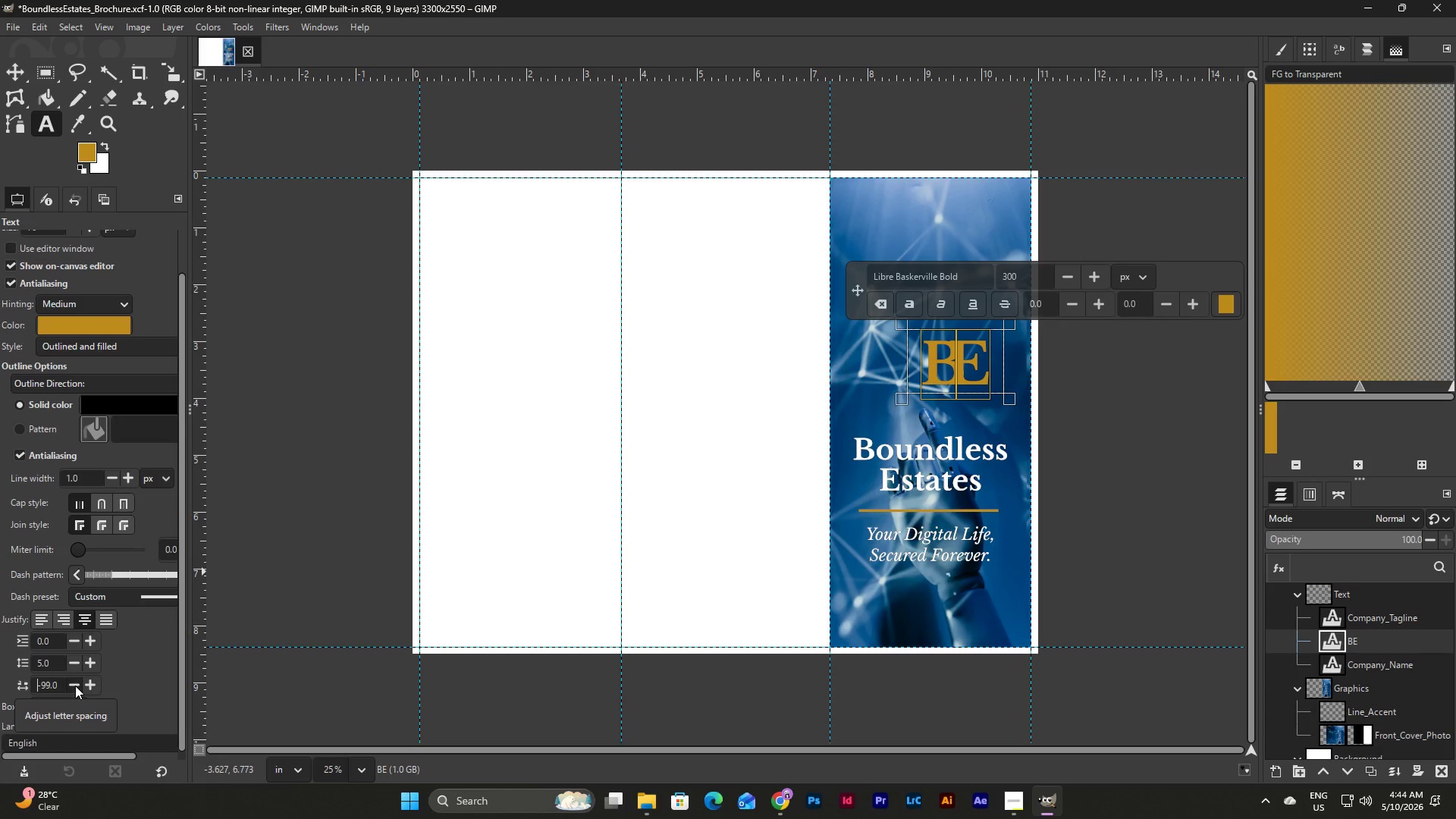 
triple_click([75, 686])
 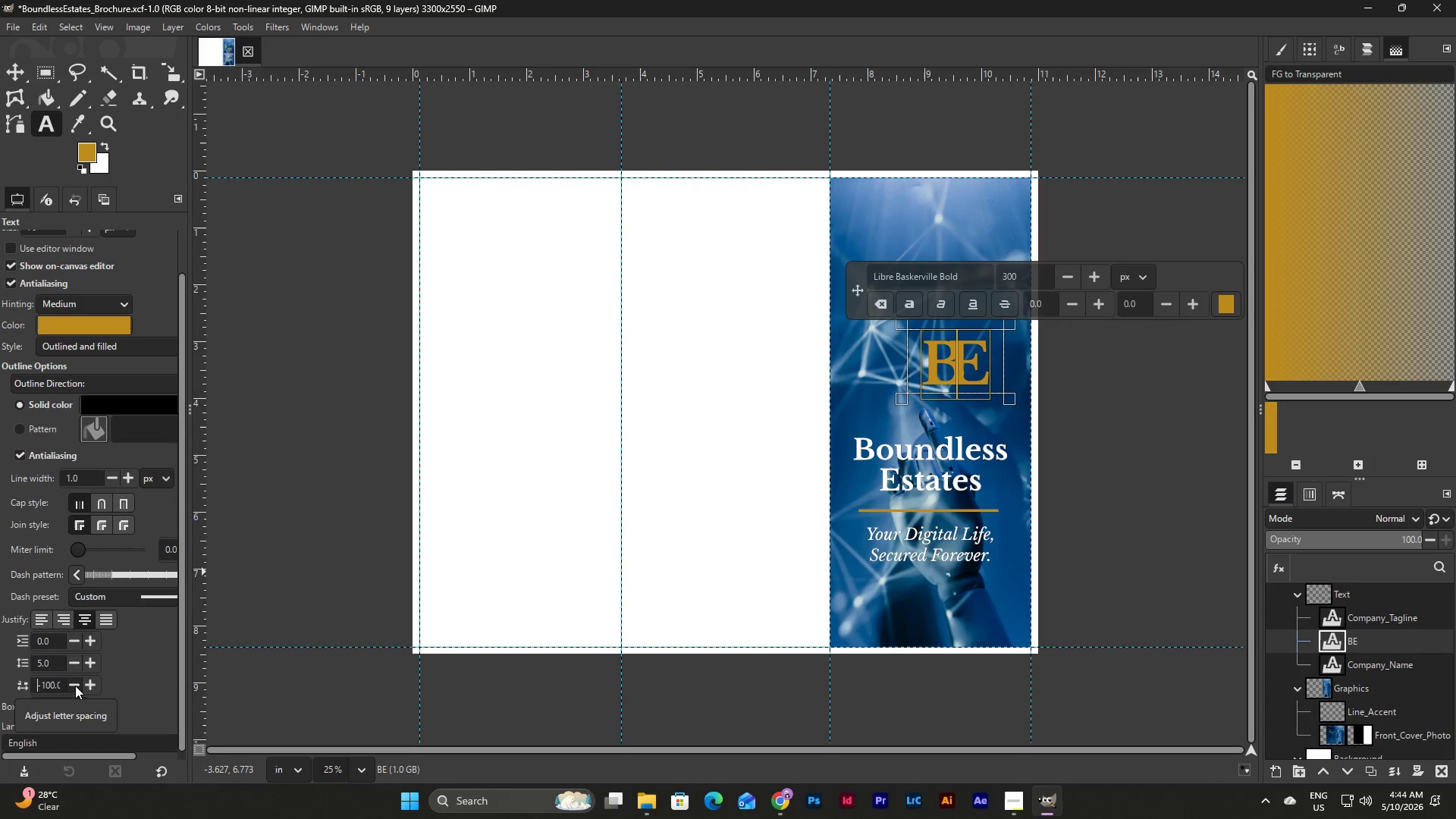 
triple_click([75, 686])
 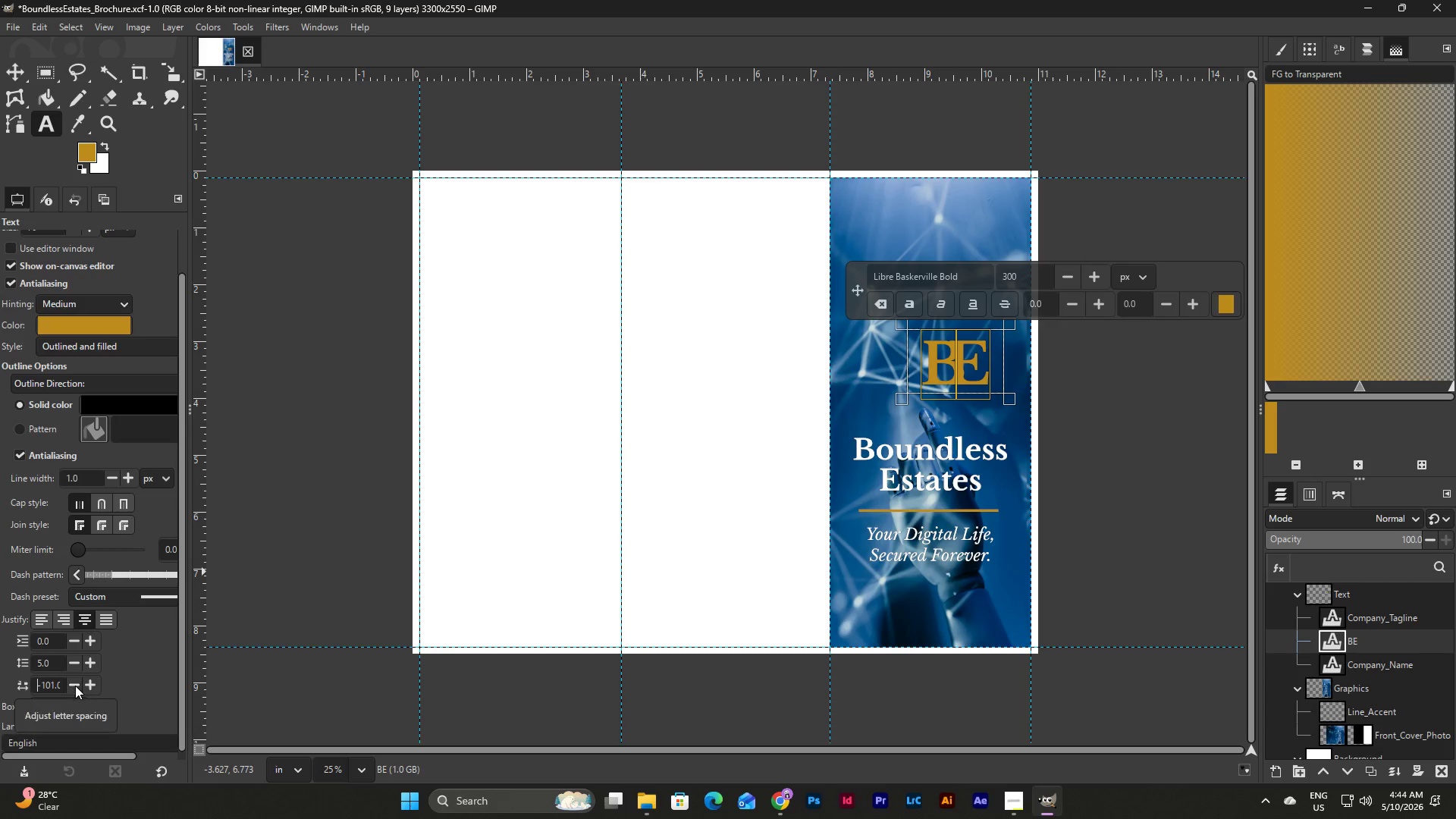 
triple_click([75, 686])
 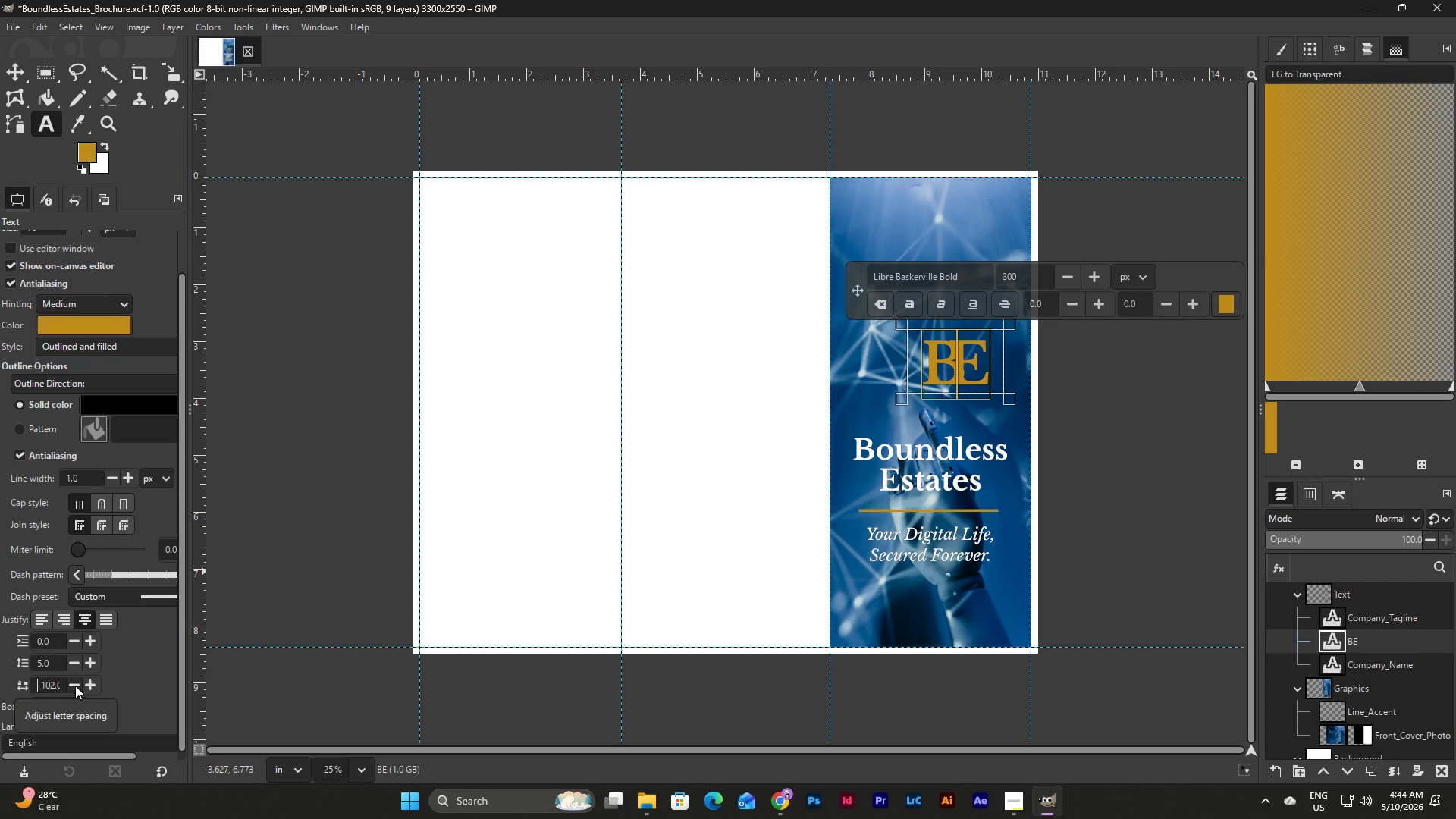 
triple_click([75, 686])
 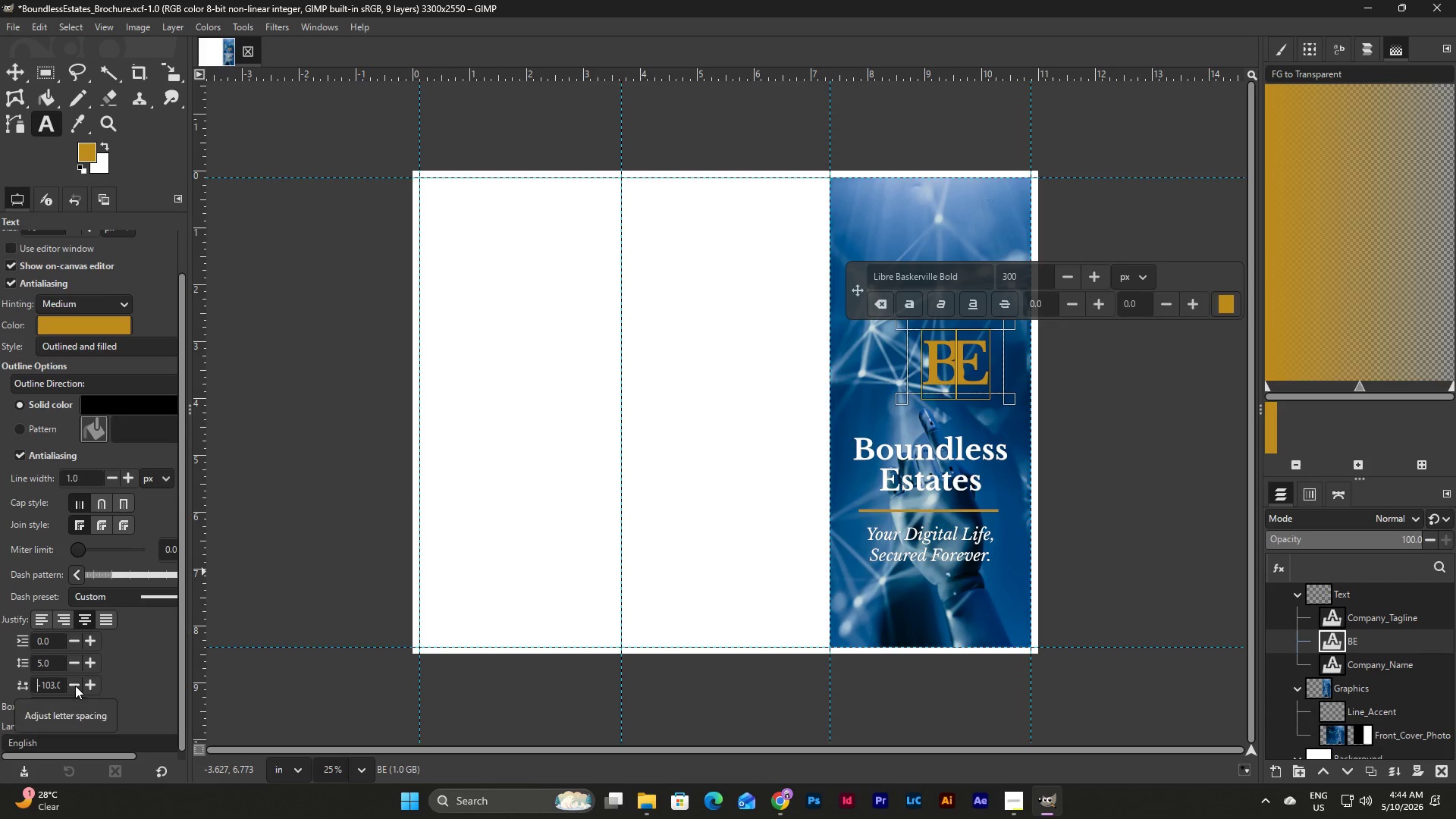 
triple_click([75, 686])
 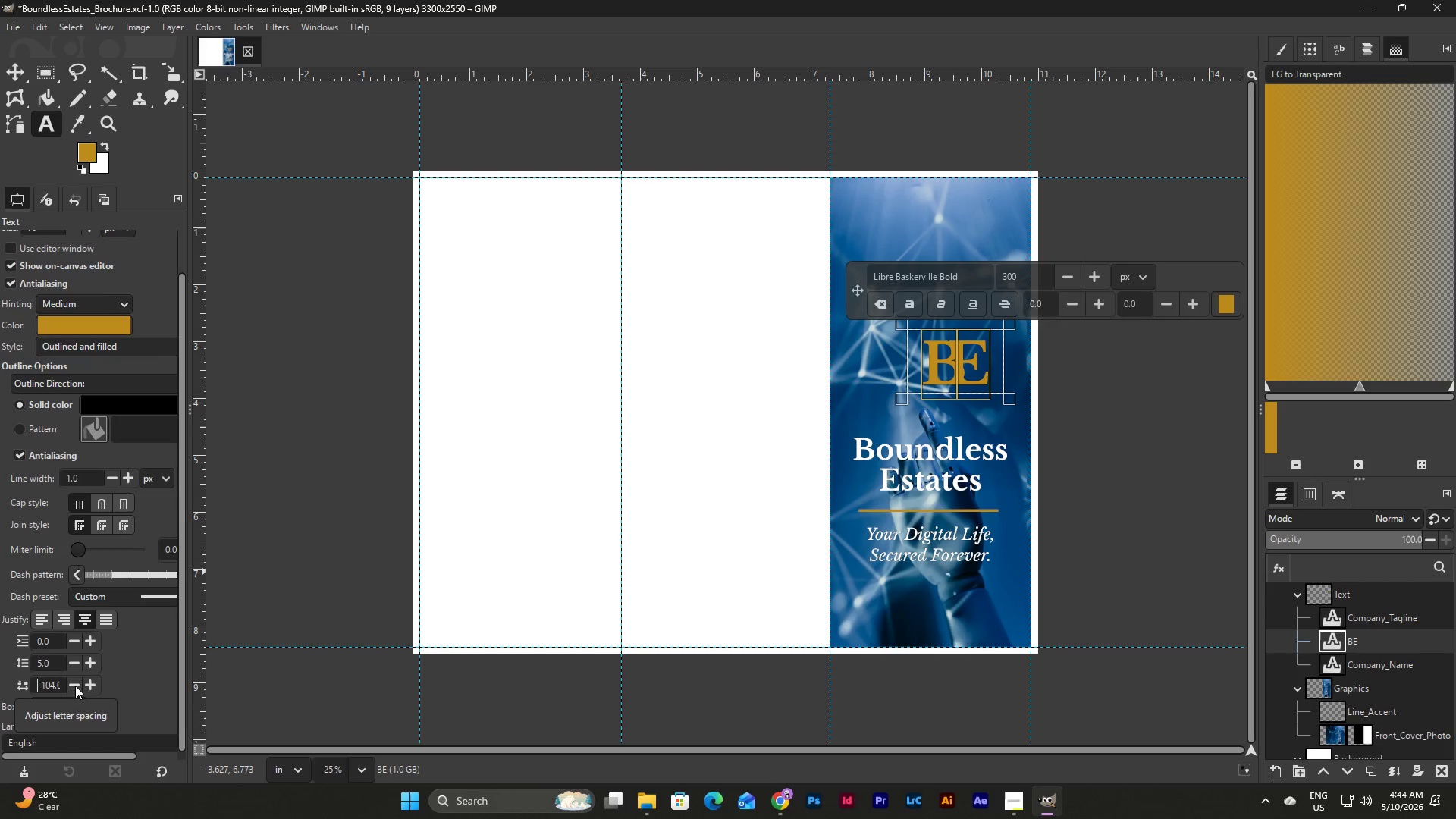 
triple_click([75, 686])
 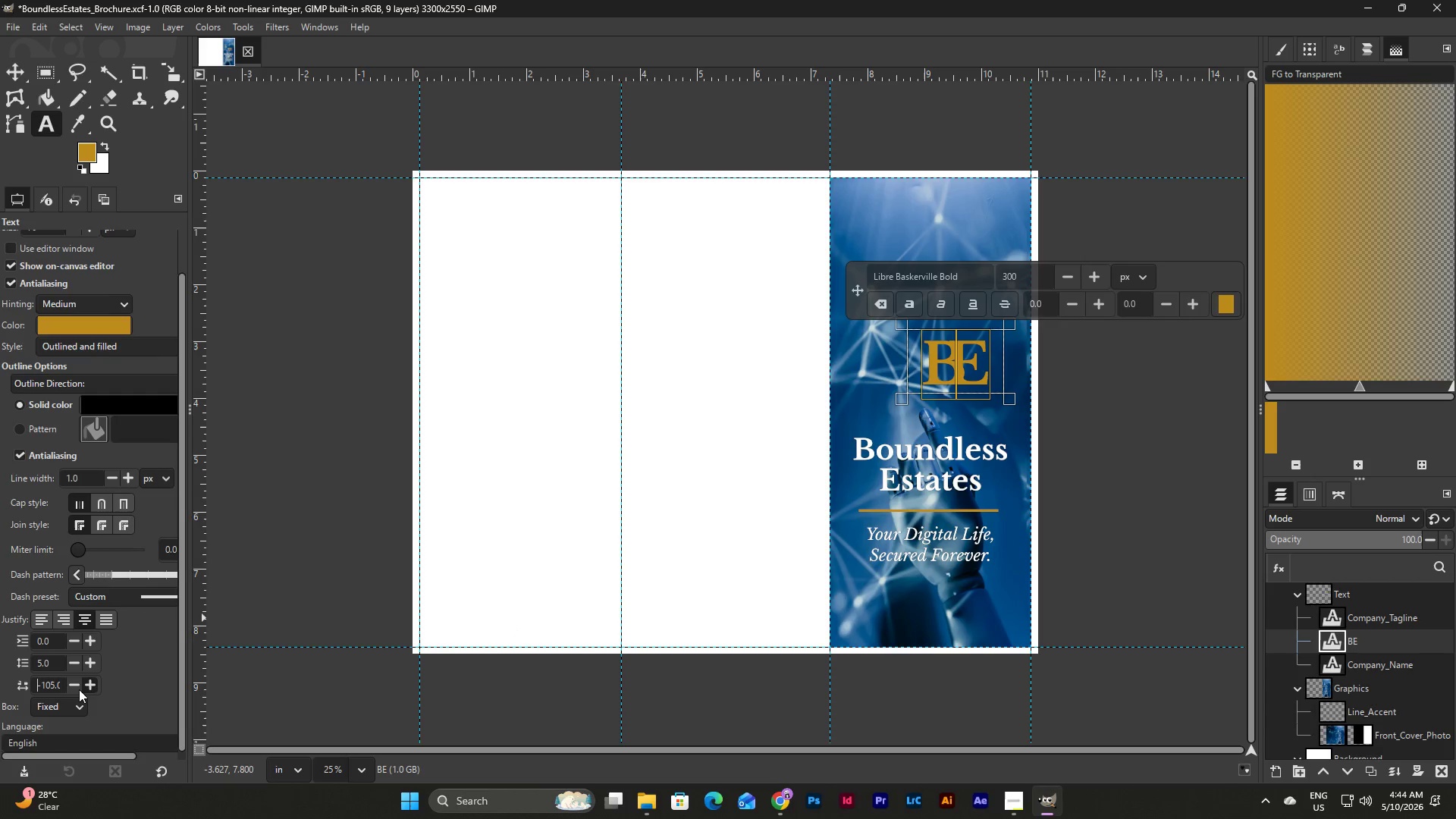 
double_click([74, 686])
 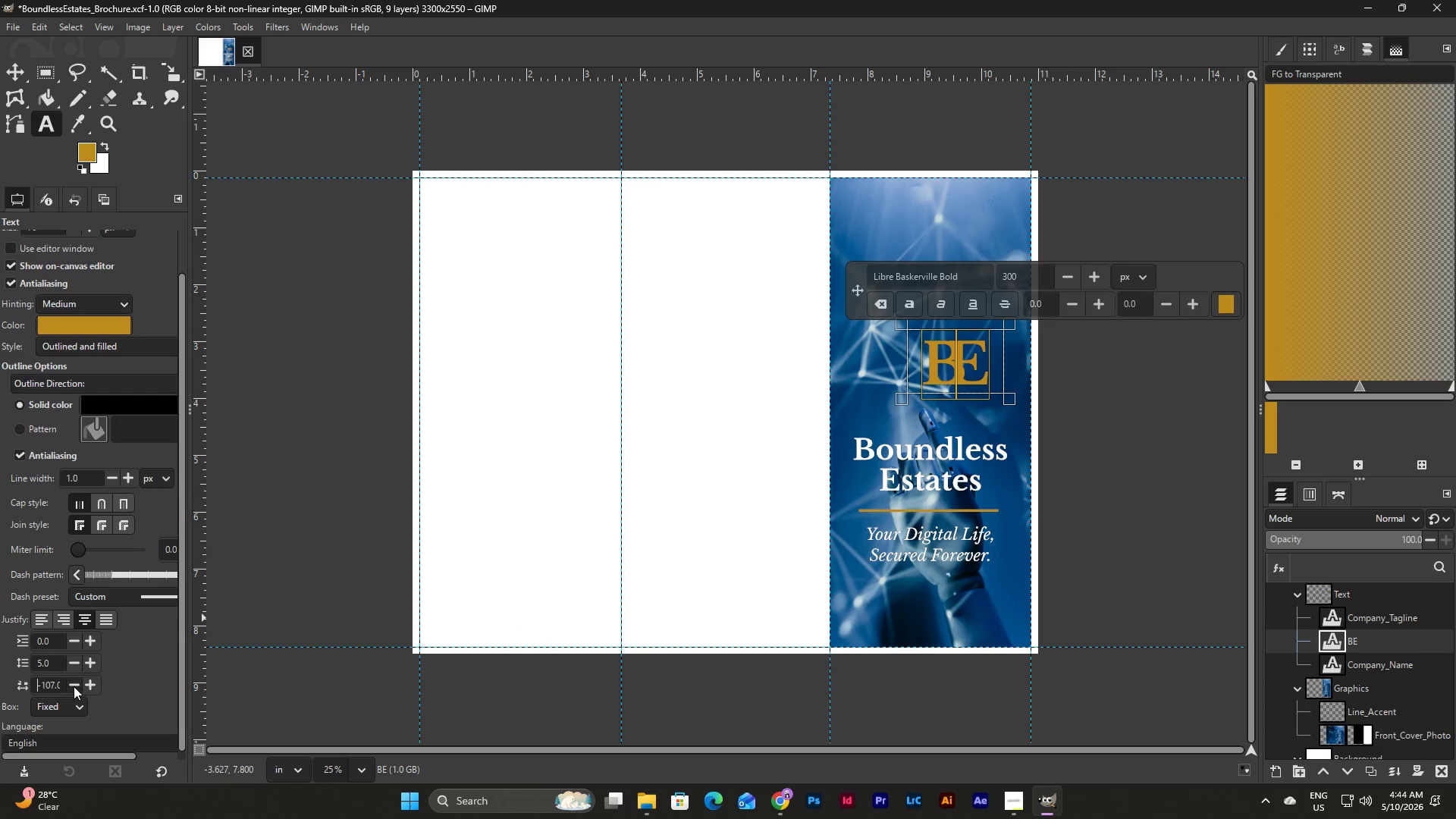 
triple_click([74, 686])
 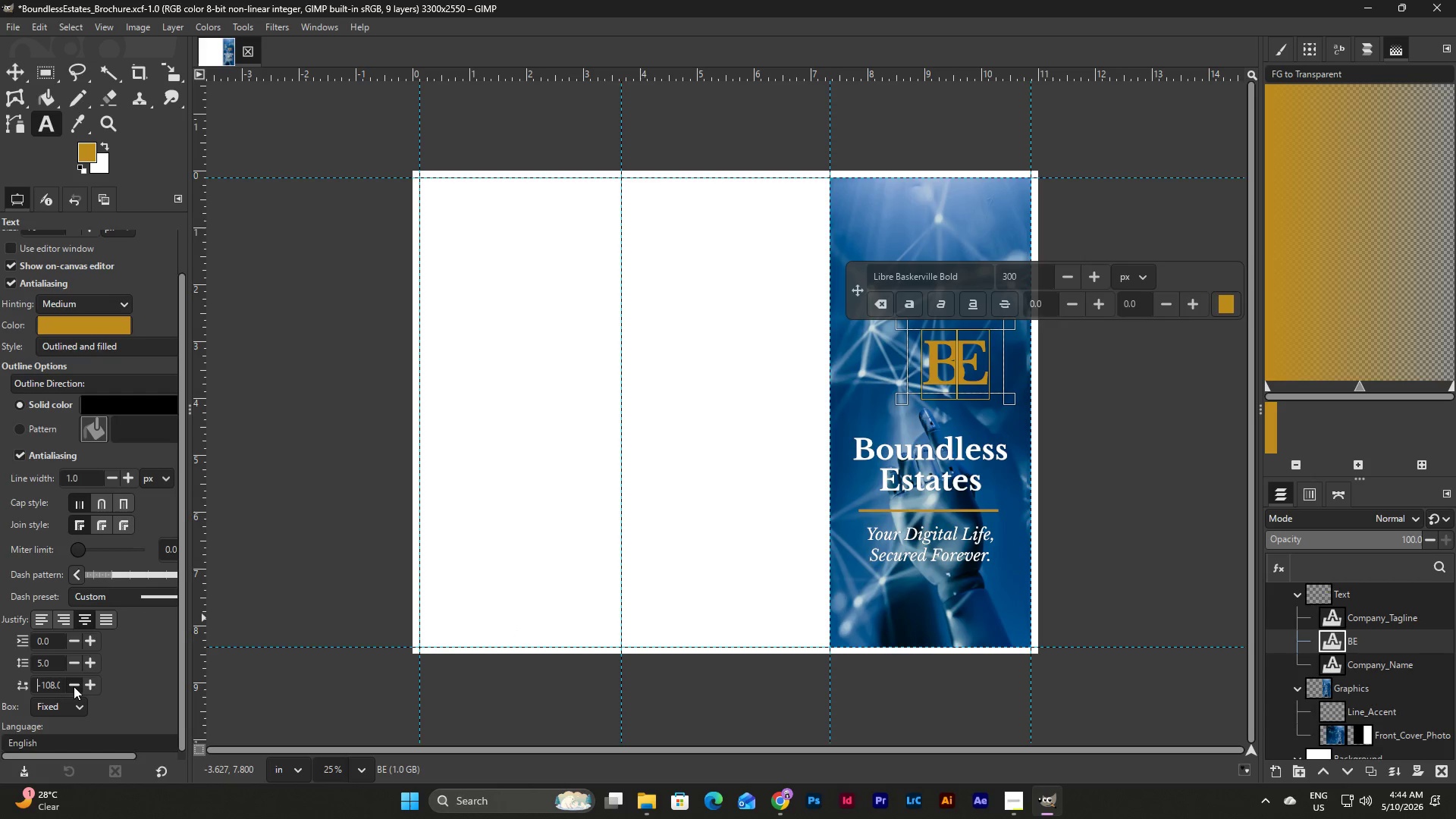 
triple_click([74, 686])
 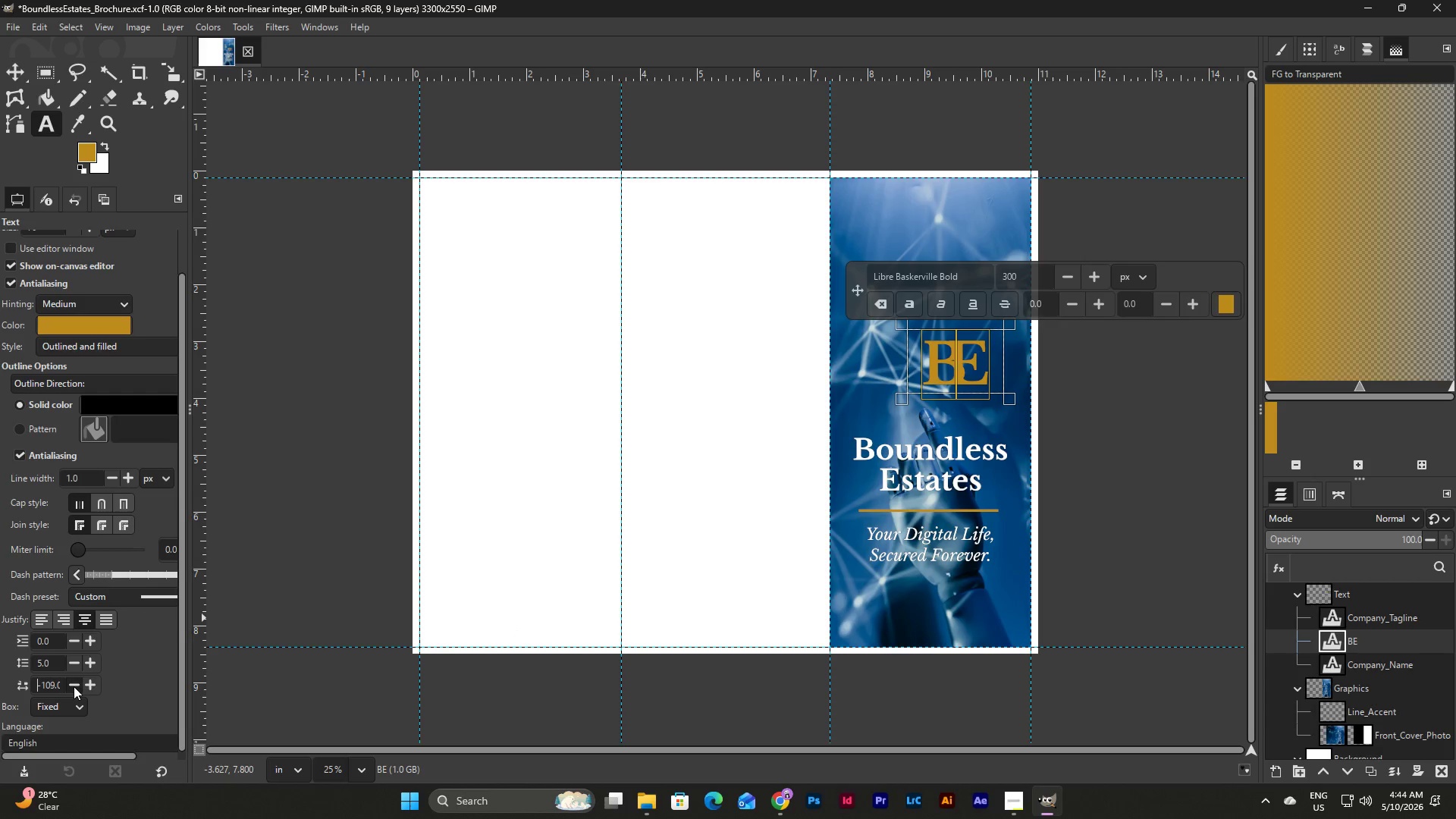 
triple_click([74, 686])
 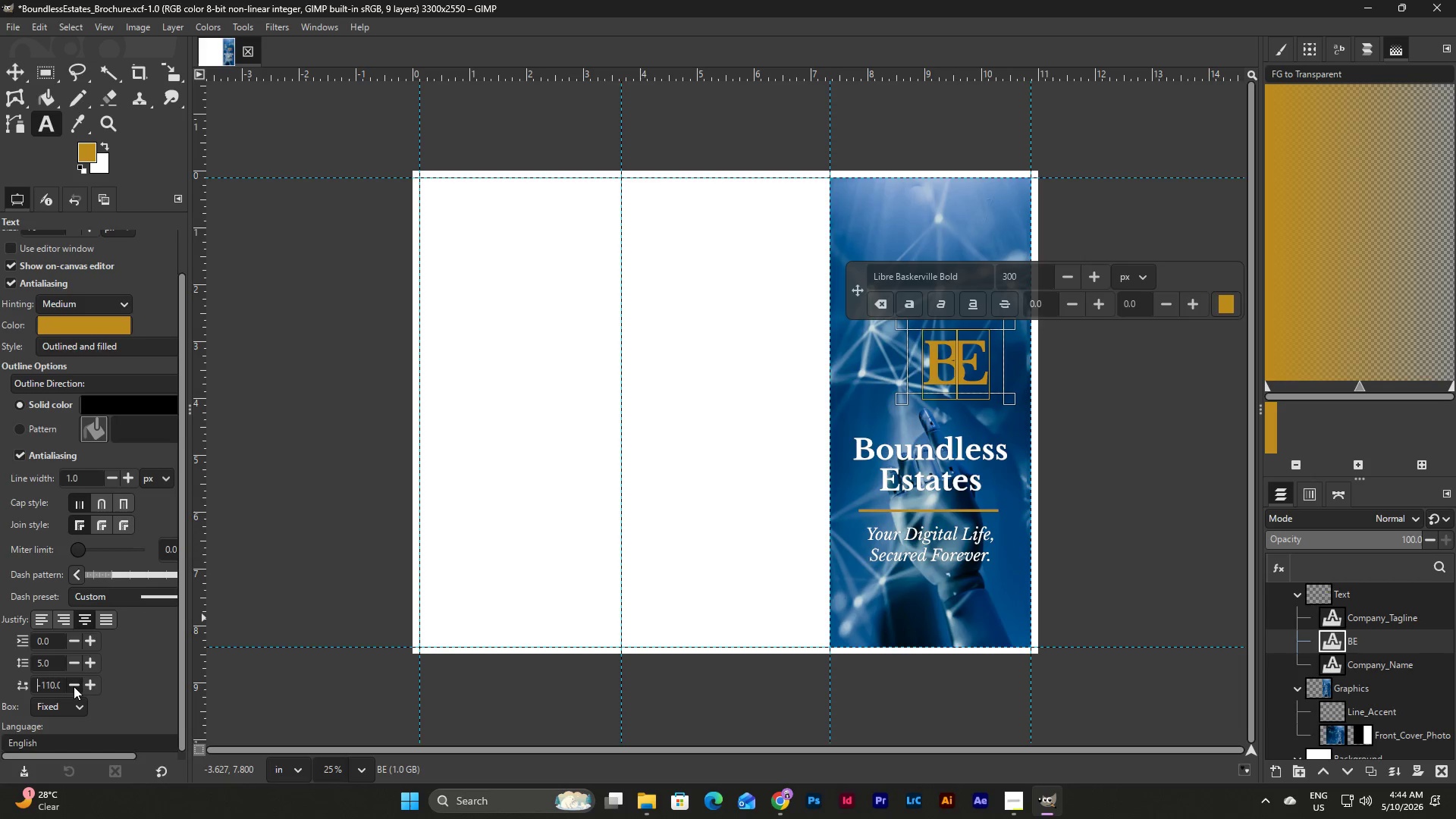 
triple_click([74, 686])
 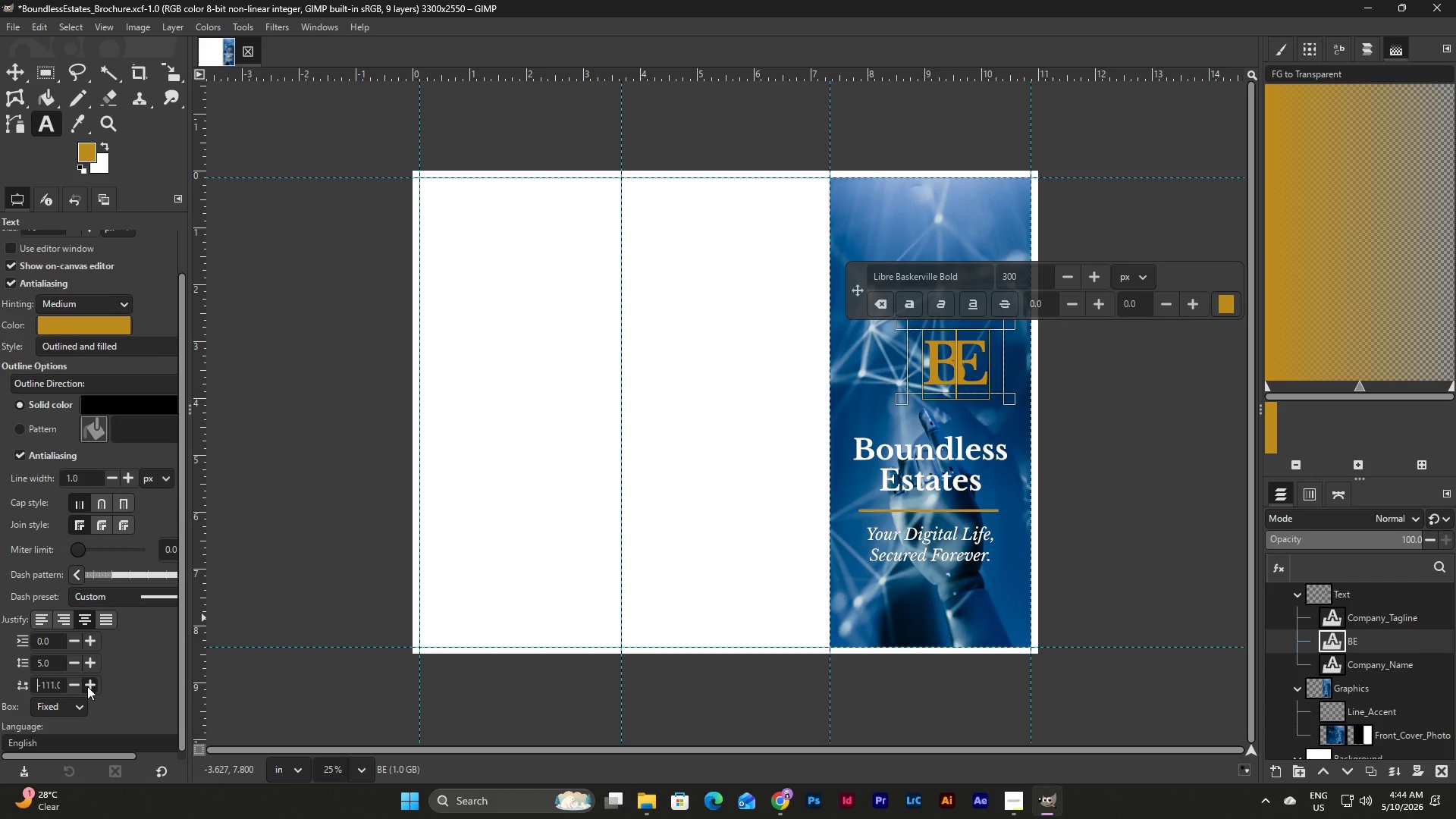 
double_click([87, 686])
 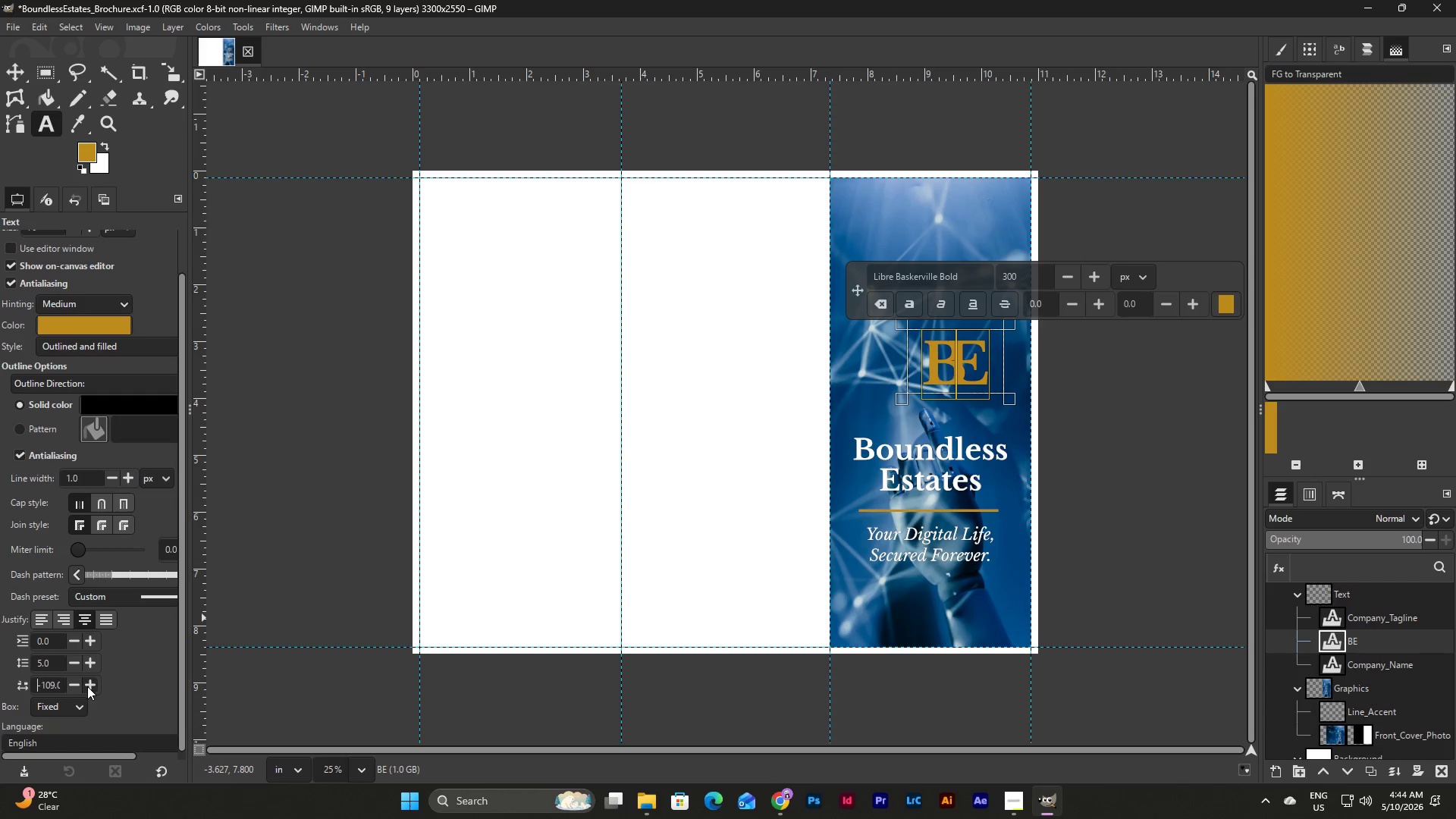 
triple_click([87, 686])
 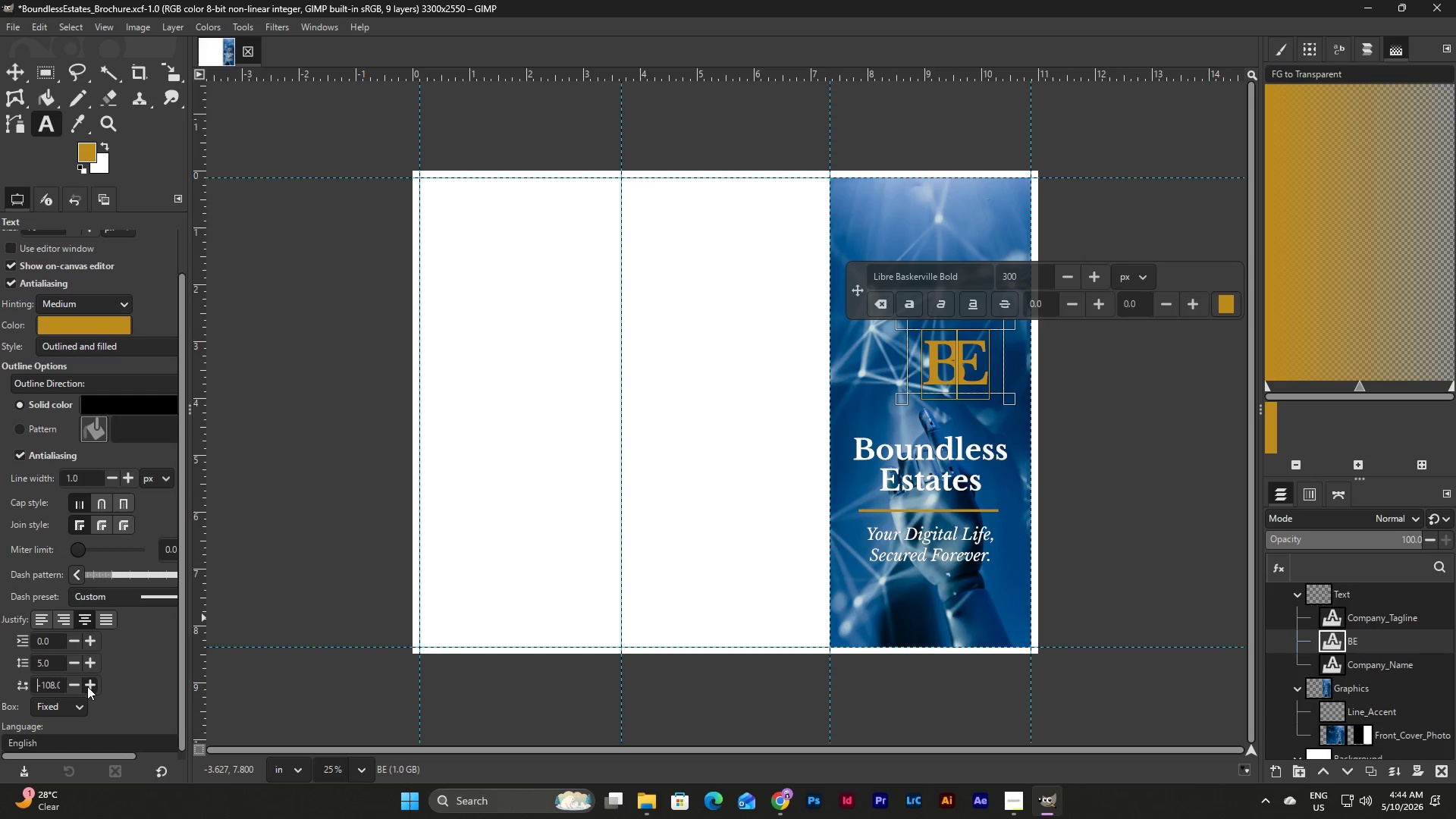 
triple_click([87, 686])
 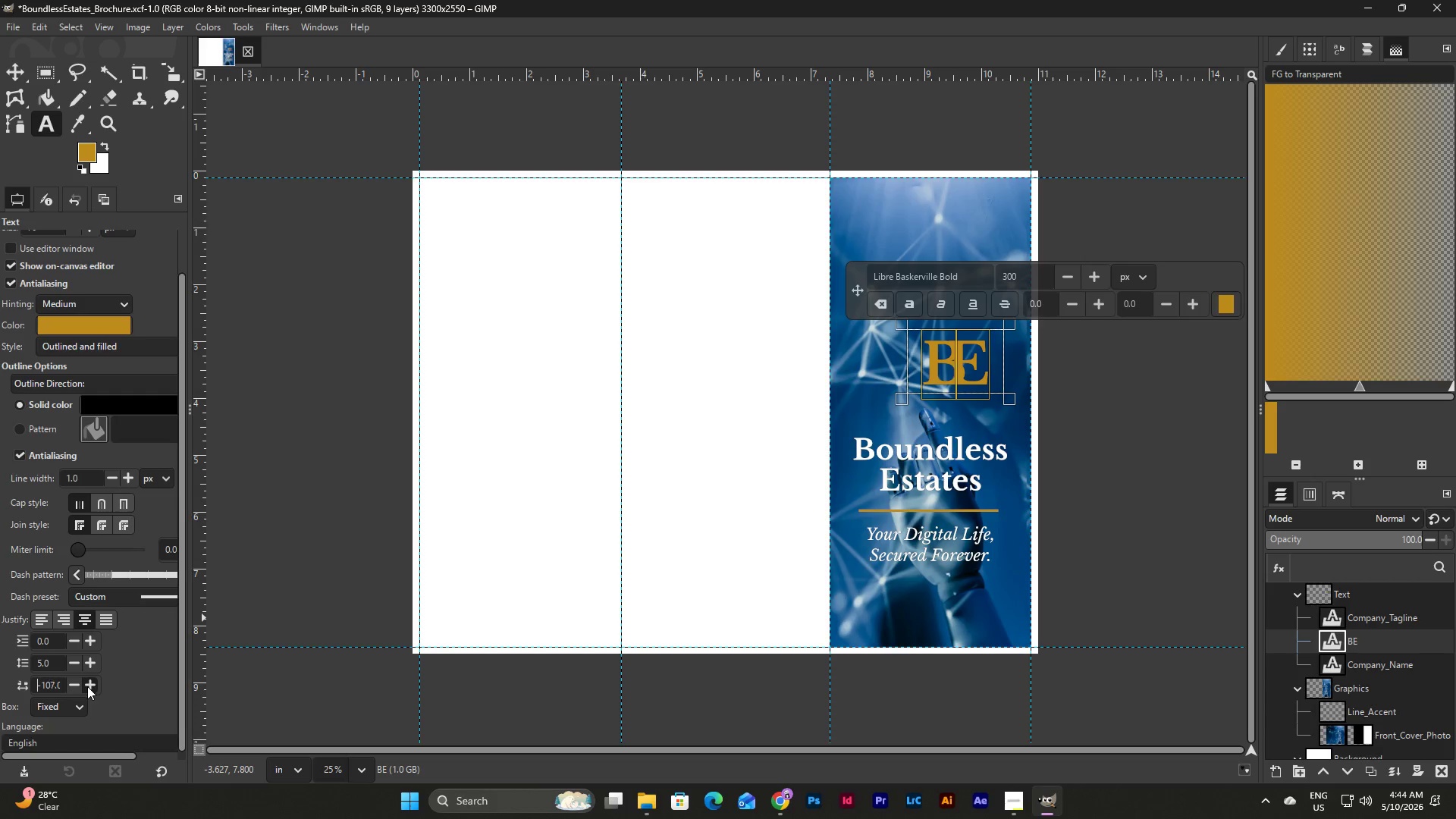 
triple_click([87, 686])
 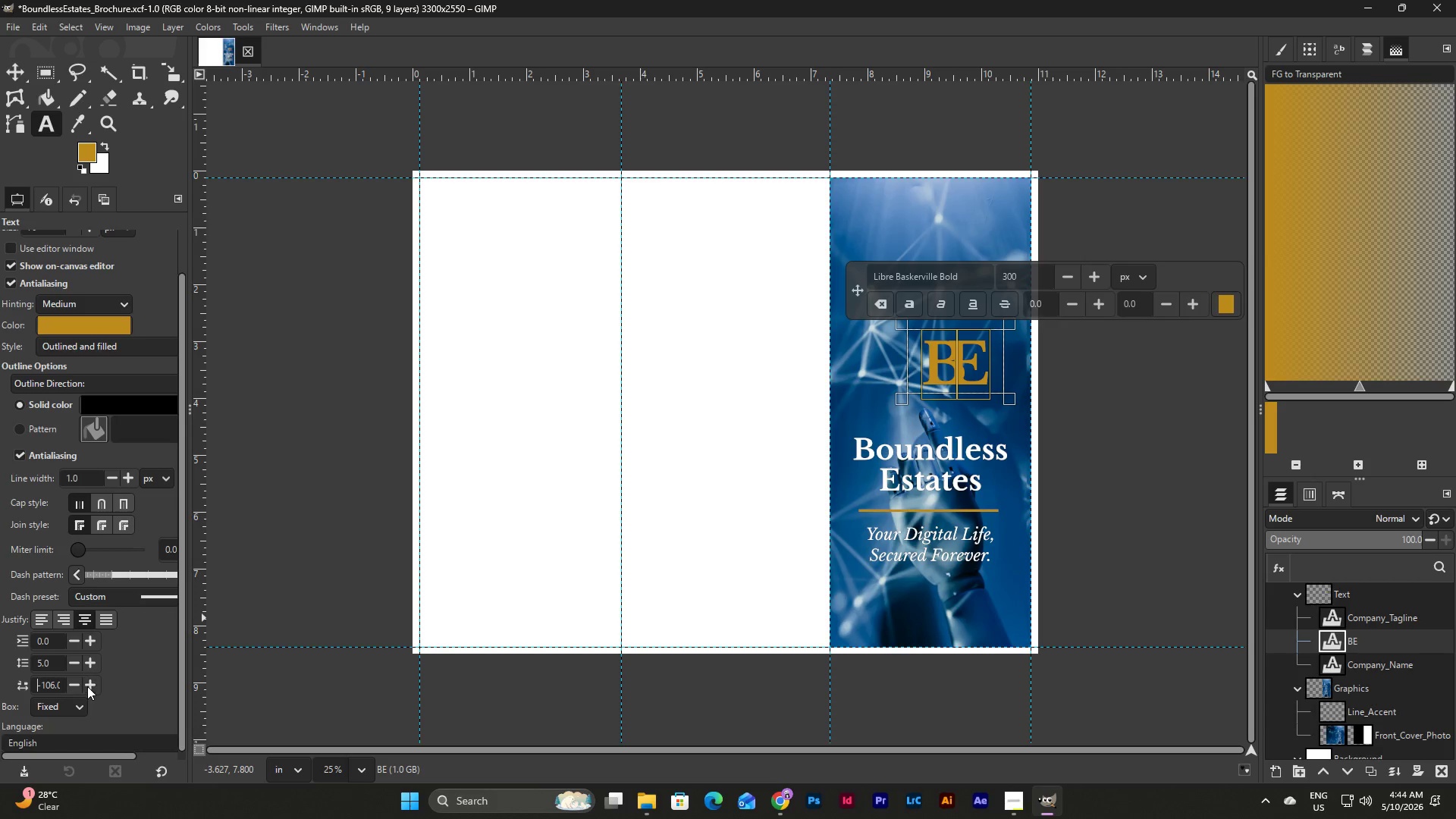 
triple_click([87, 686])
 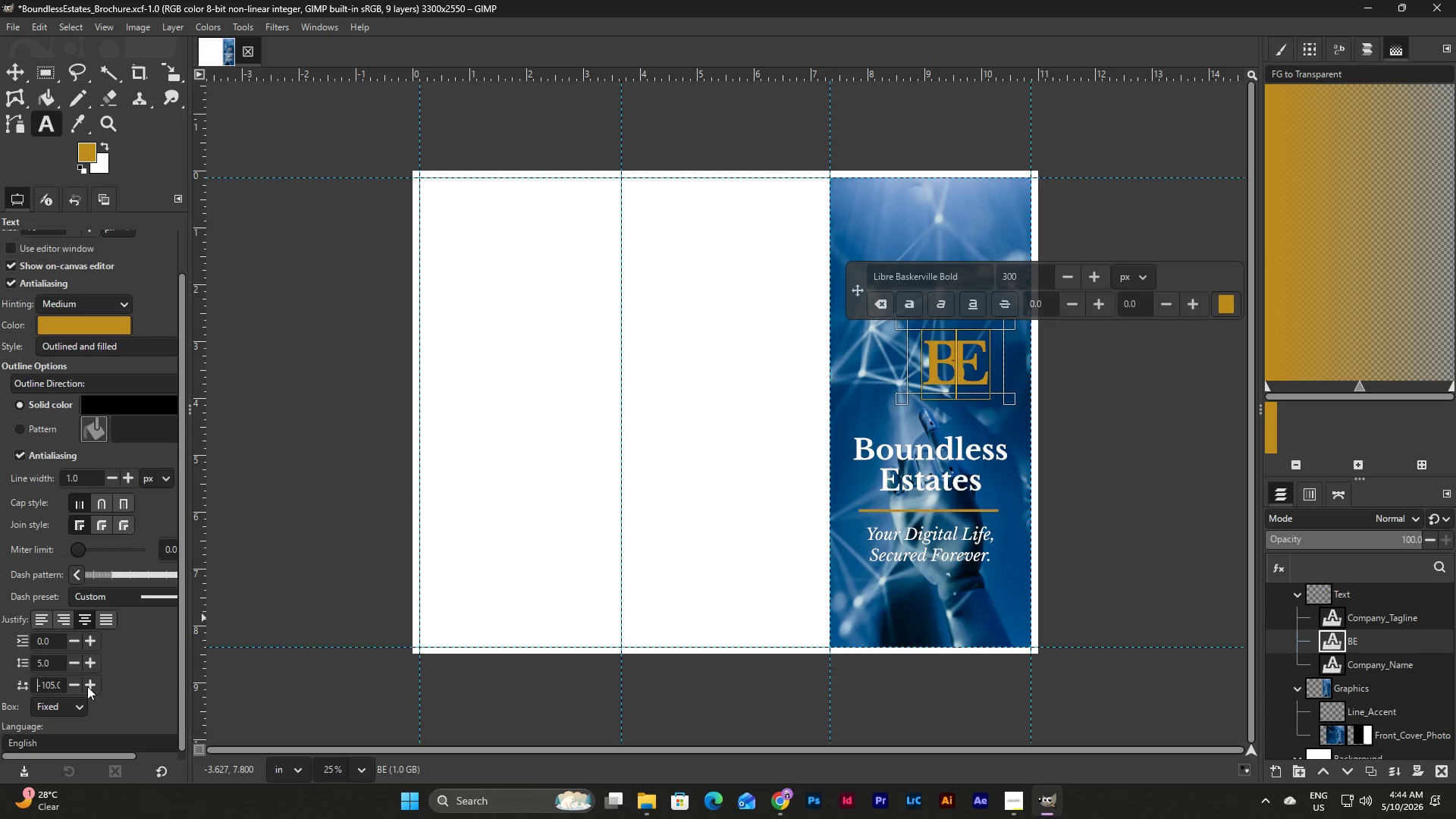 
triple_click([87, 686])
 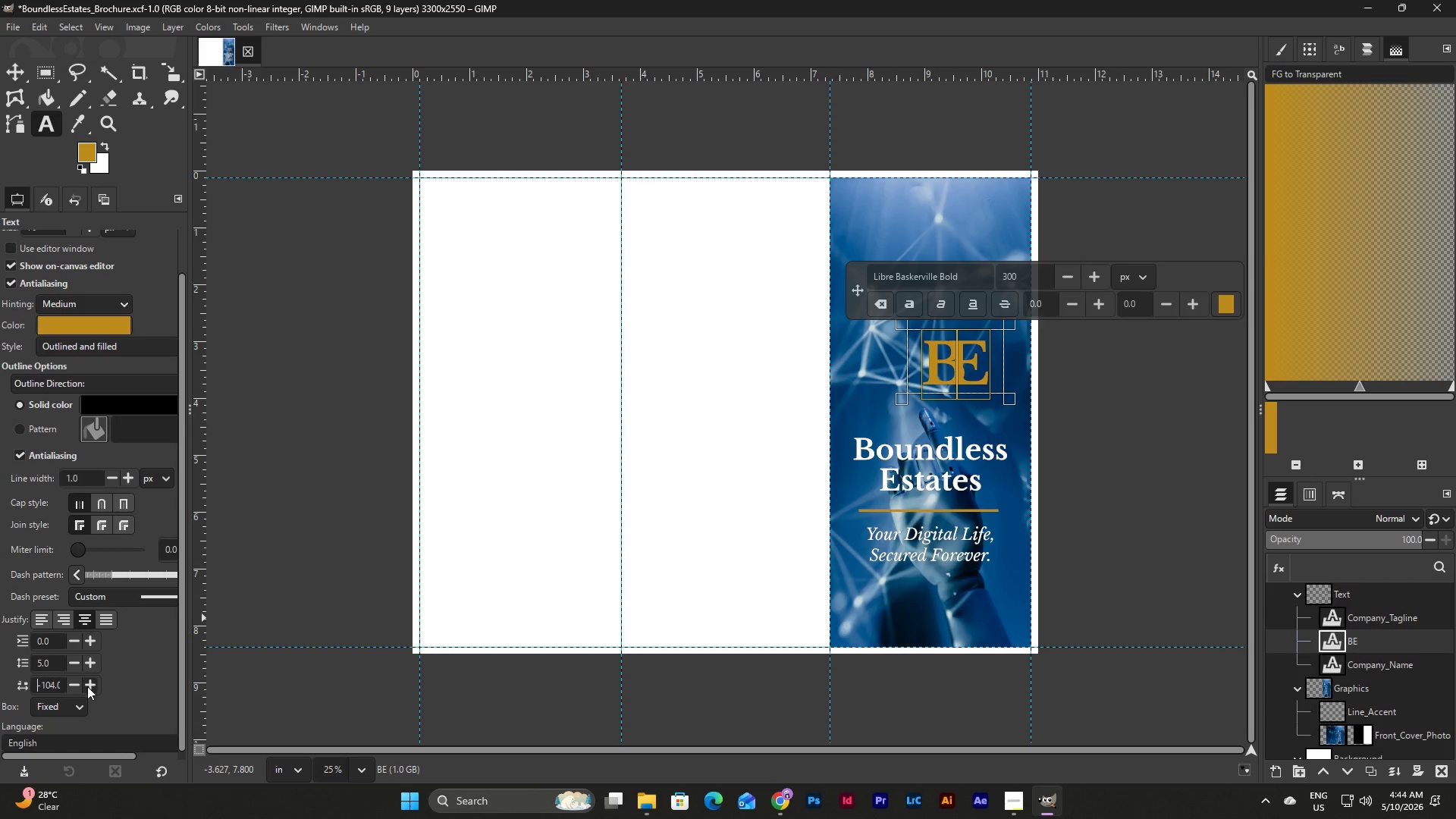 
triple_click([87, 686])
 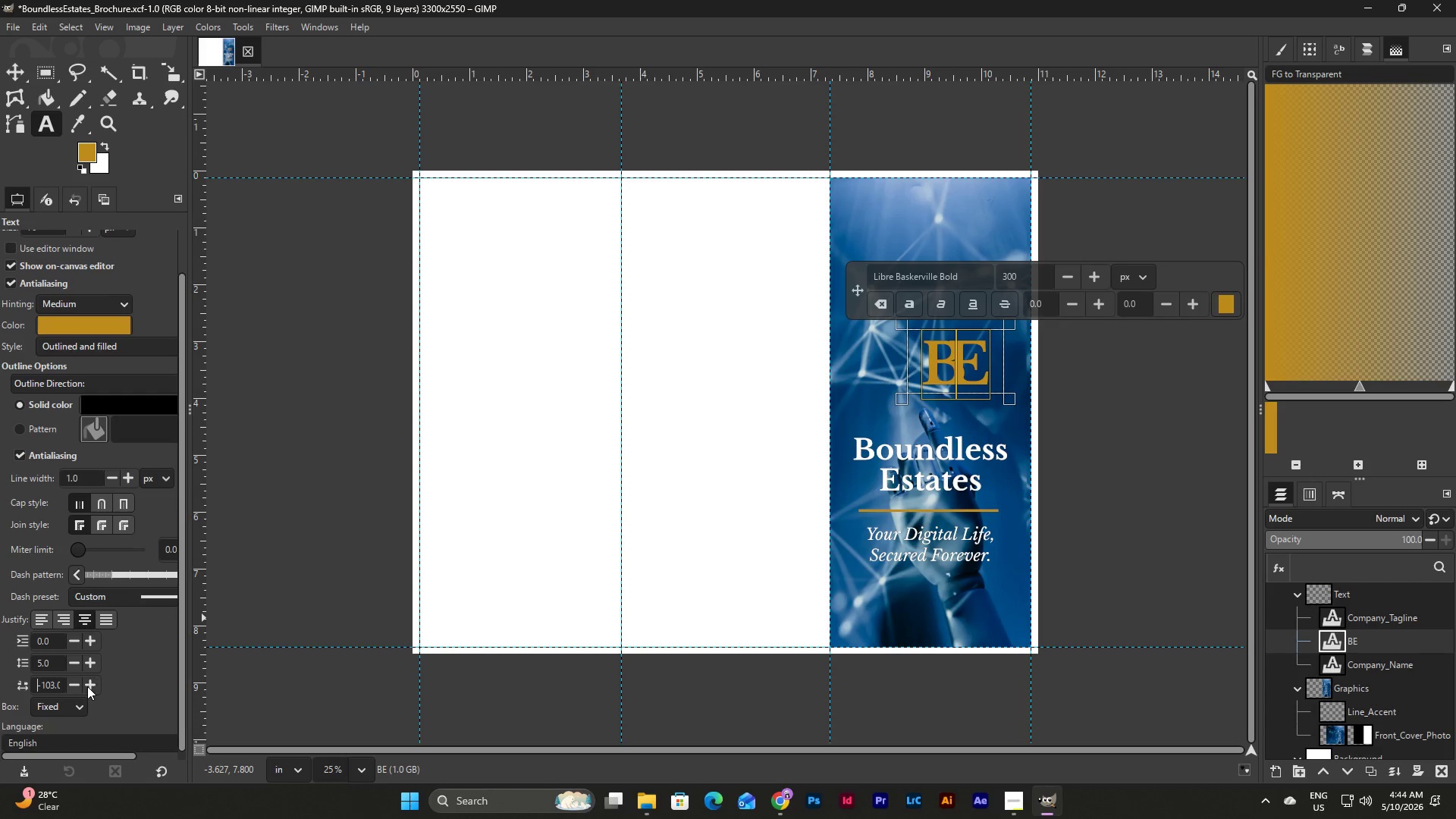 
triple_click([87, 686])
 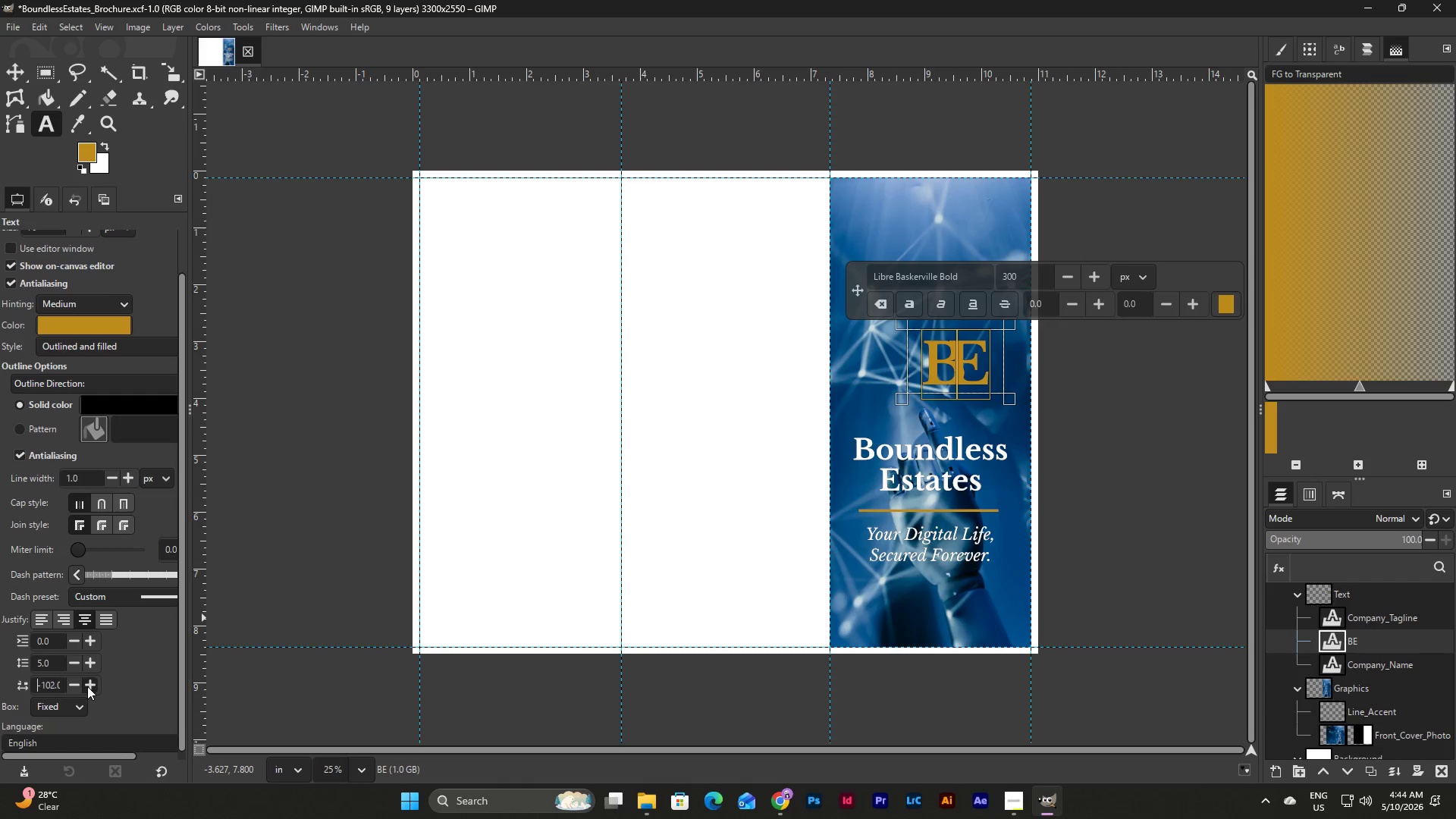 
triple_click([87, 686])
 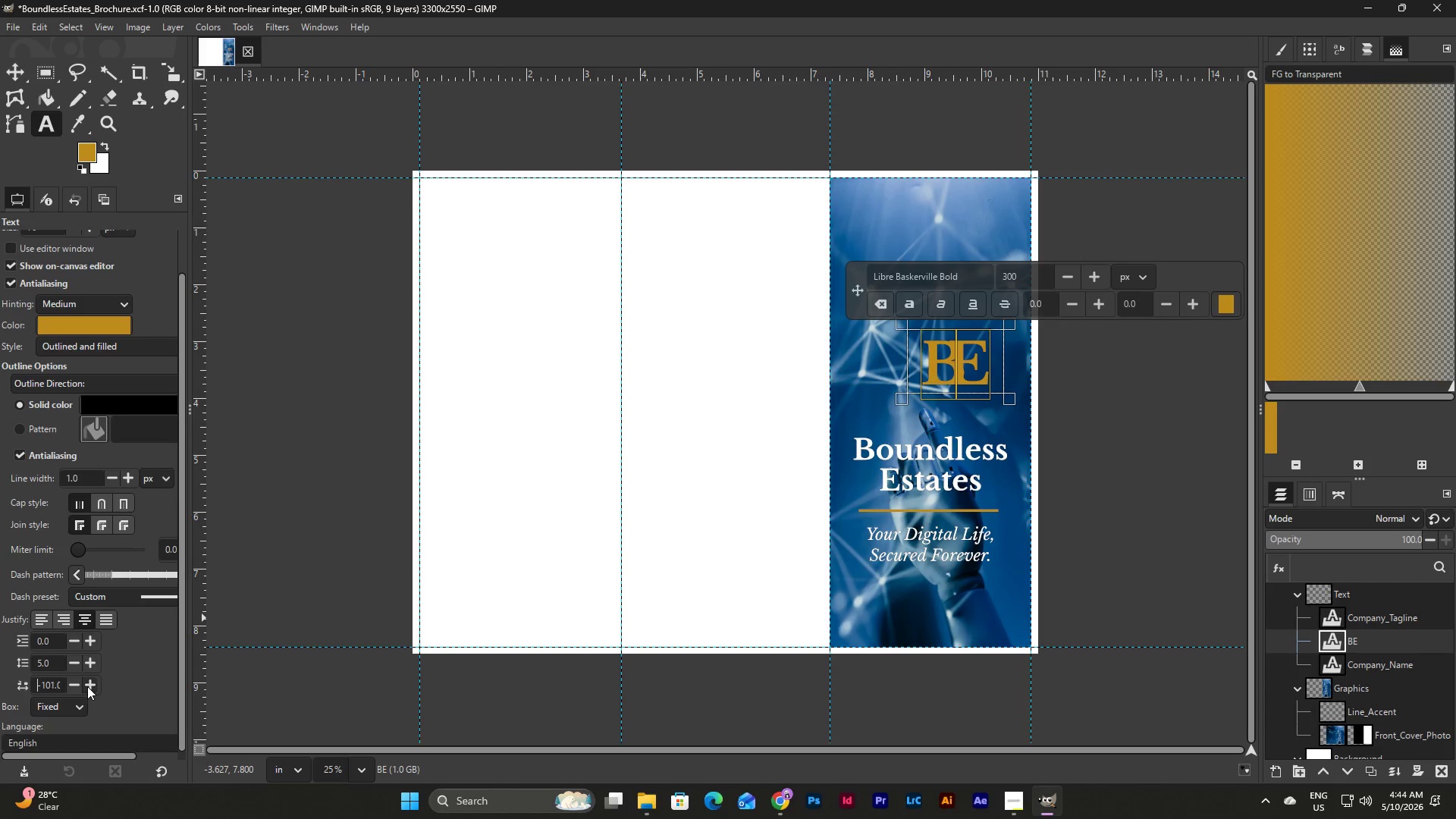 
triple_click([87, 686])
 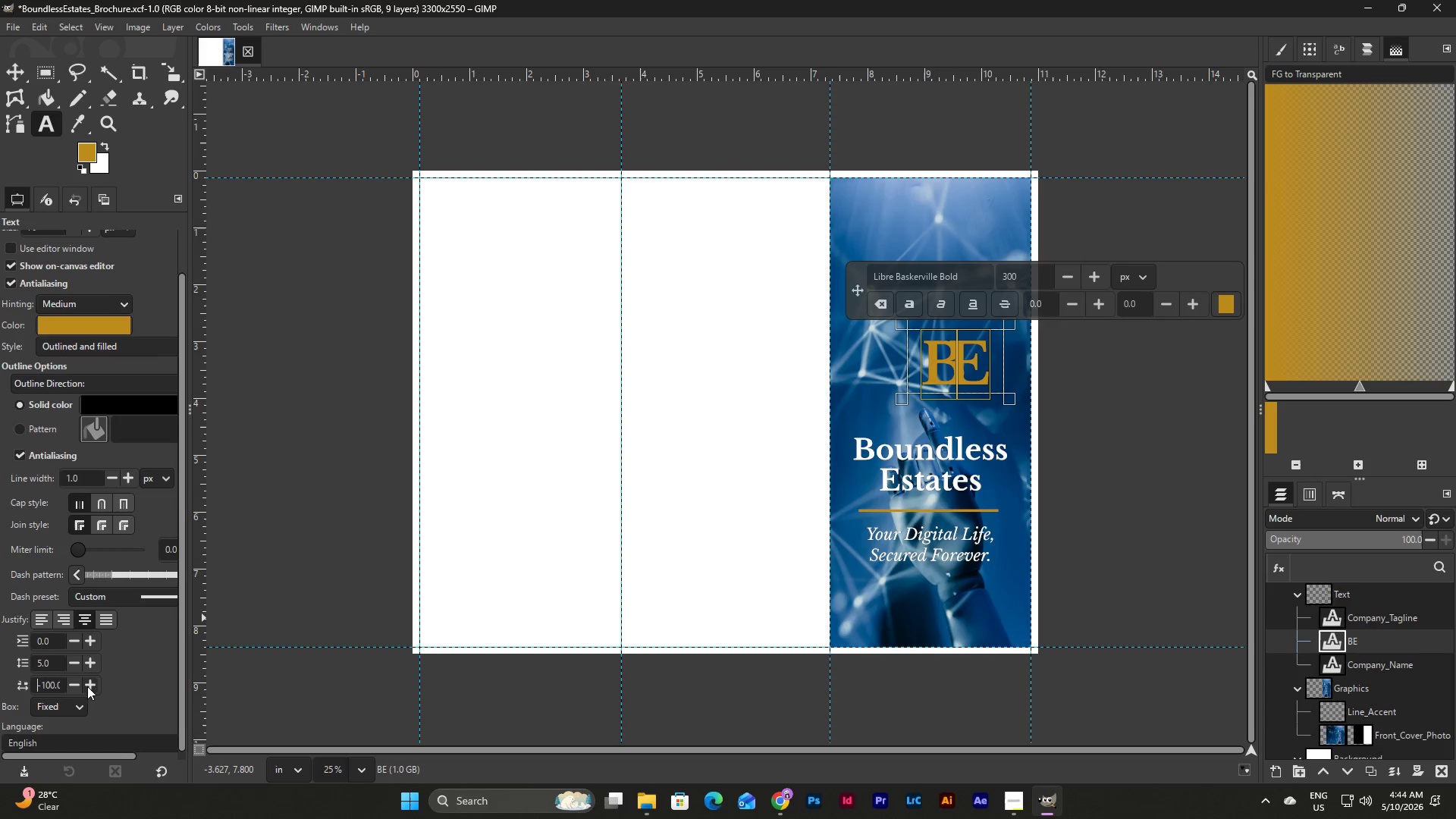 
triple_click([87, 686])
 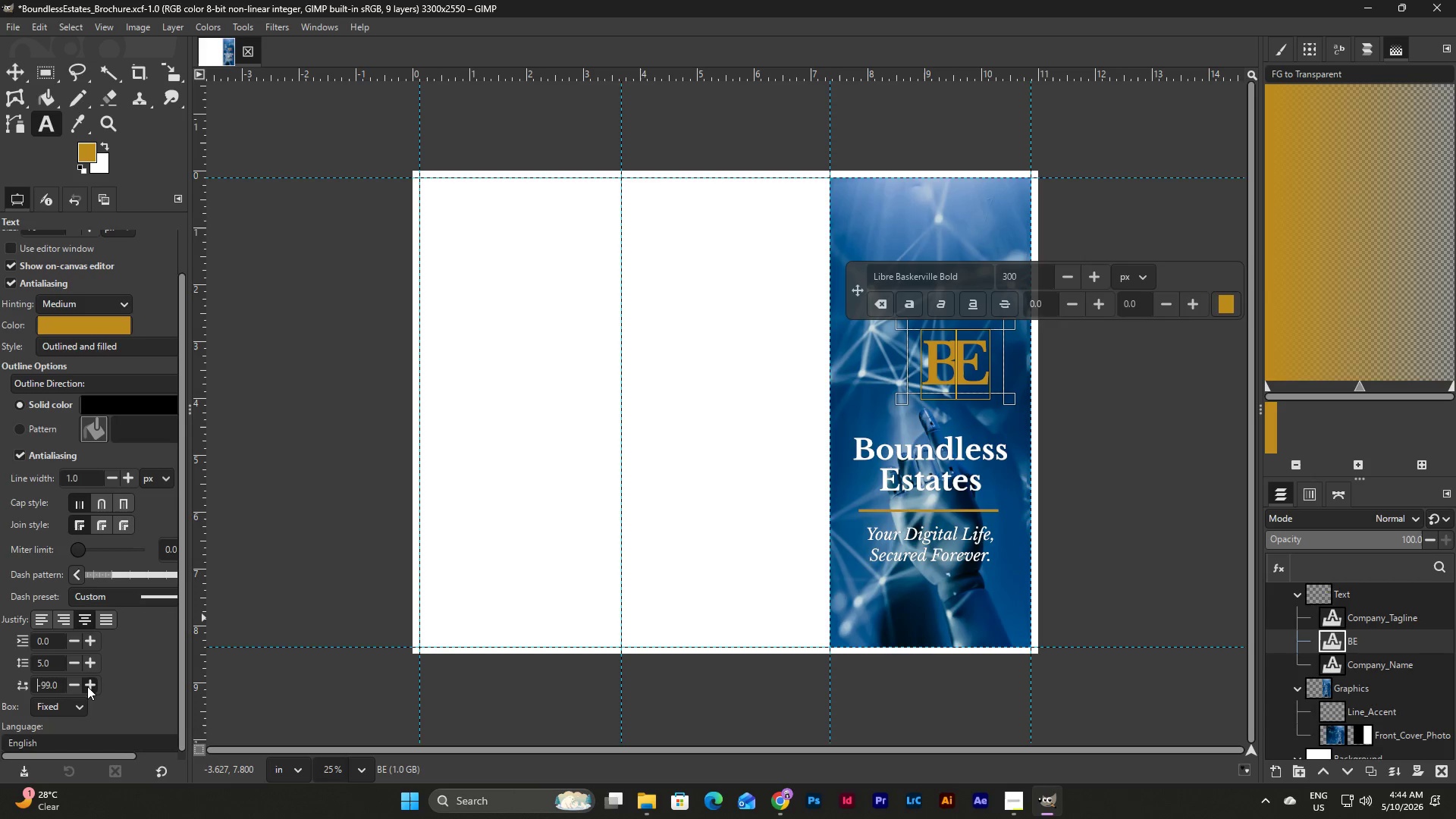 
triple_click([87, 686])
 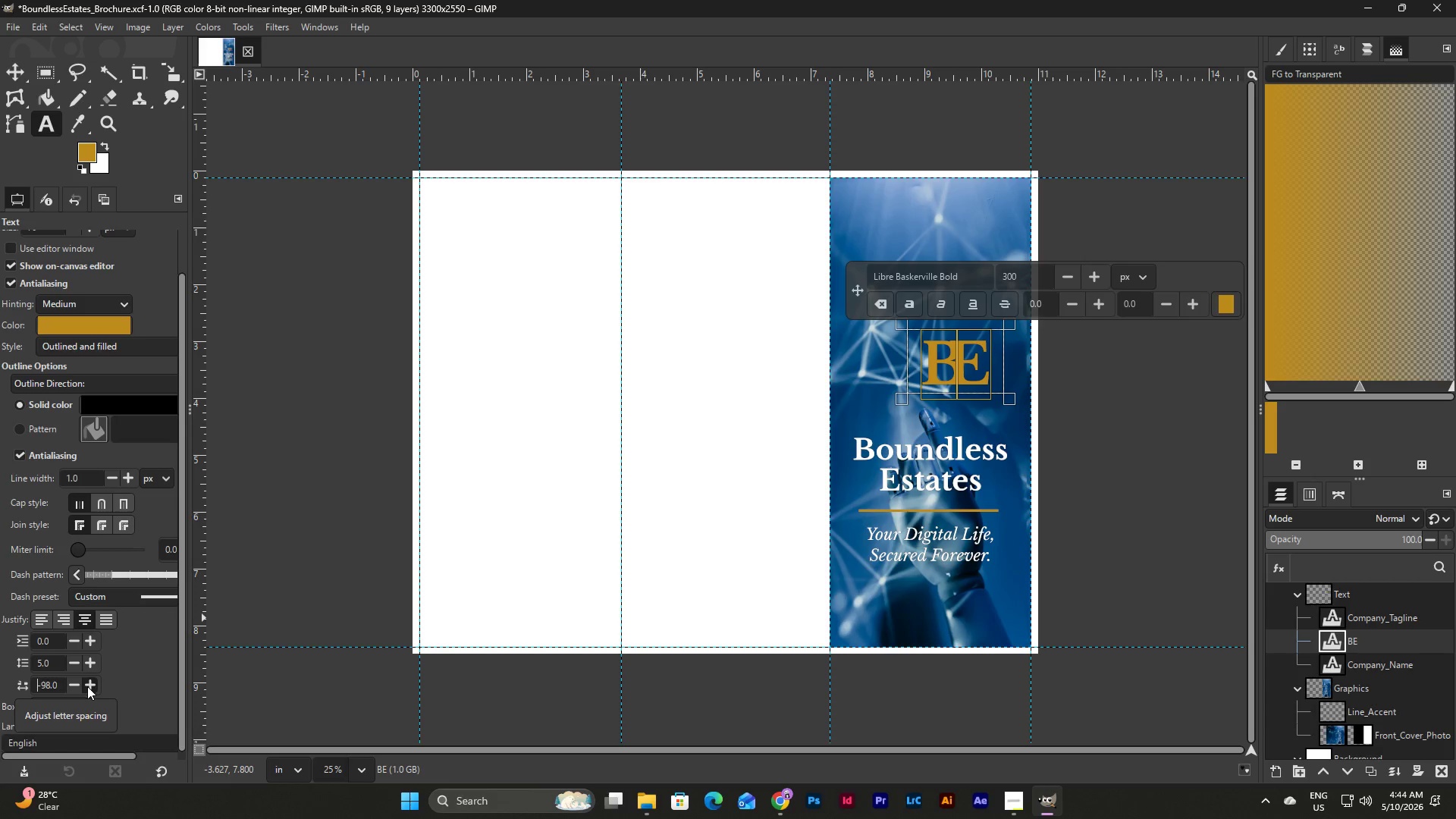 
left_click([87, 686])
 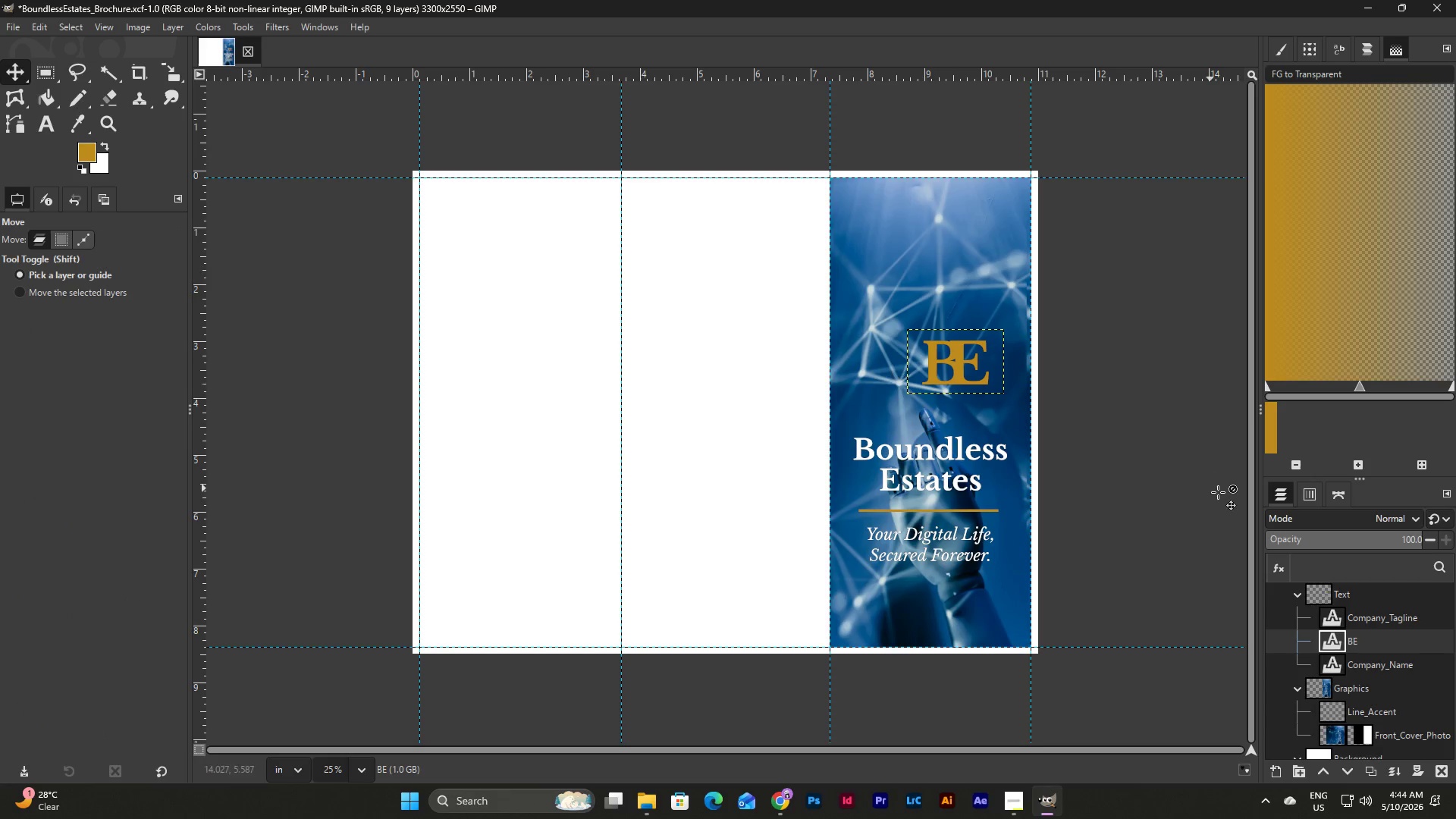 
left_click_drag(start_coordinate=[970, 367], to_coordinate=[956, 382])
 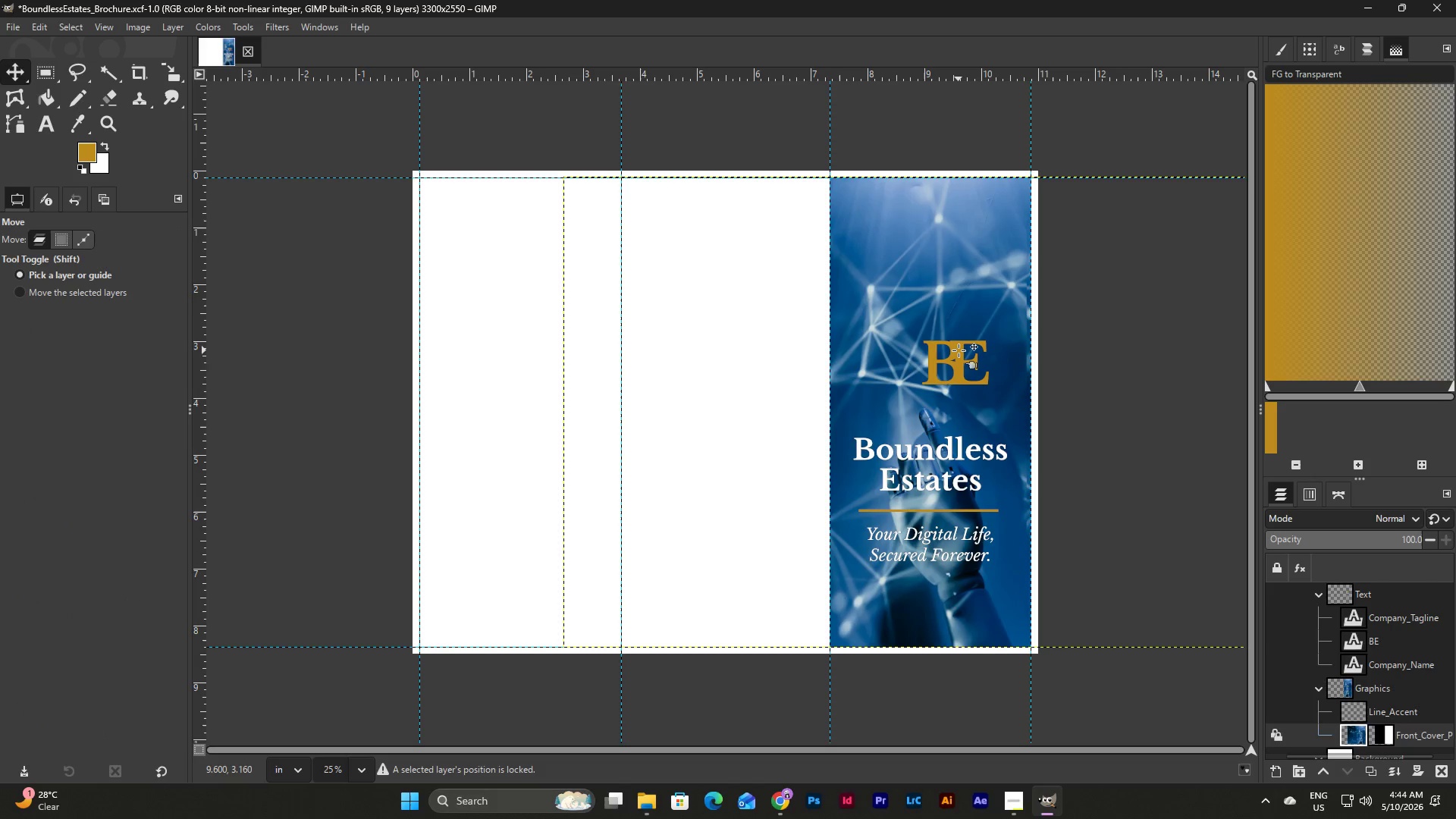 
left_click([959, 350])
 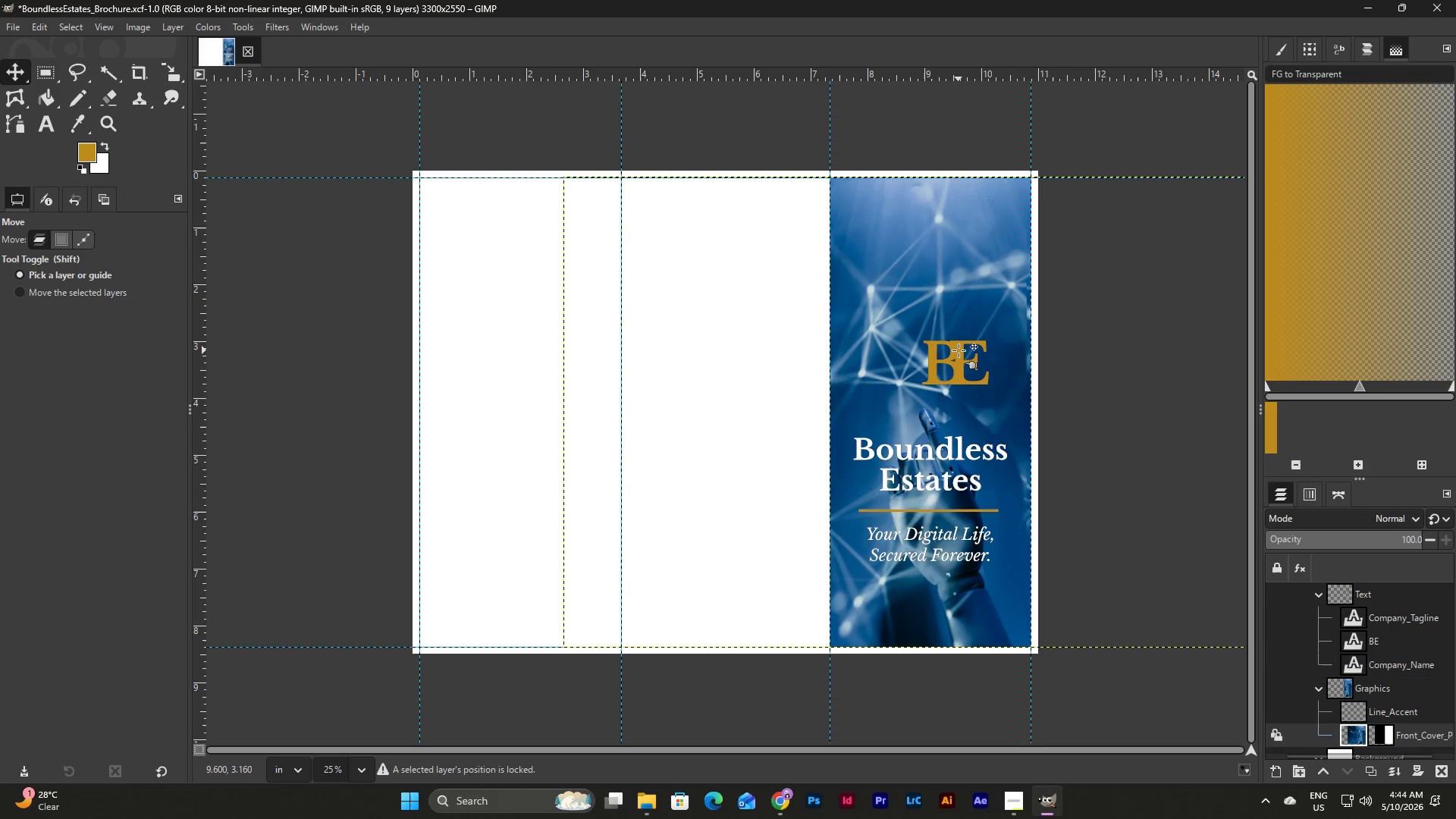 
left_click_drag(start_coordinate=[959, 350], to_coordinate=[934, 341])
 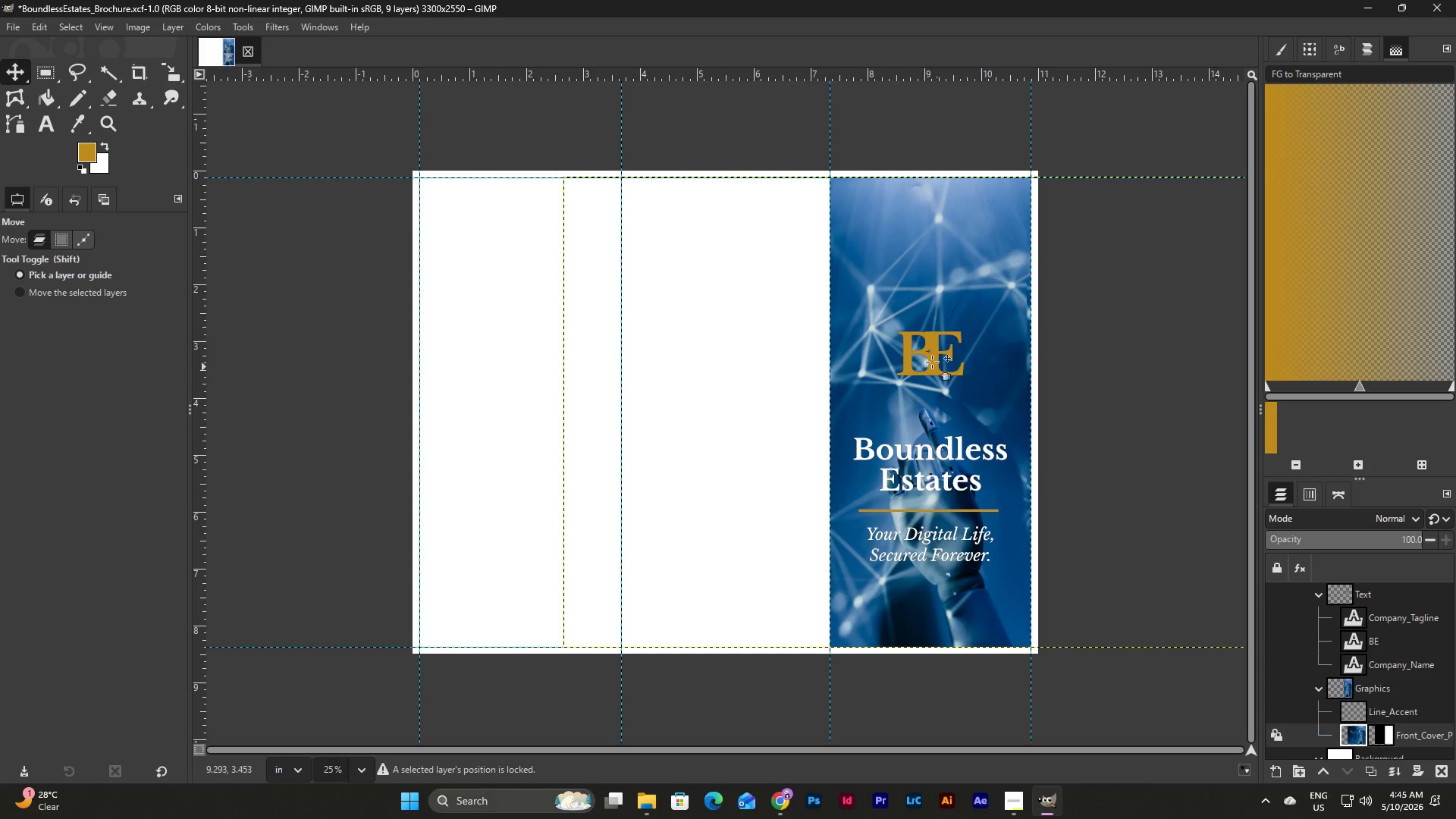 
left_click([929, 351])
 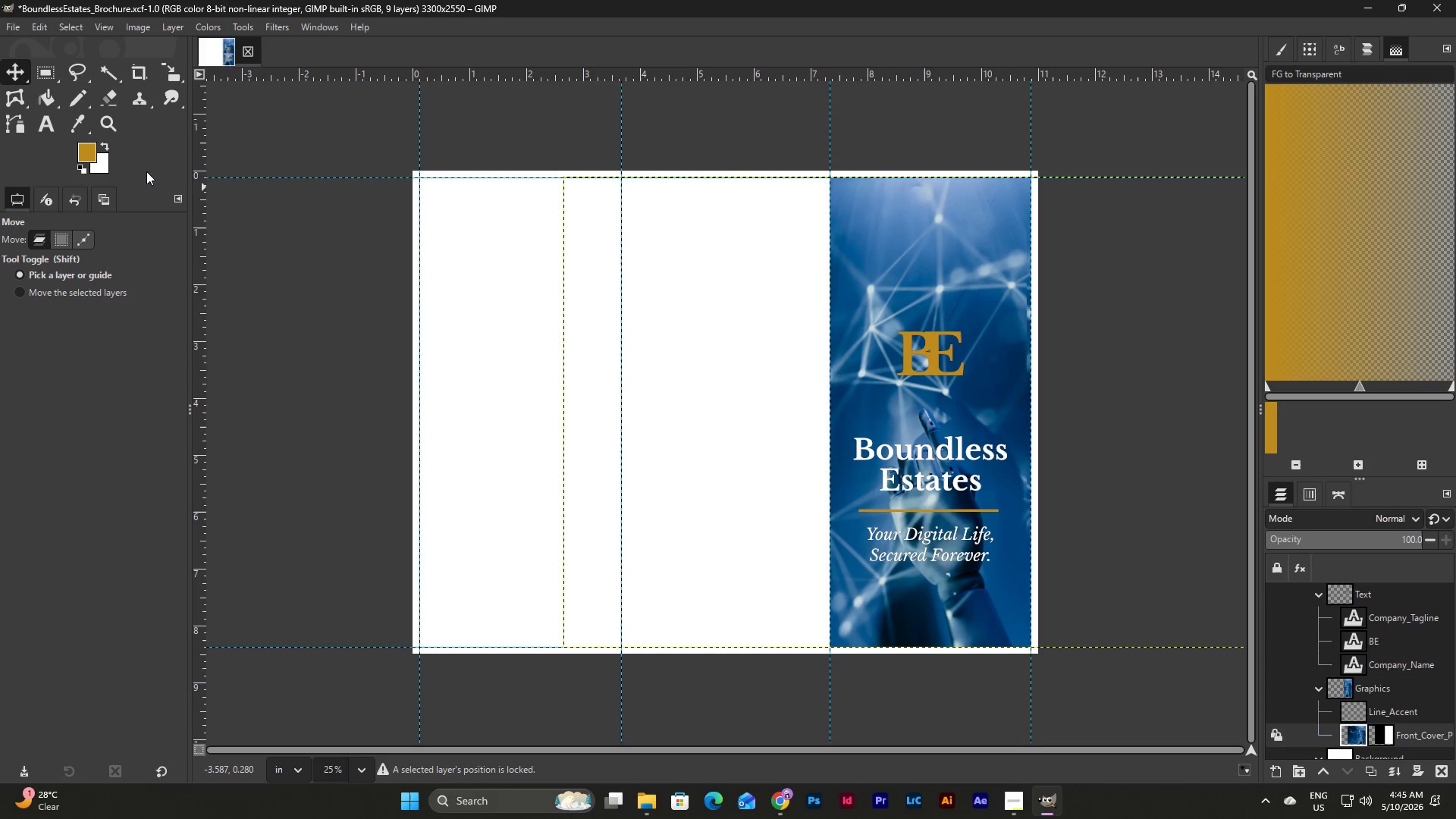 
left_click([36, 121])
 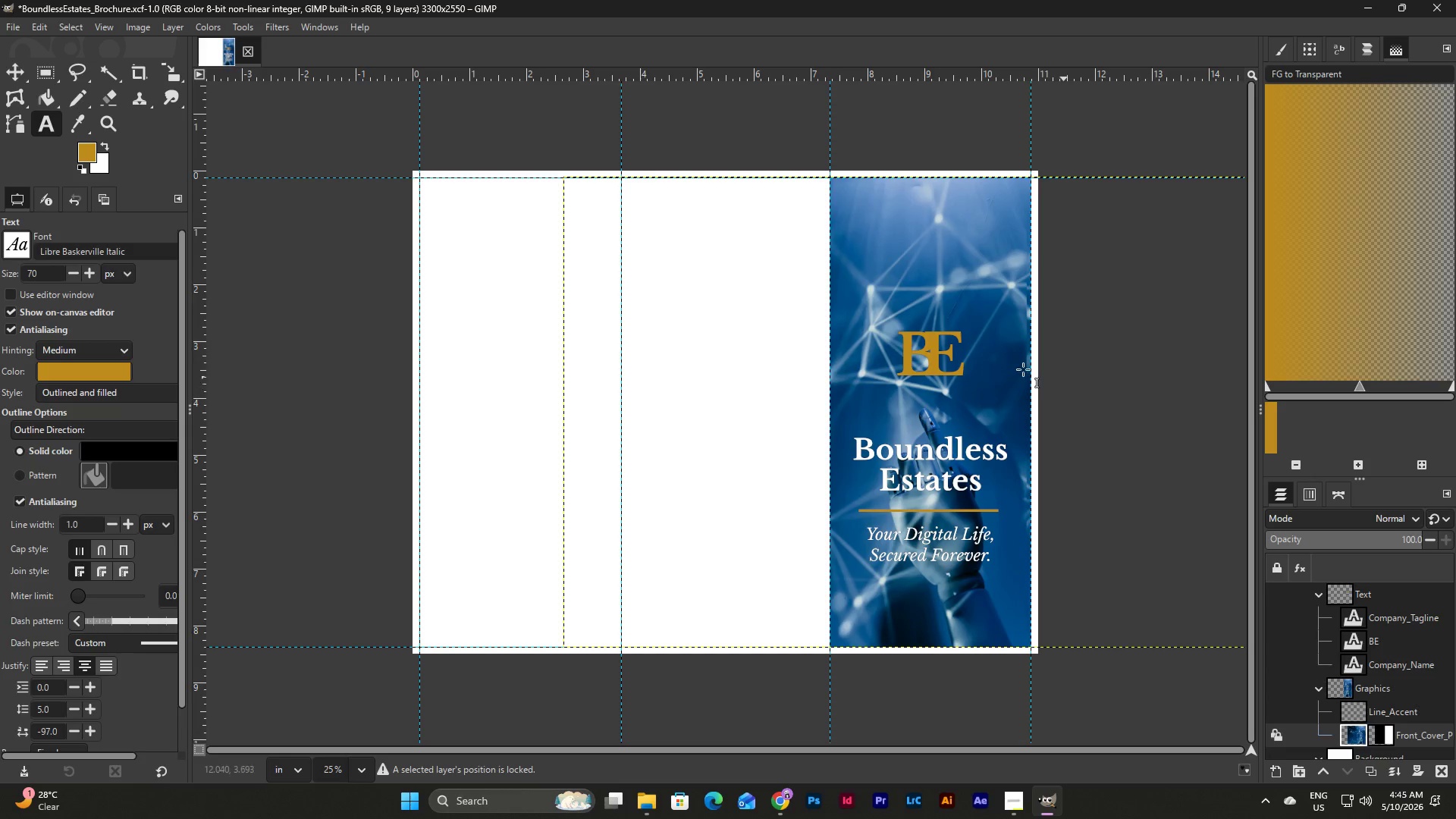 
left_click([934, 351])
 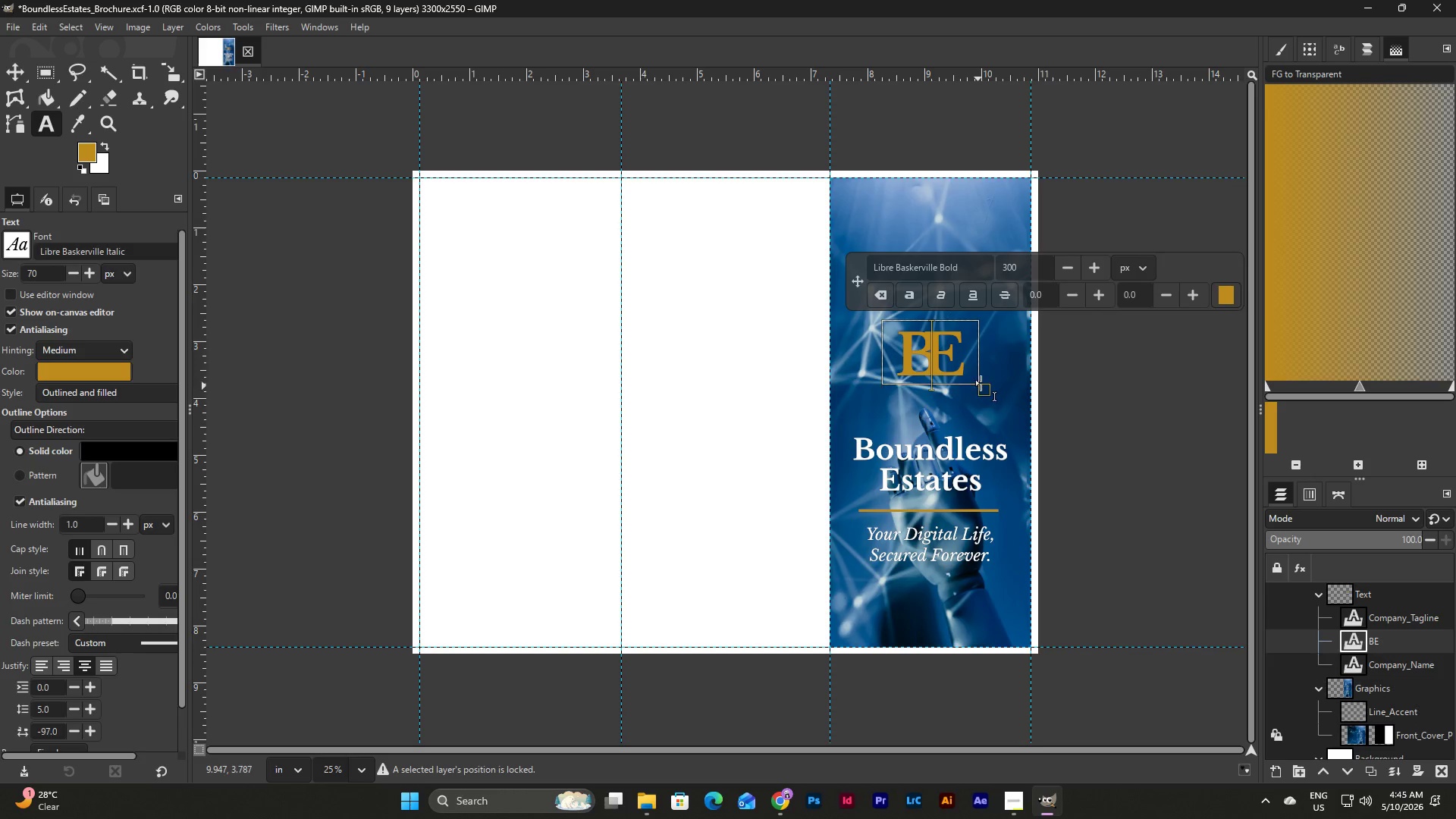 
left_click_drag(start_coordinate=[981, 379], to_coordinate=[1033, 377])
 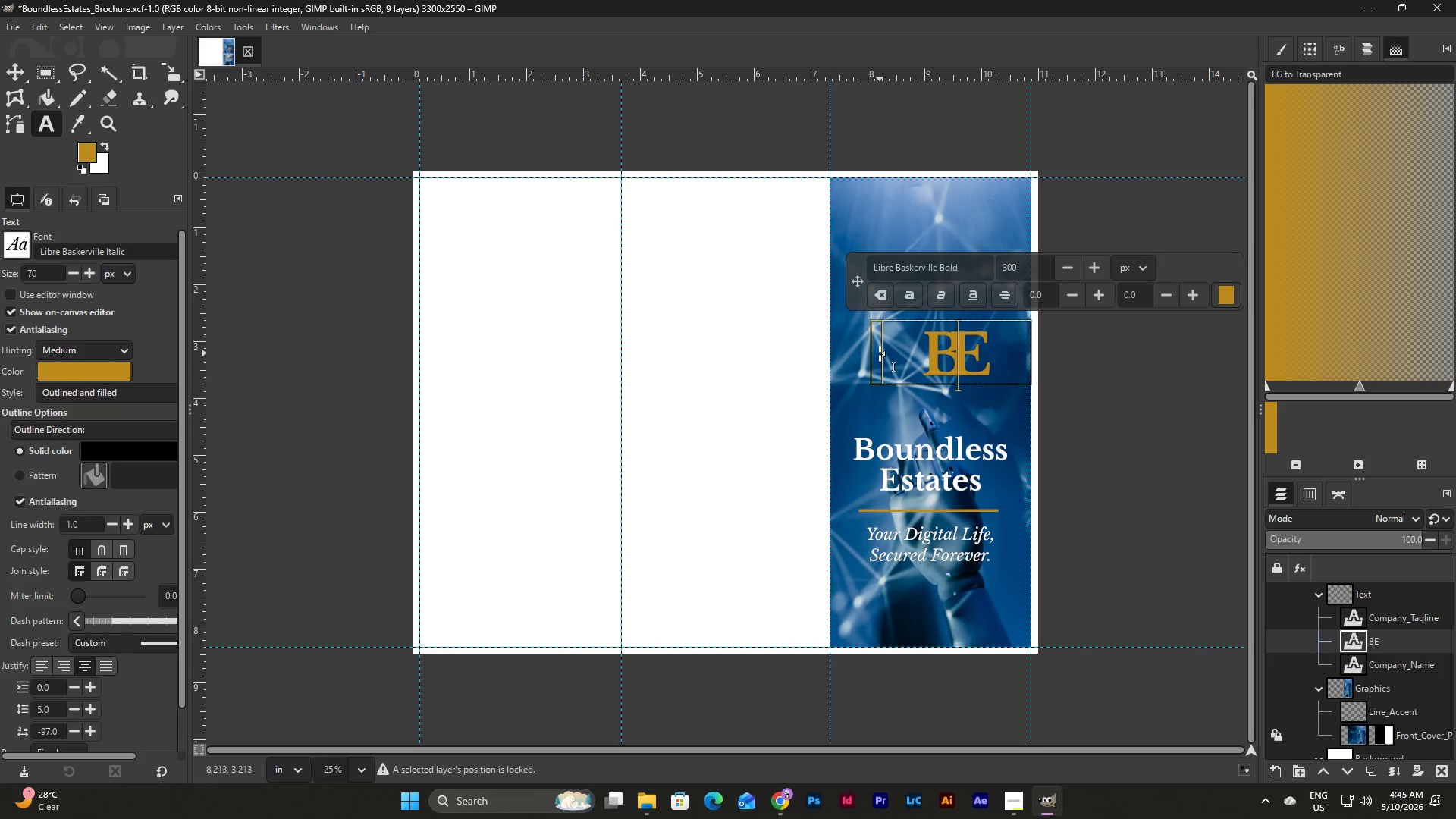 
left_click_drag(start_coordinate=[878, 353], to_coordinate=[829, 350])
 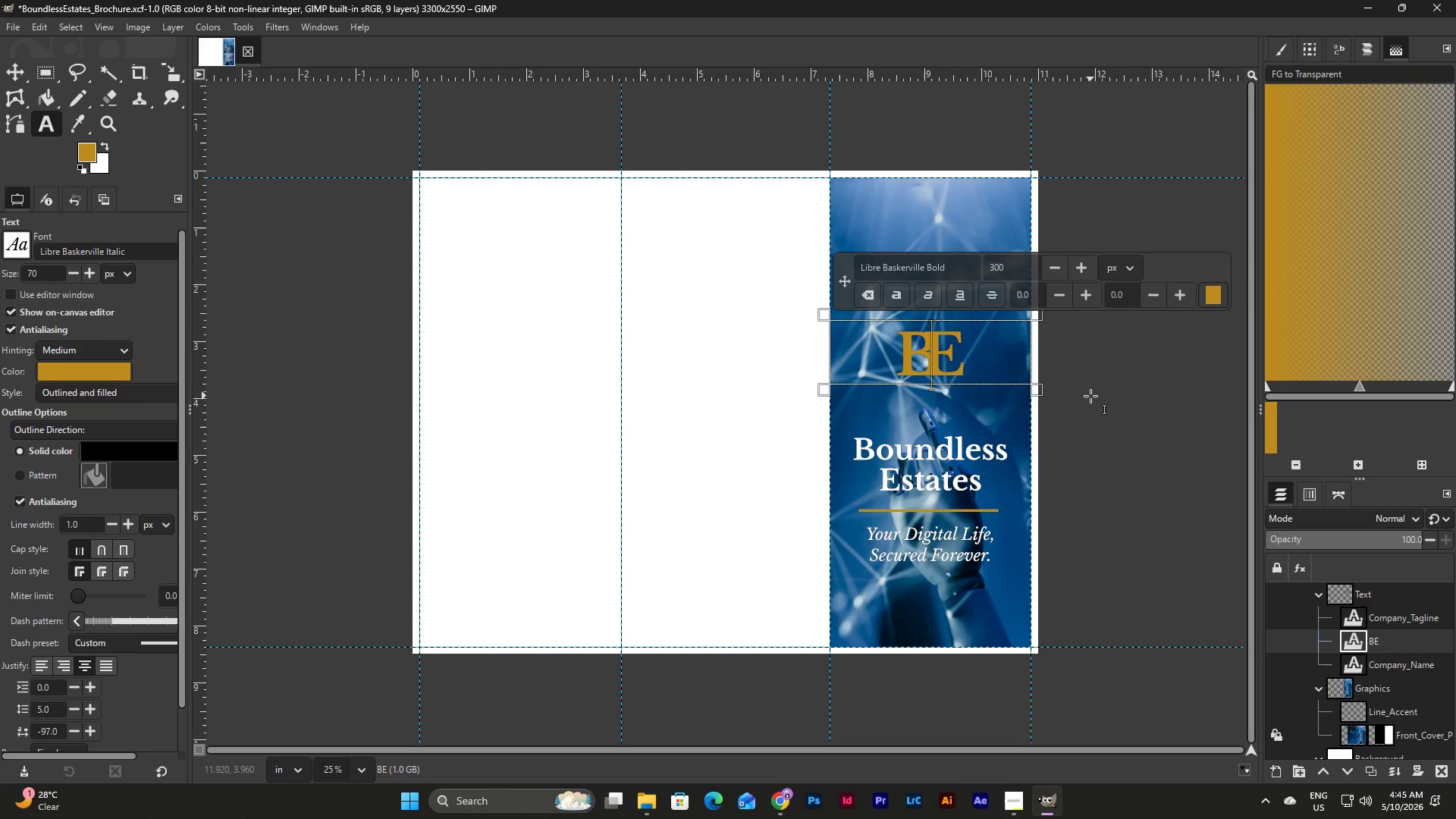 
wait(5.38)
 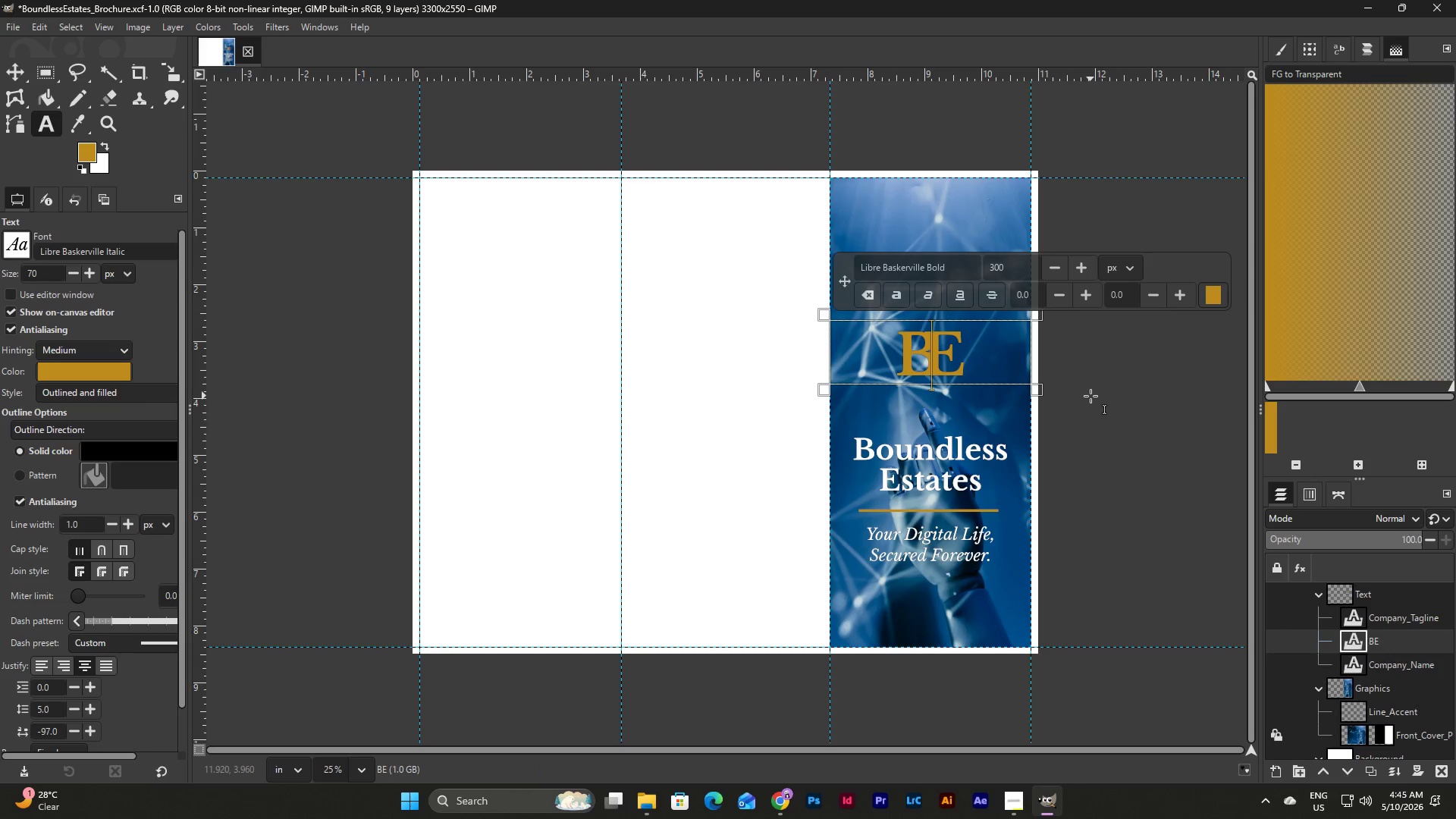 
key(Escape)
 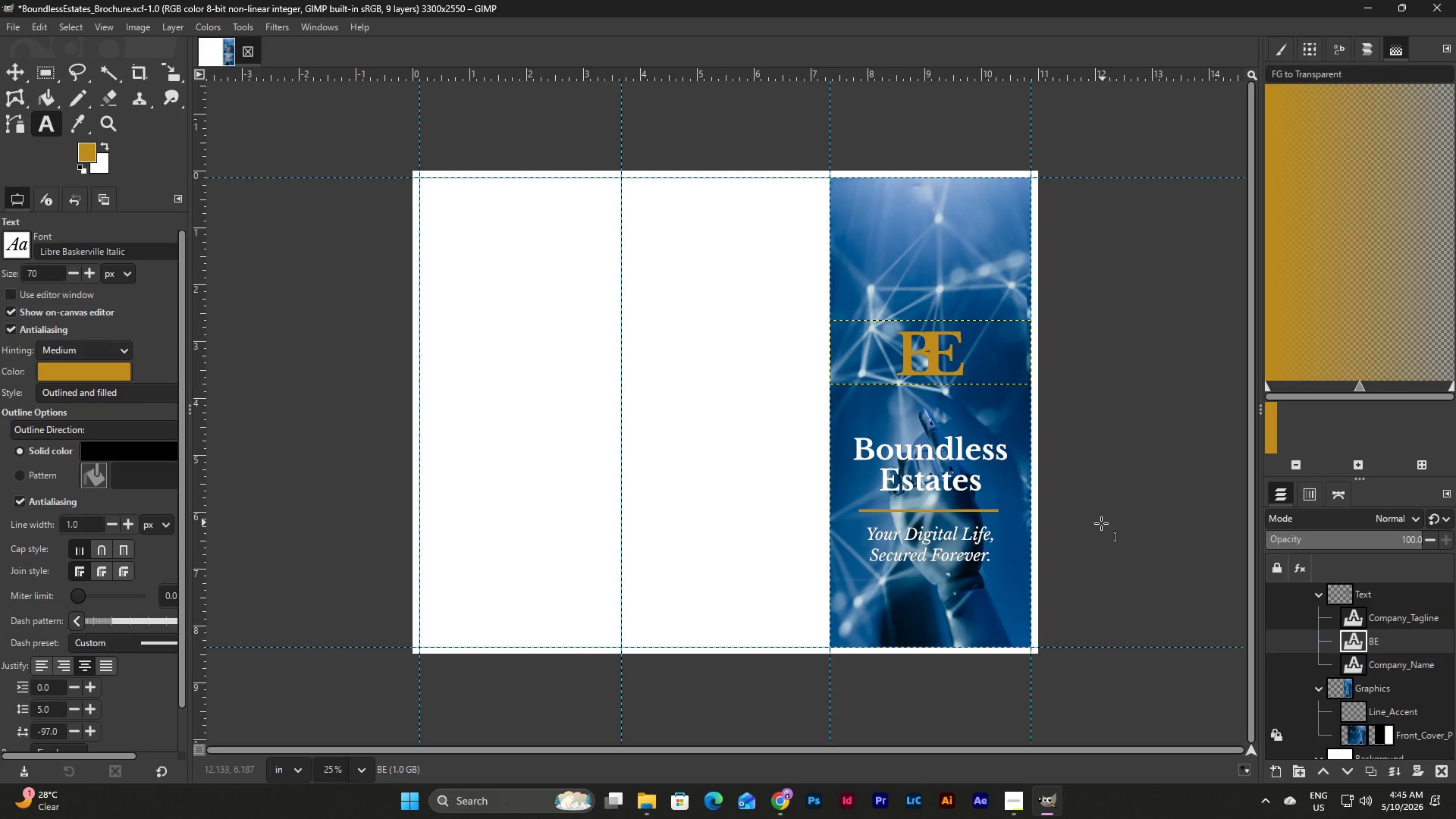 
double_click([1382, 638])
 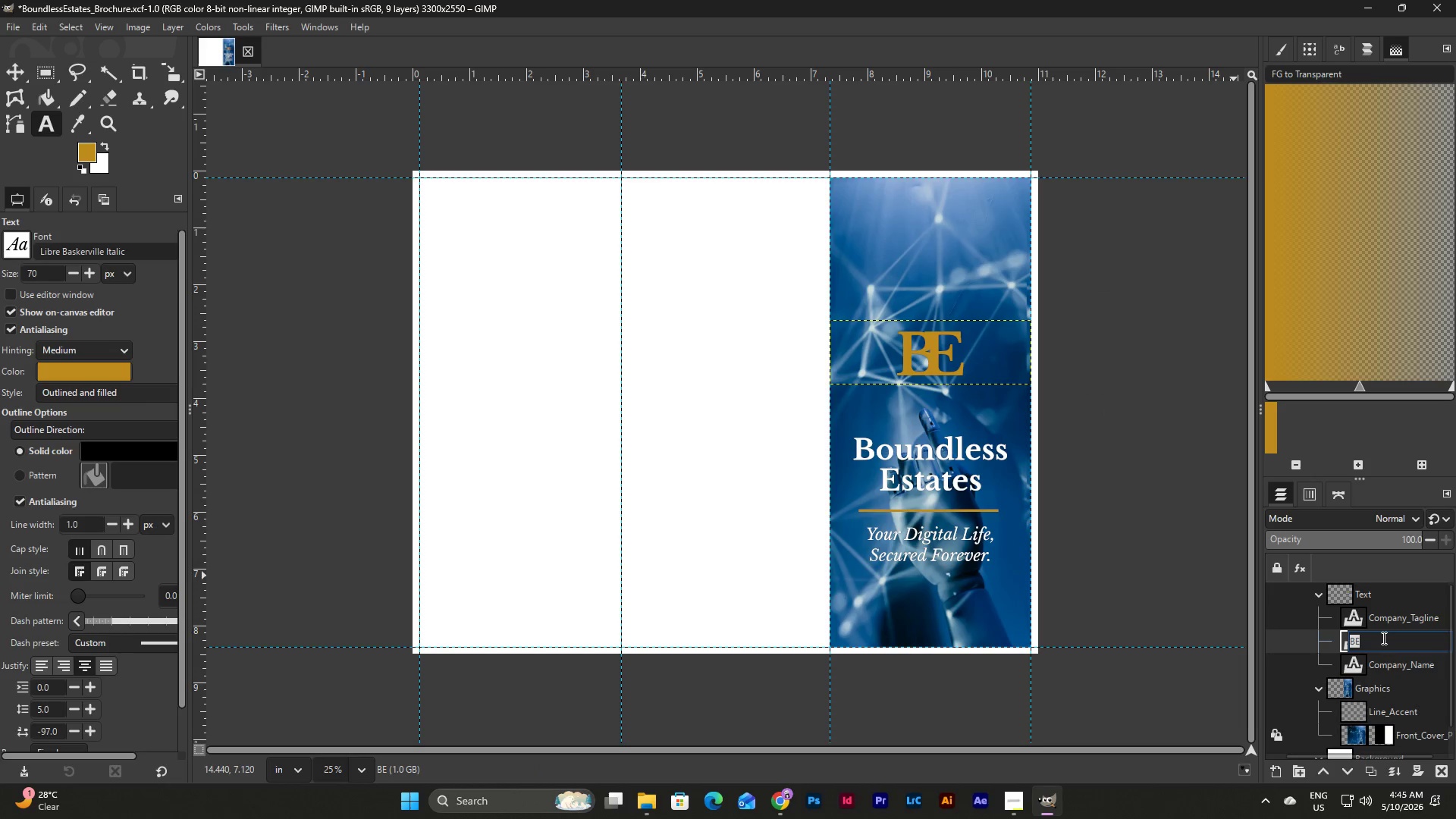 
type(Compam)
key(Backspace)
type(ny_Logo)
 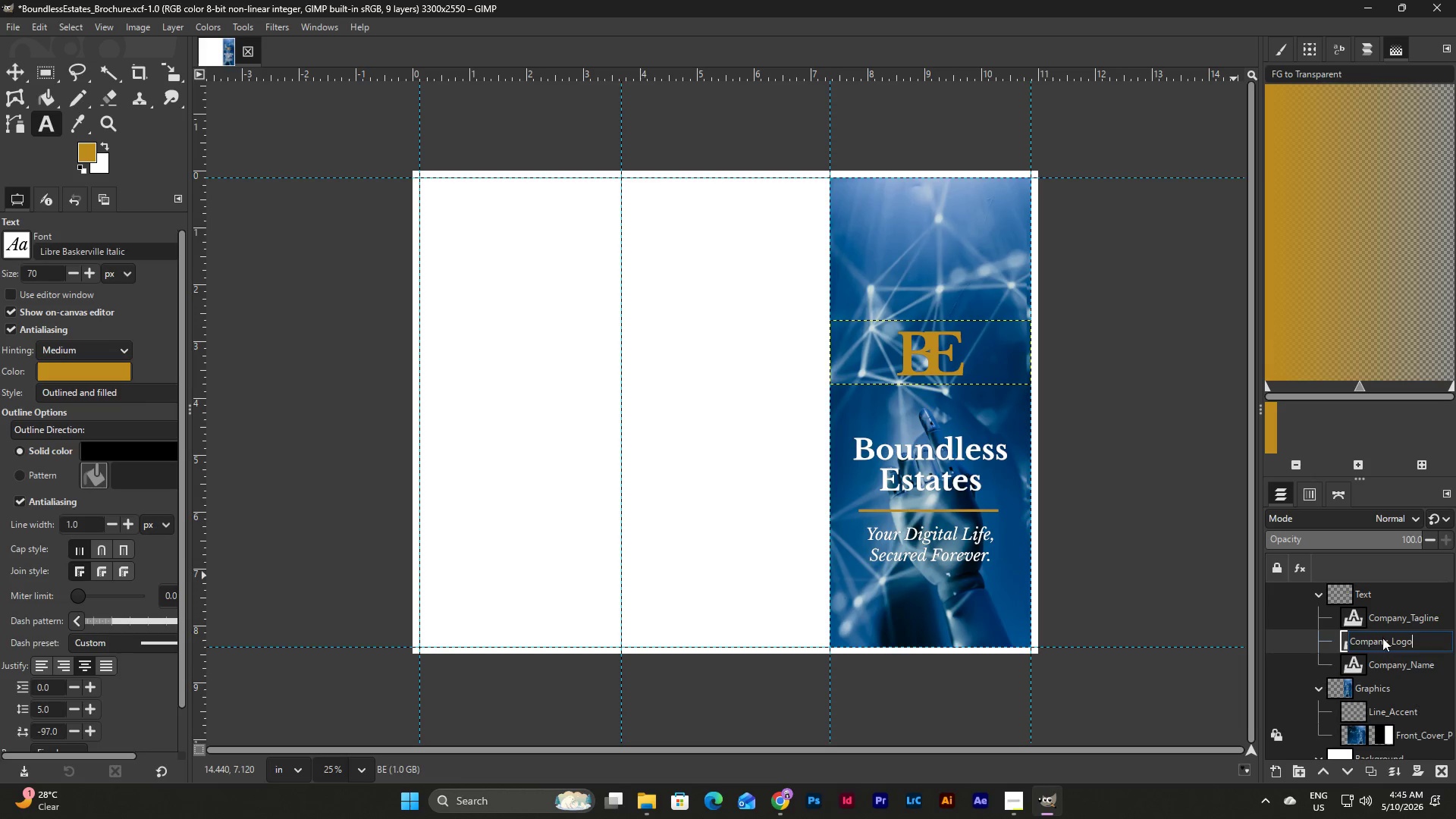 
 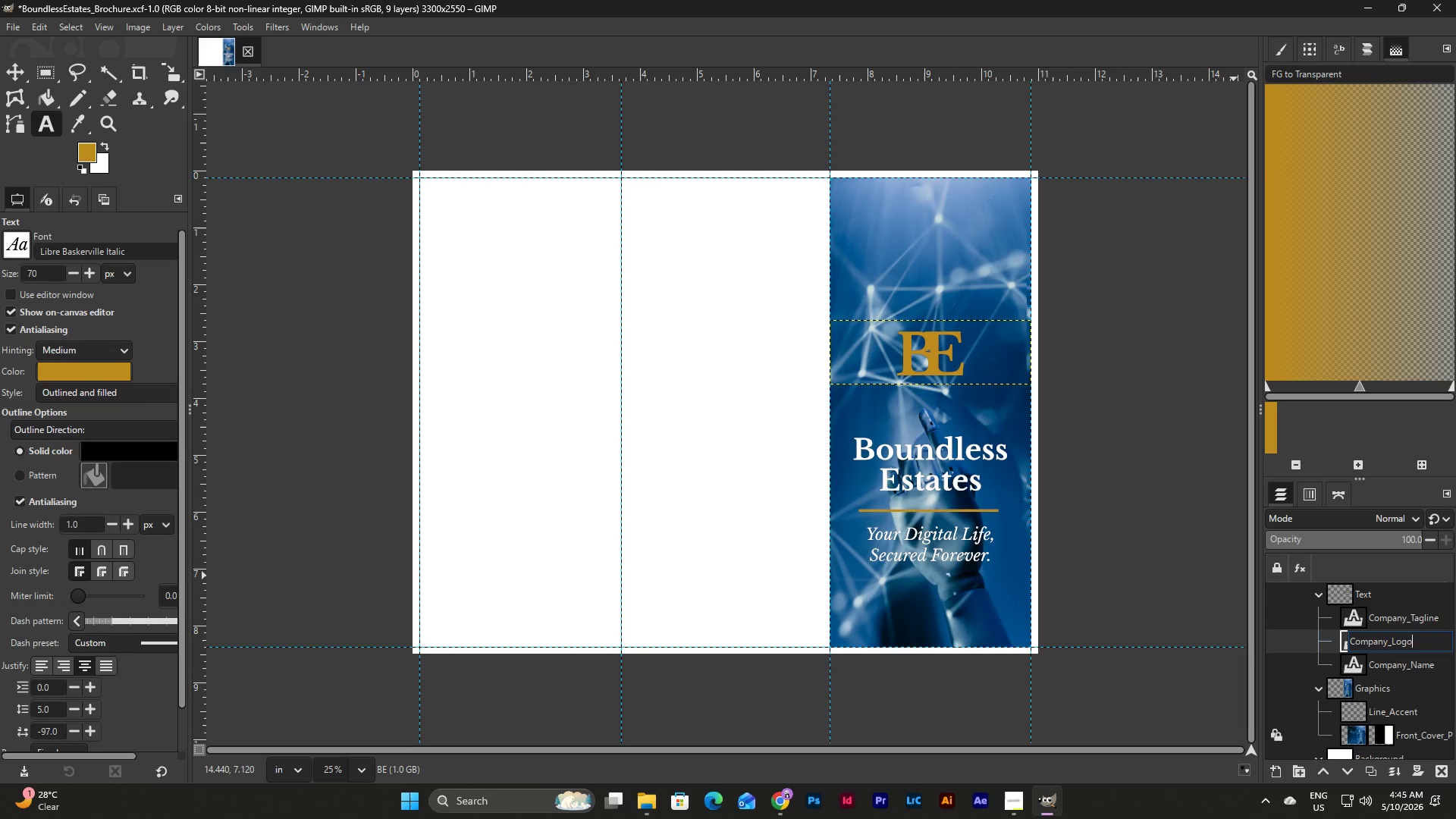 
key(Enter)
 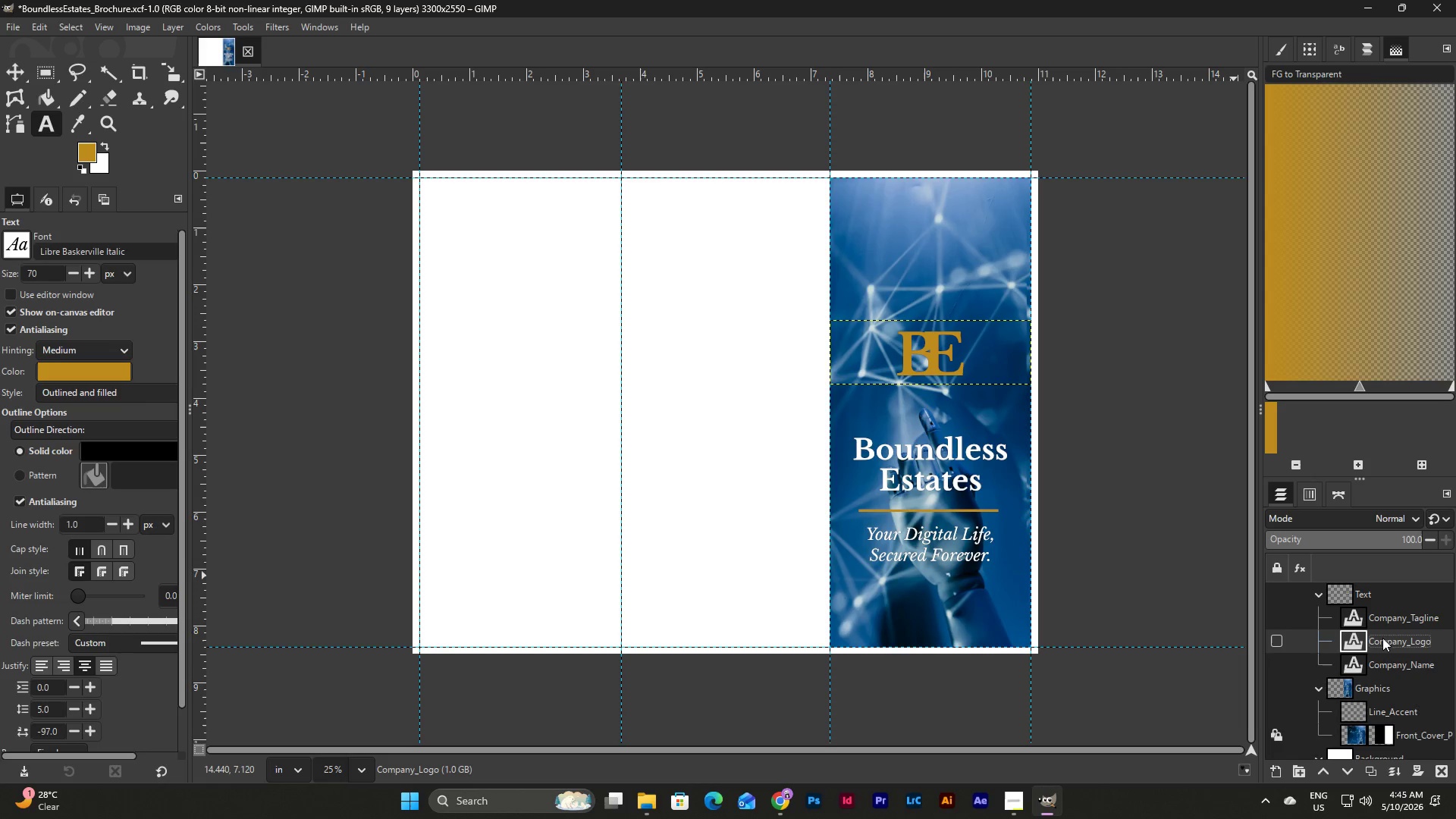 
left_click_drag(start_coordinate=[1382, 638], to_coordinate=[1383, 606])
 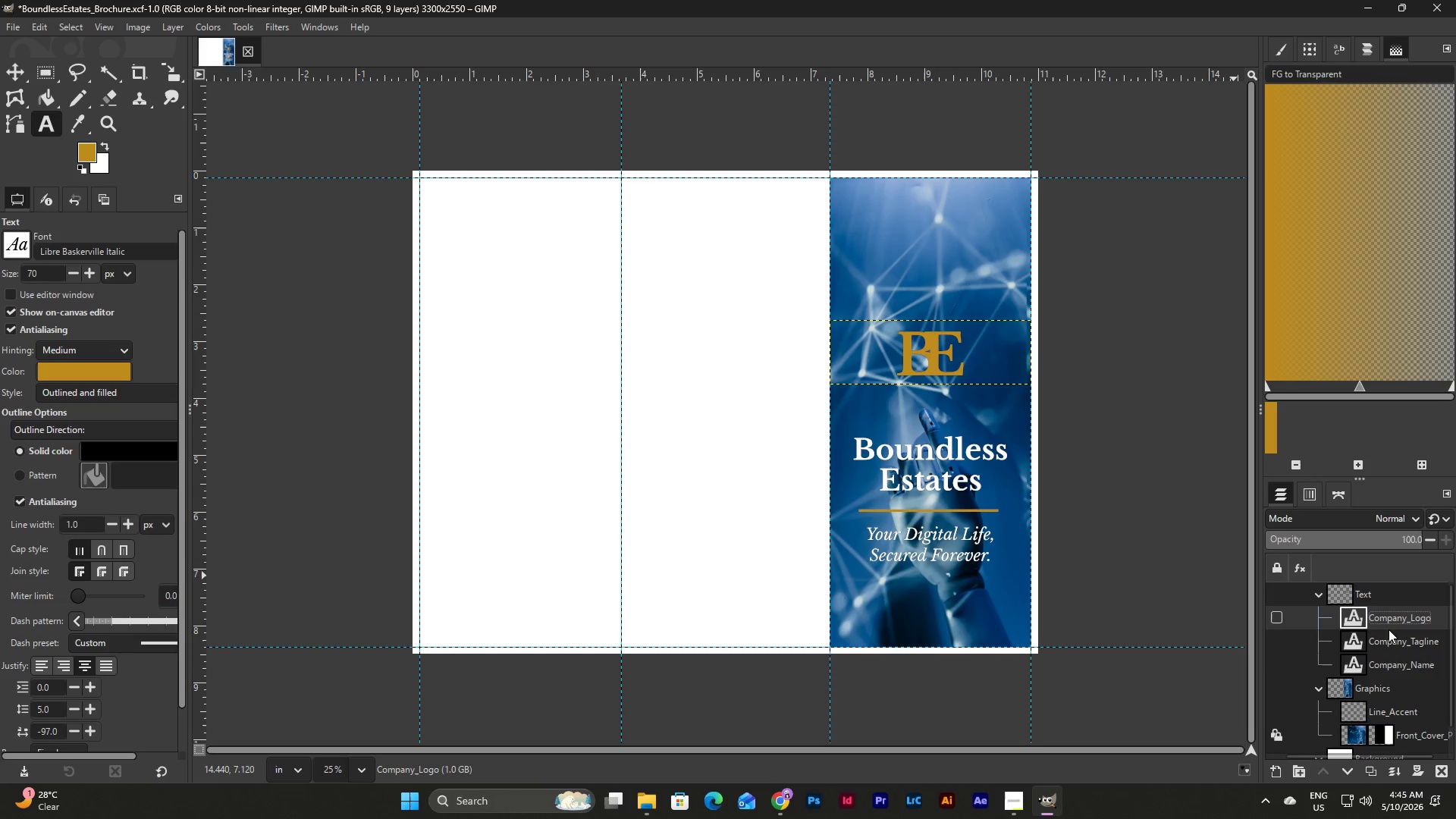 
left_click_drag(start_coordinate=[1389, 665], to_coordinate=[1389, 628])
 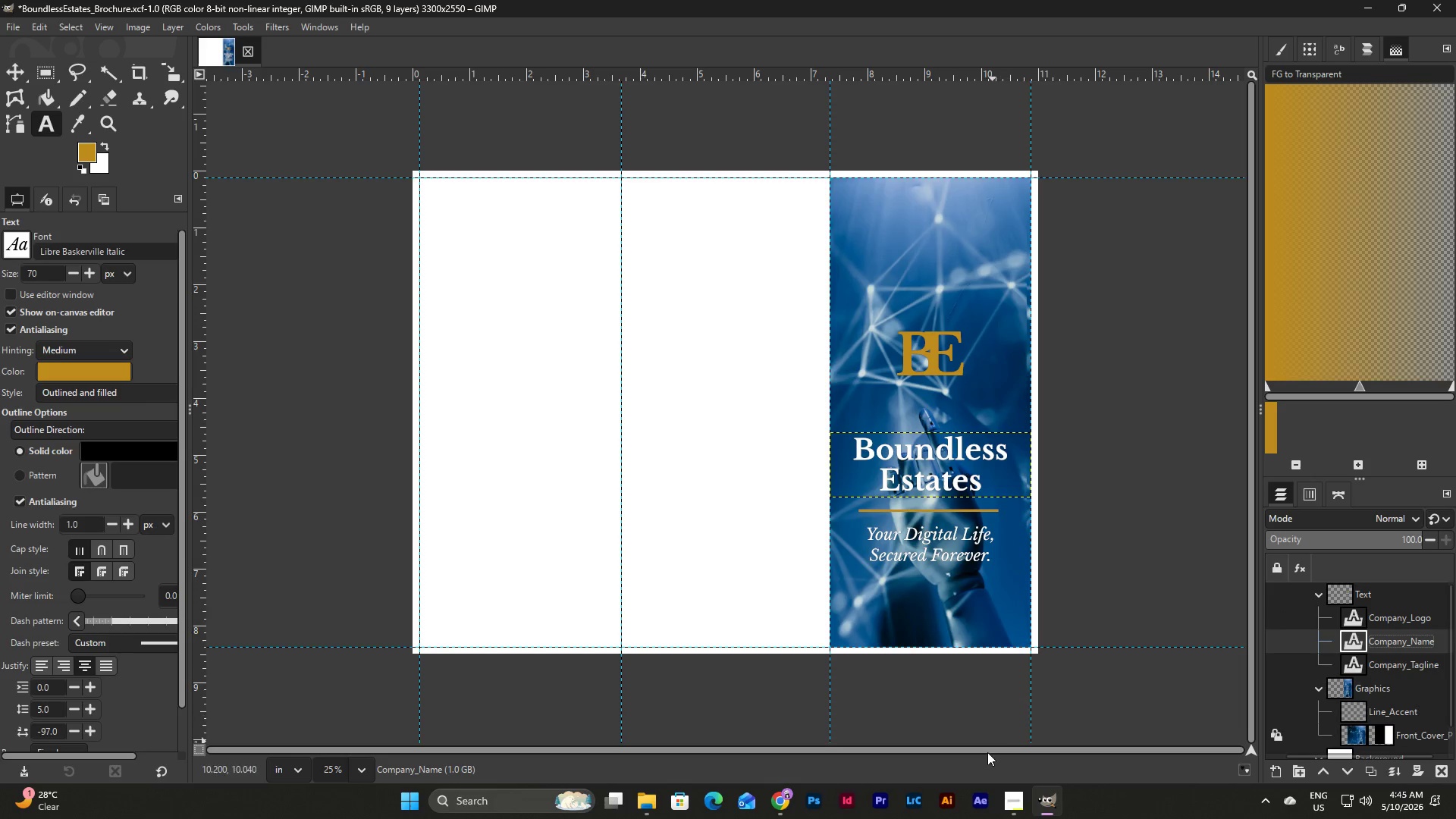 
left_click_drag(start_coordinate=[993, 748], to_coordinate=[1081, 755])
 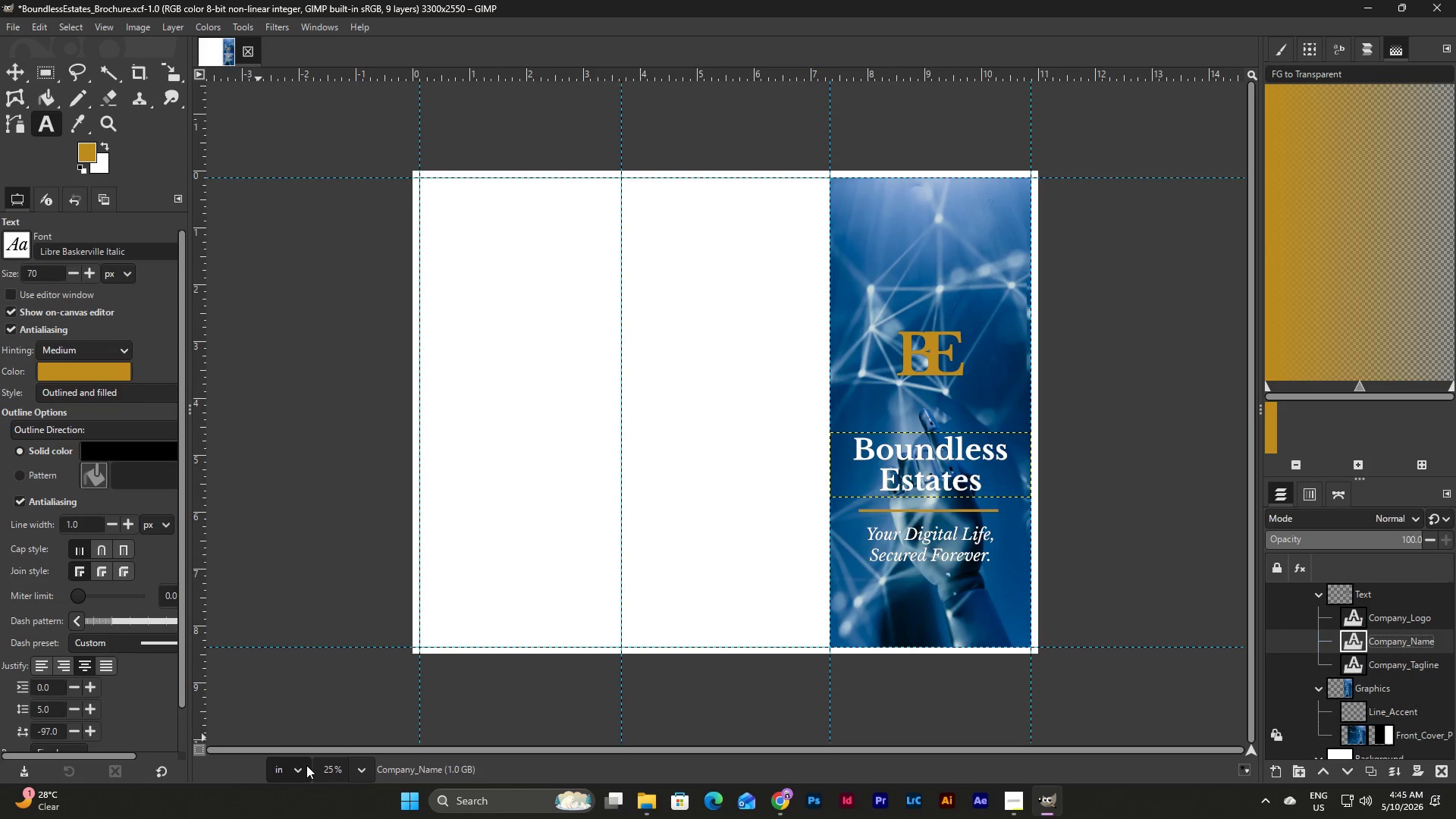 
left_click([362, 769])
 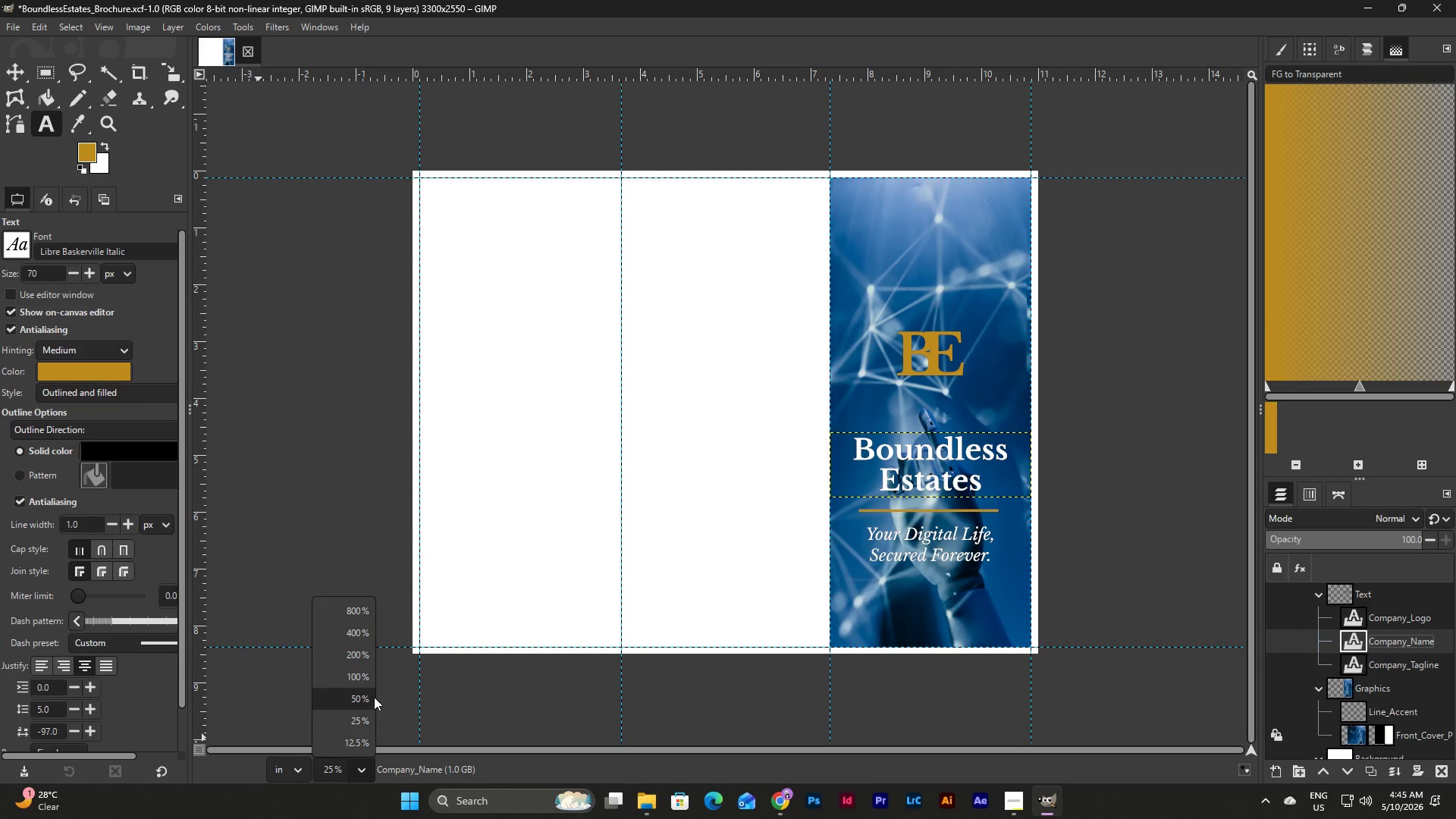 
left_click([368, 679])
 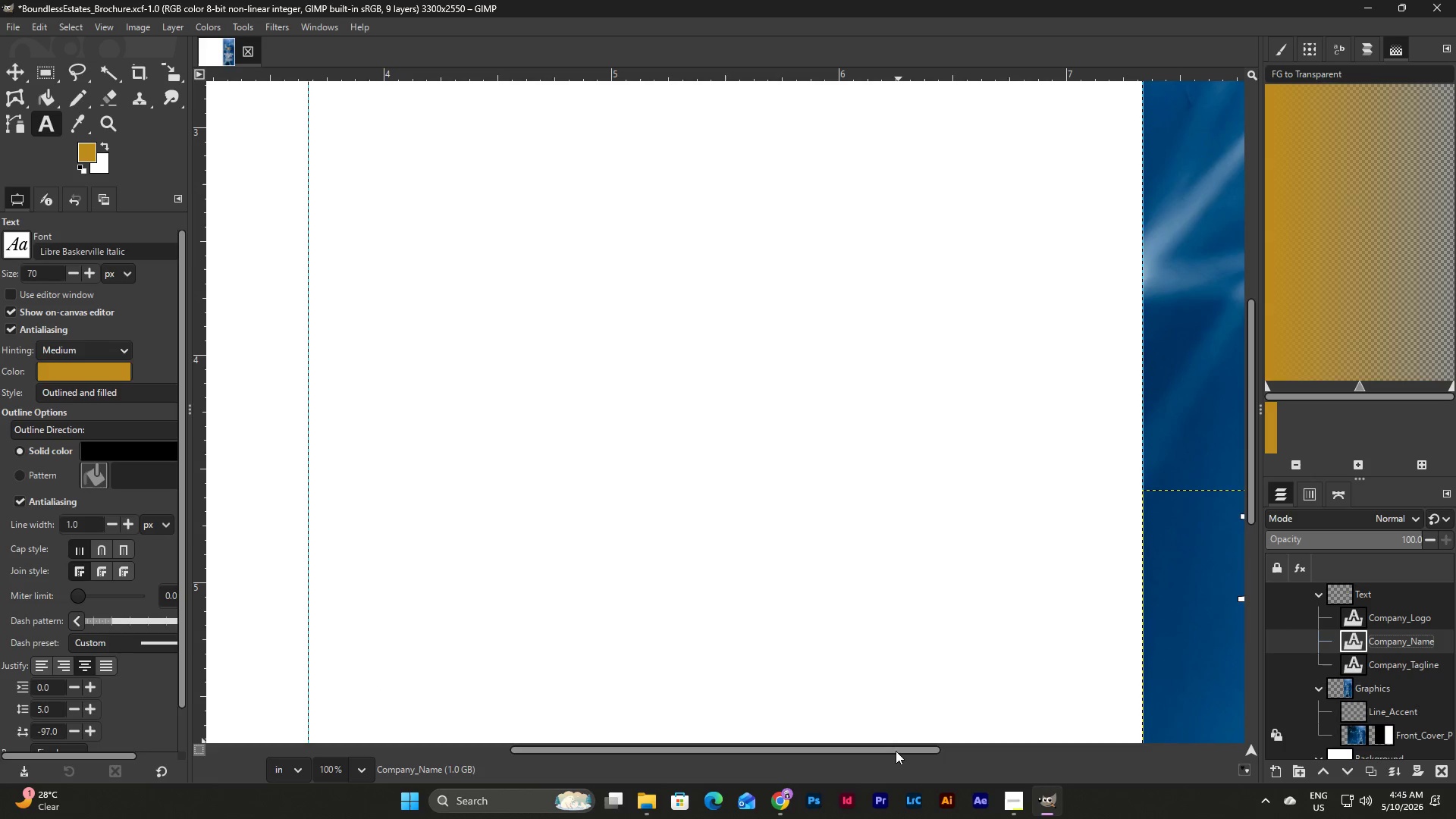 
left_click_drag(start_coordinate=[896, 751], to_coordinate=[1213, 750])
 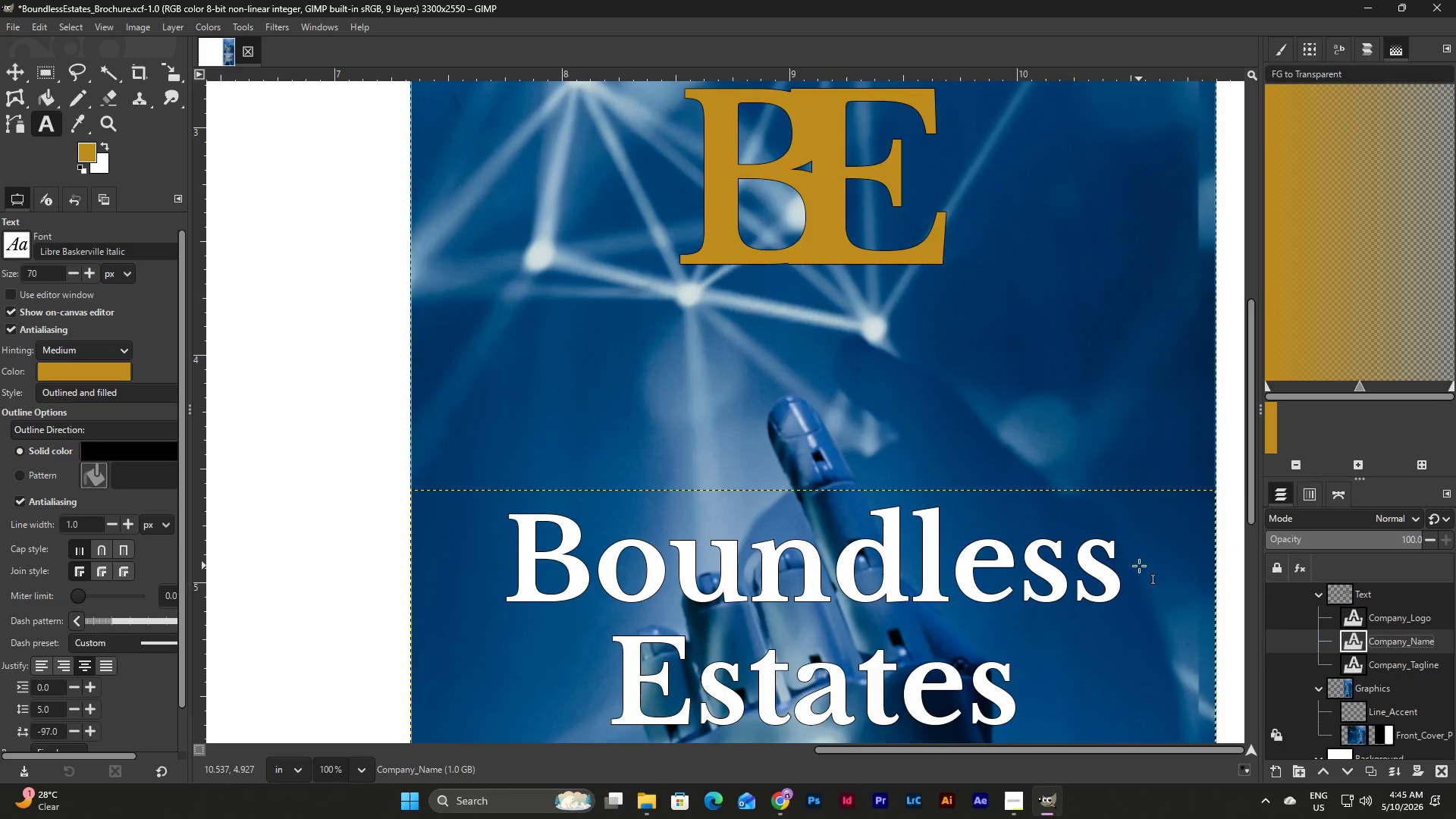 
scroll: coordinate [1128, 560], scroll_direction: up, amount: 4.0
 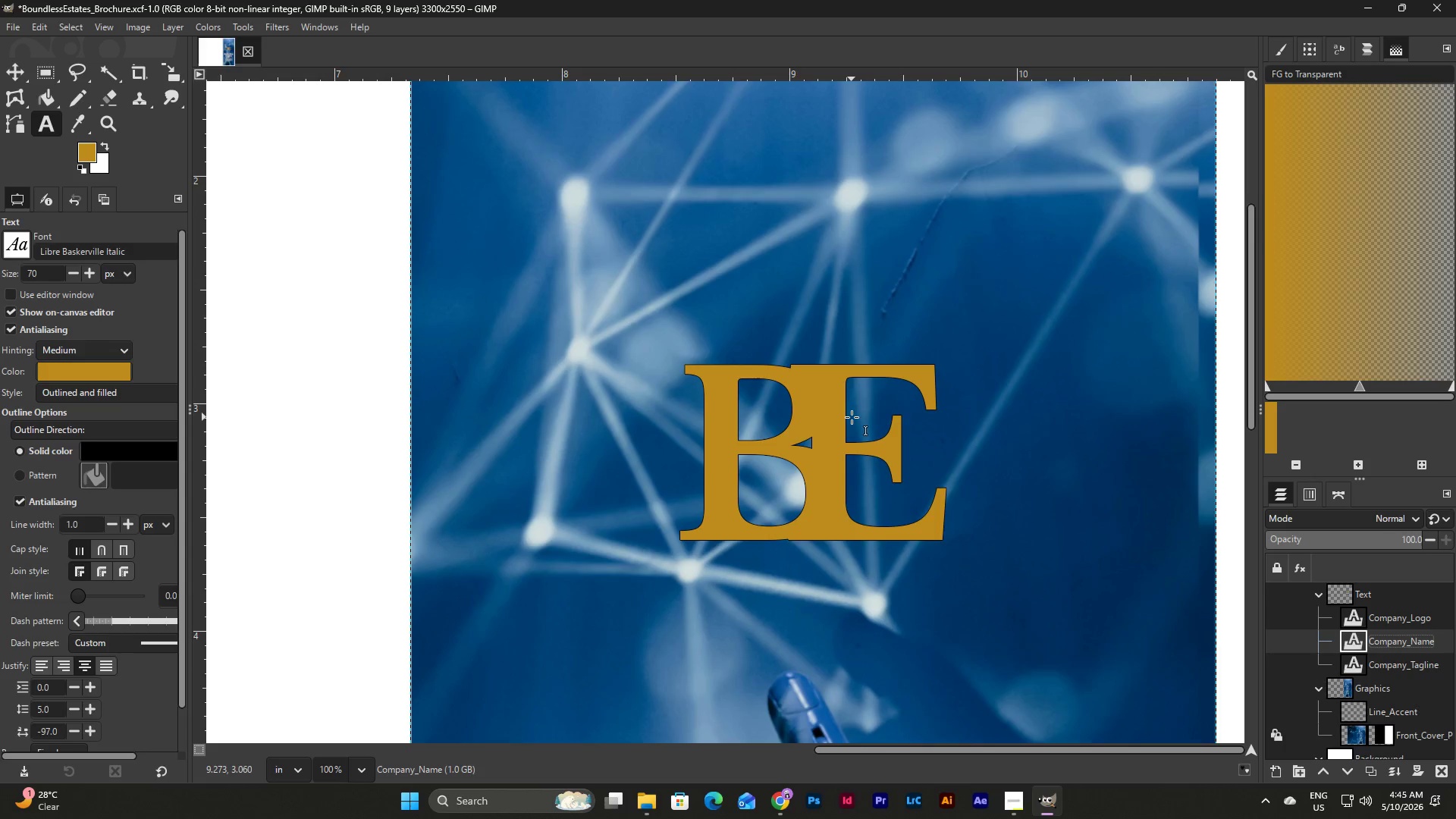 
left_click([852, 417])
 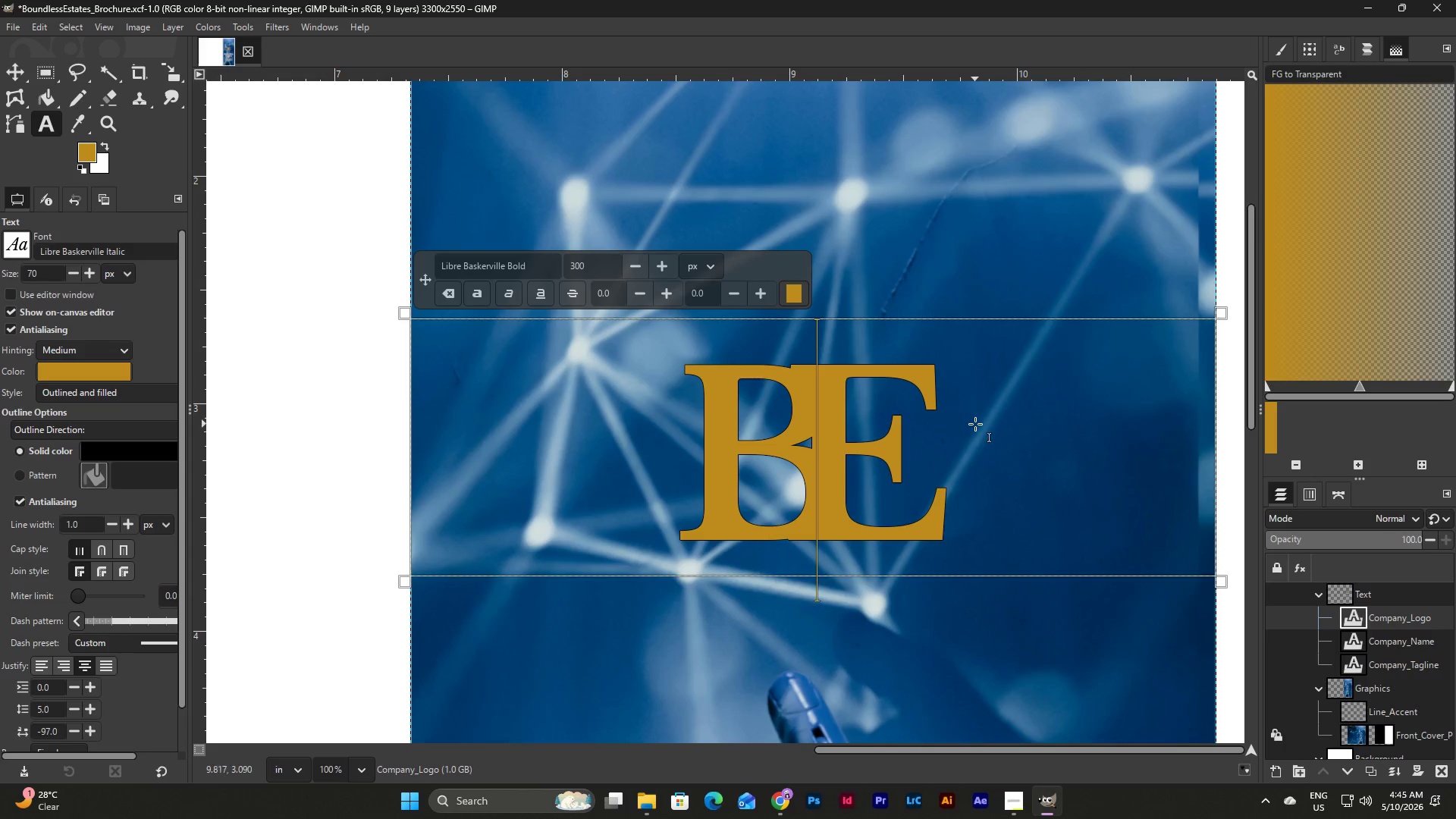 
left_click_drag(start_coordinate=[975, 424], to_coordinate=[642, 401])
 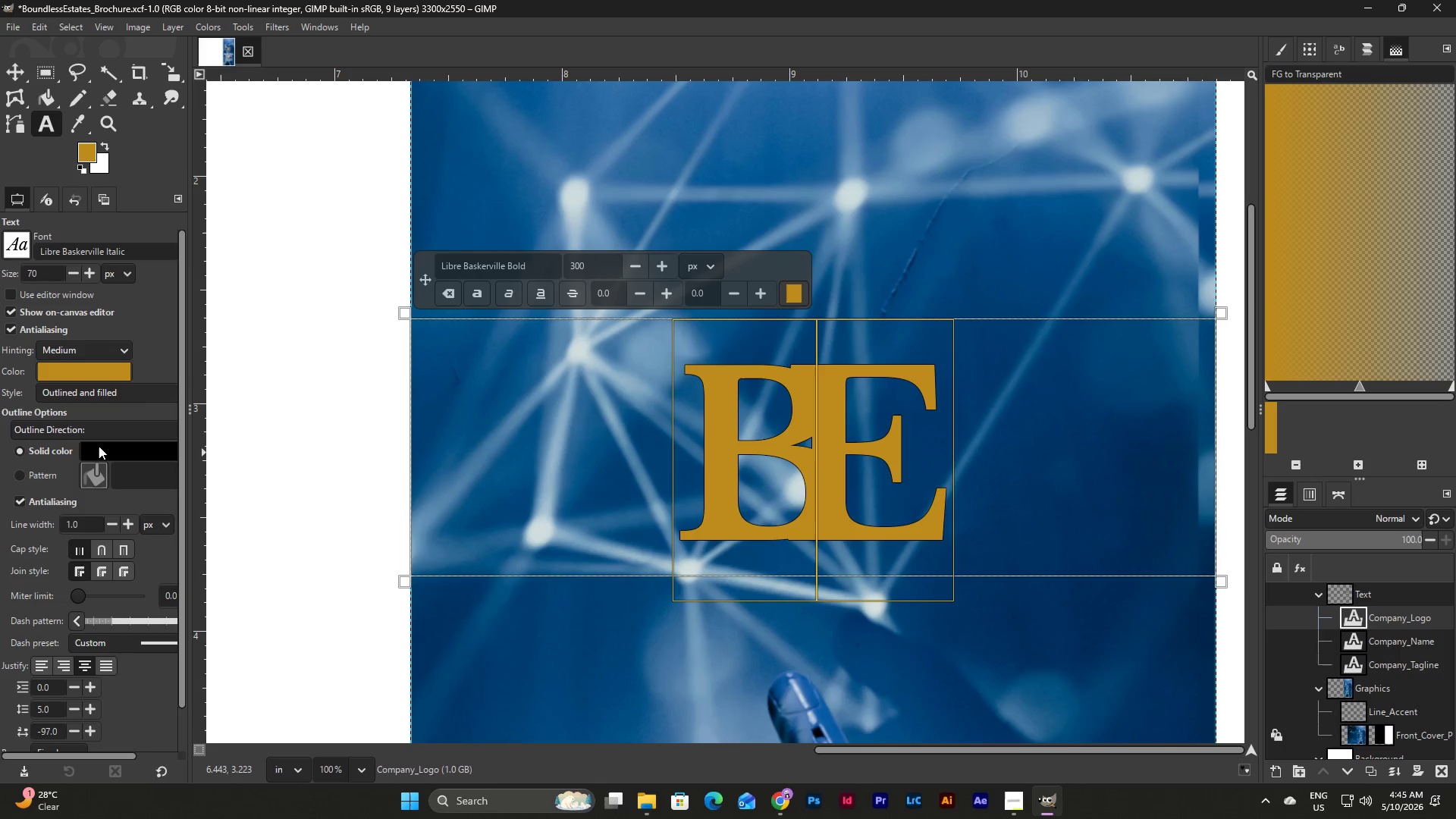 
wait(5.36)
 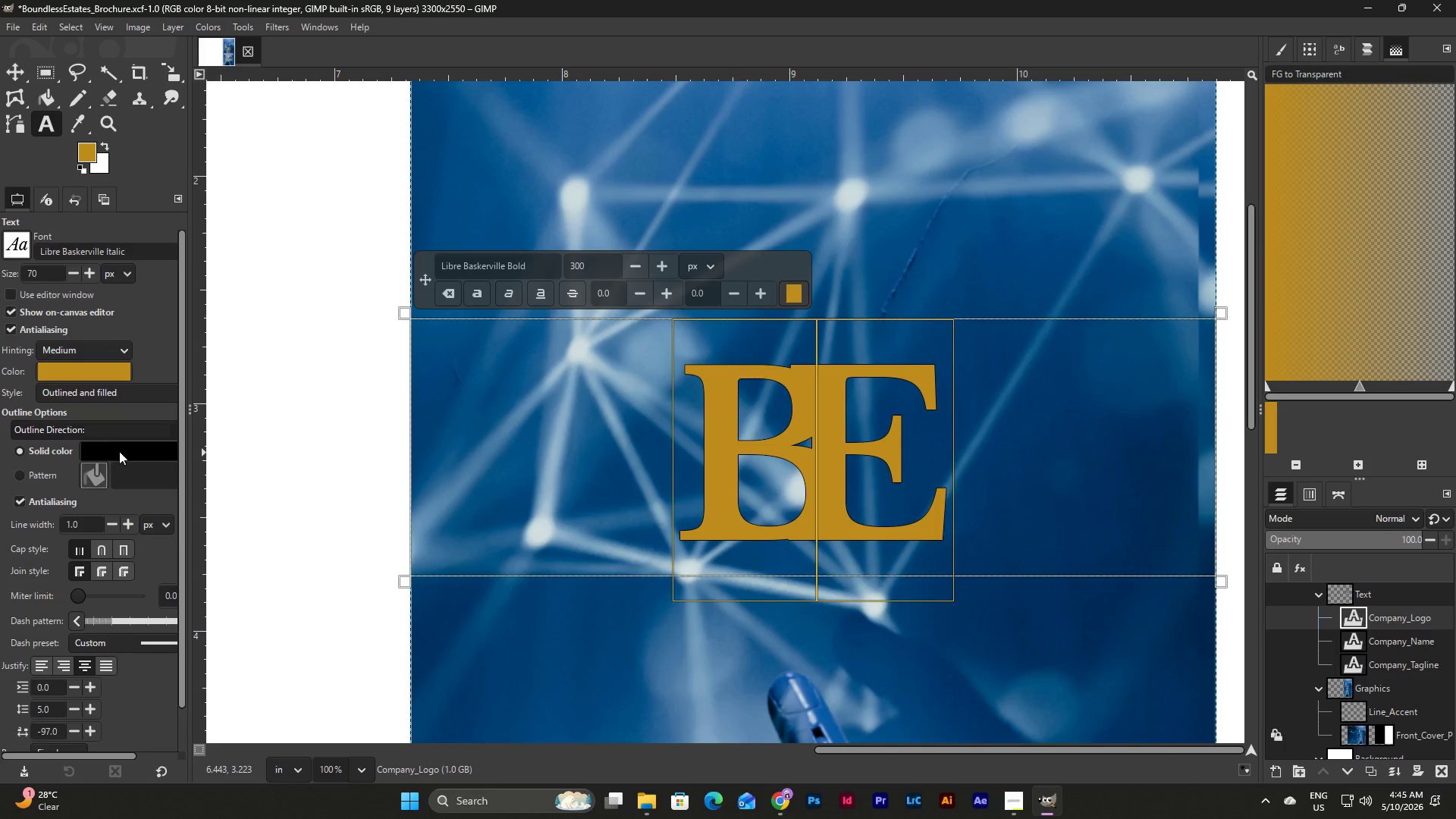 
left_click([102, 432])
 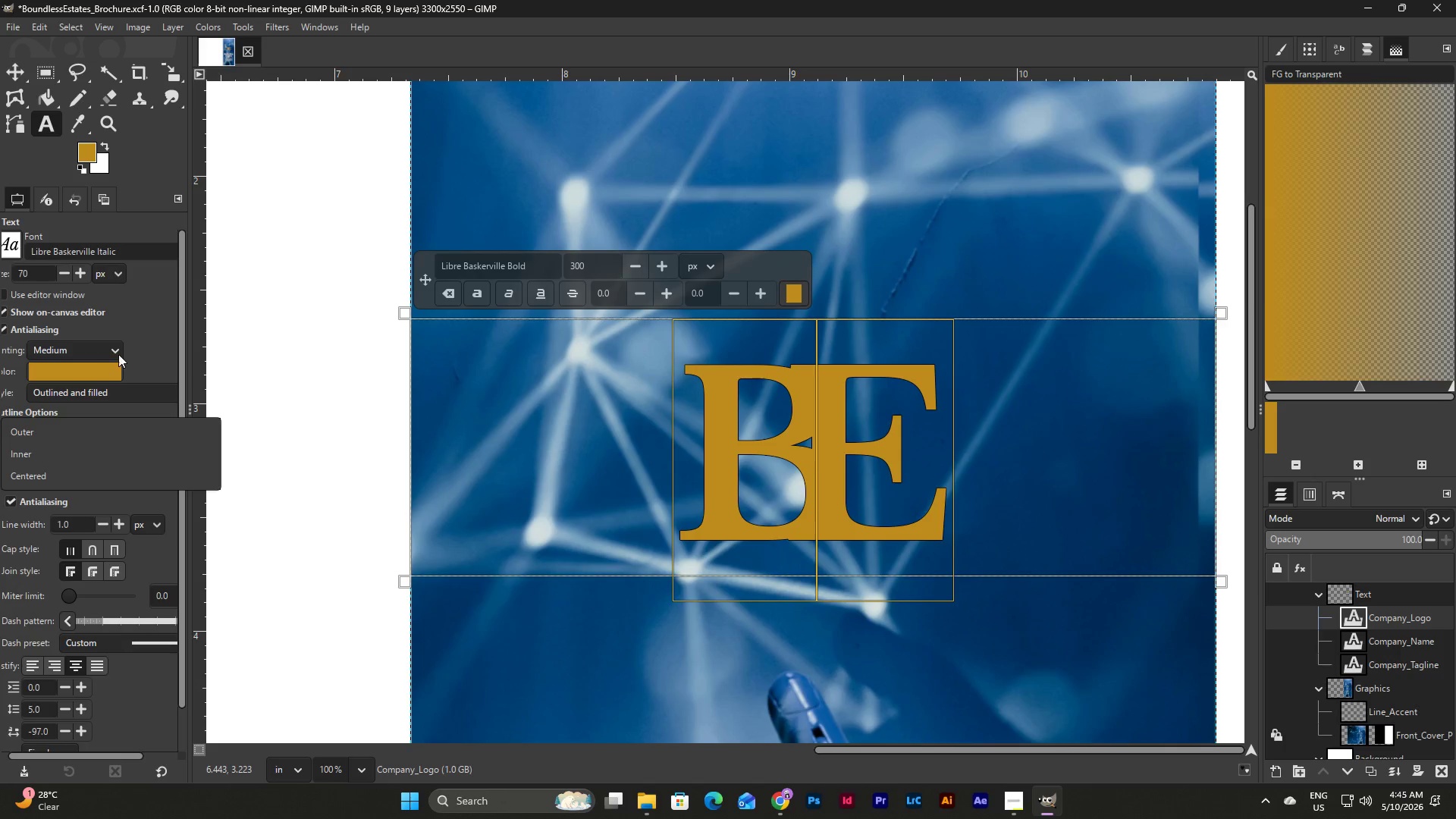 
left_click([119, 388])
 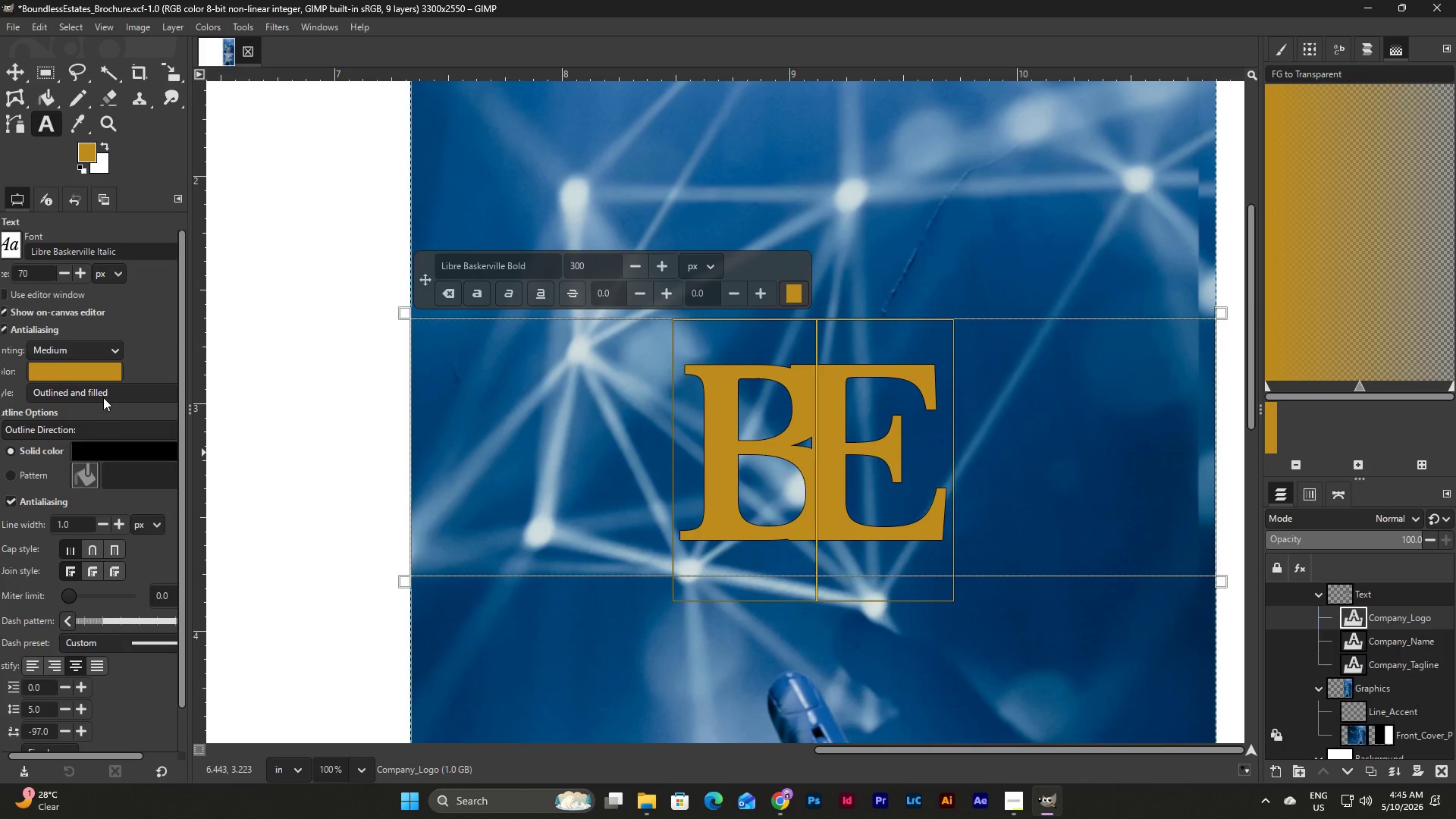 
left_click([103, 393])
 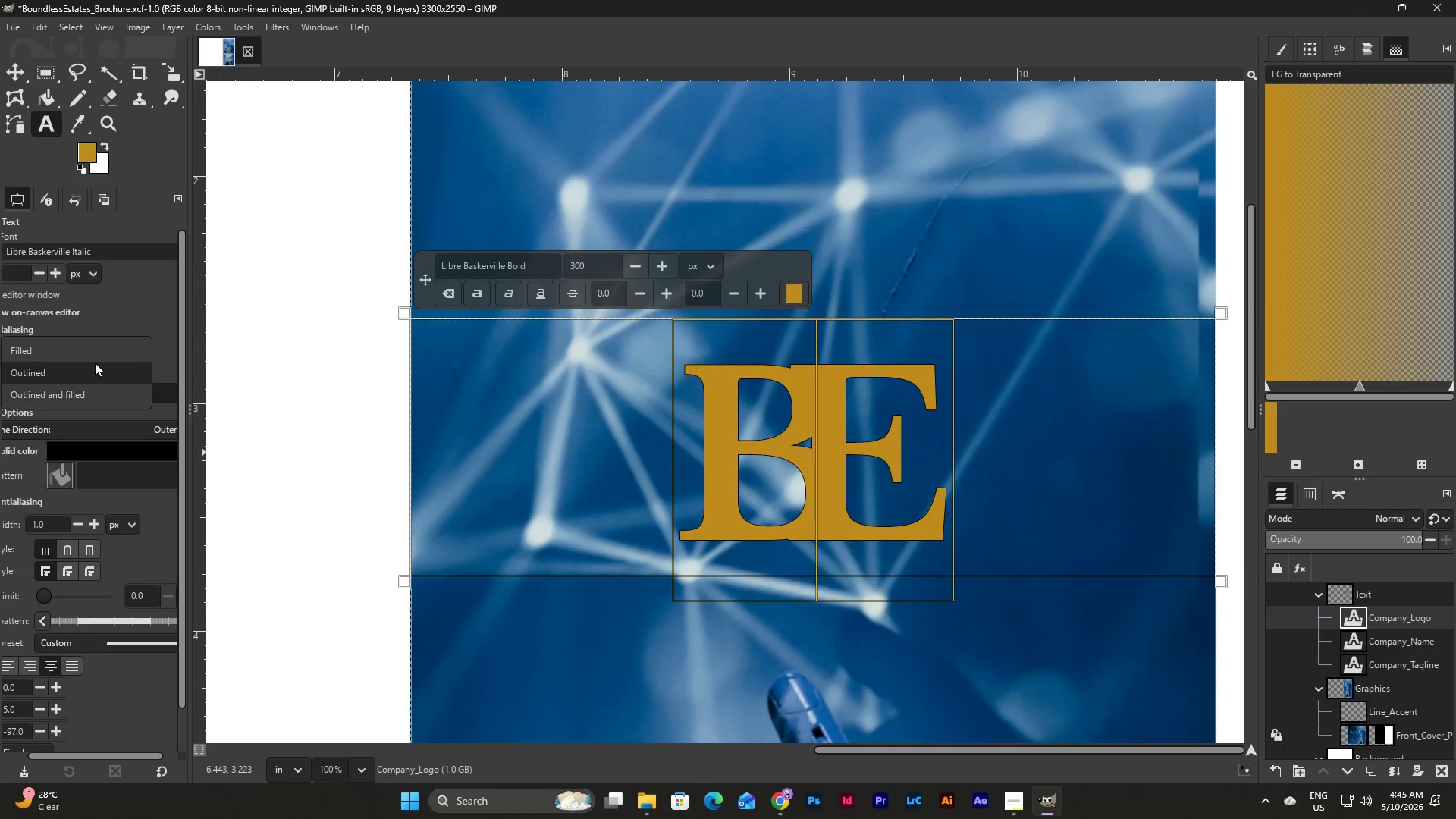 
left_click([95, 349])
 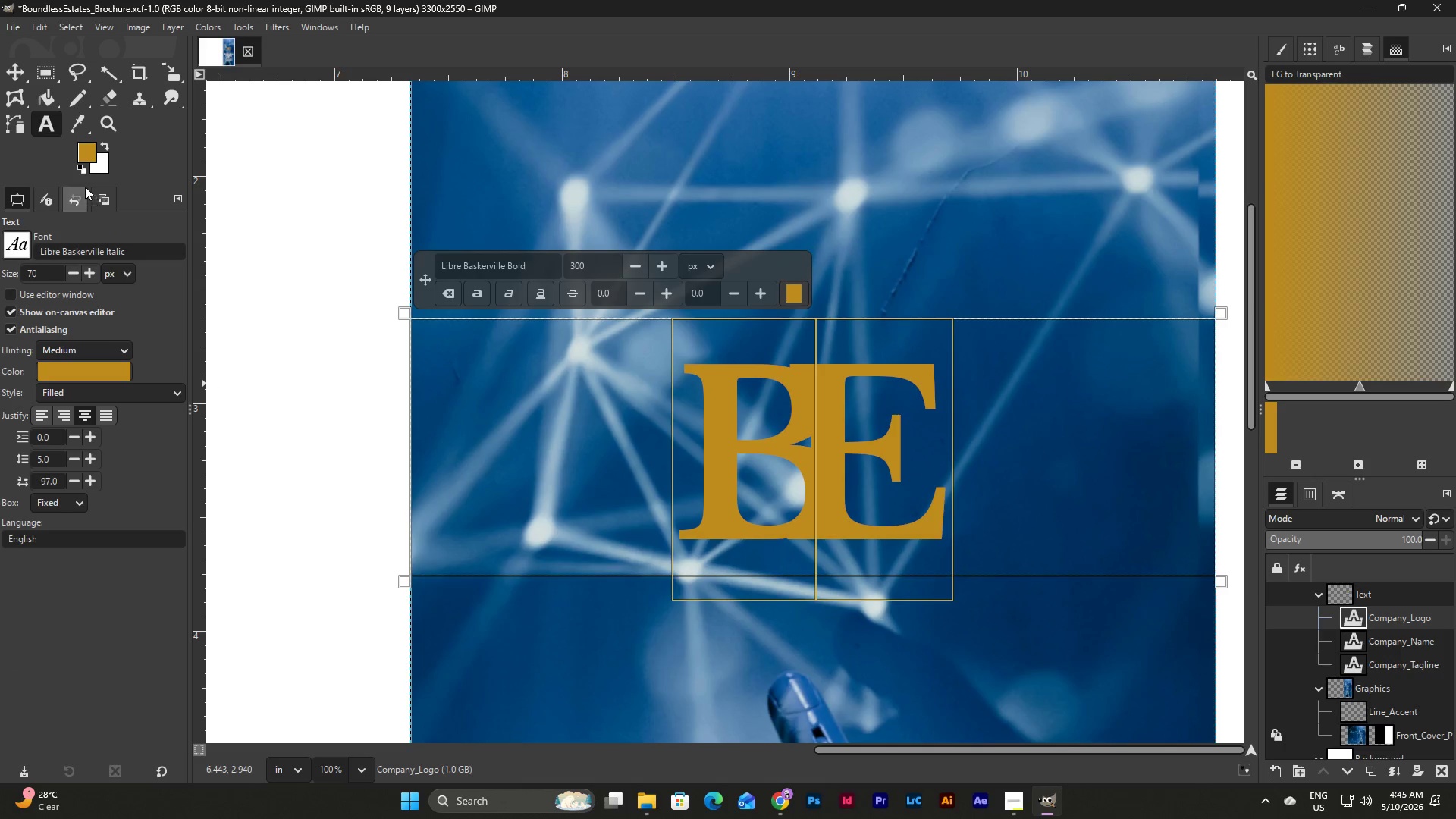 
left_click([804, 434])
 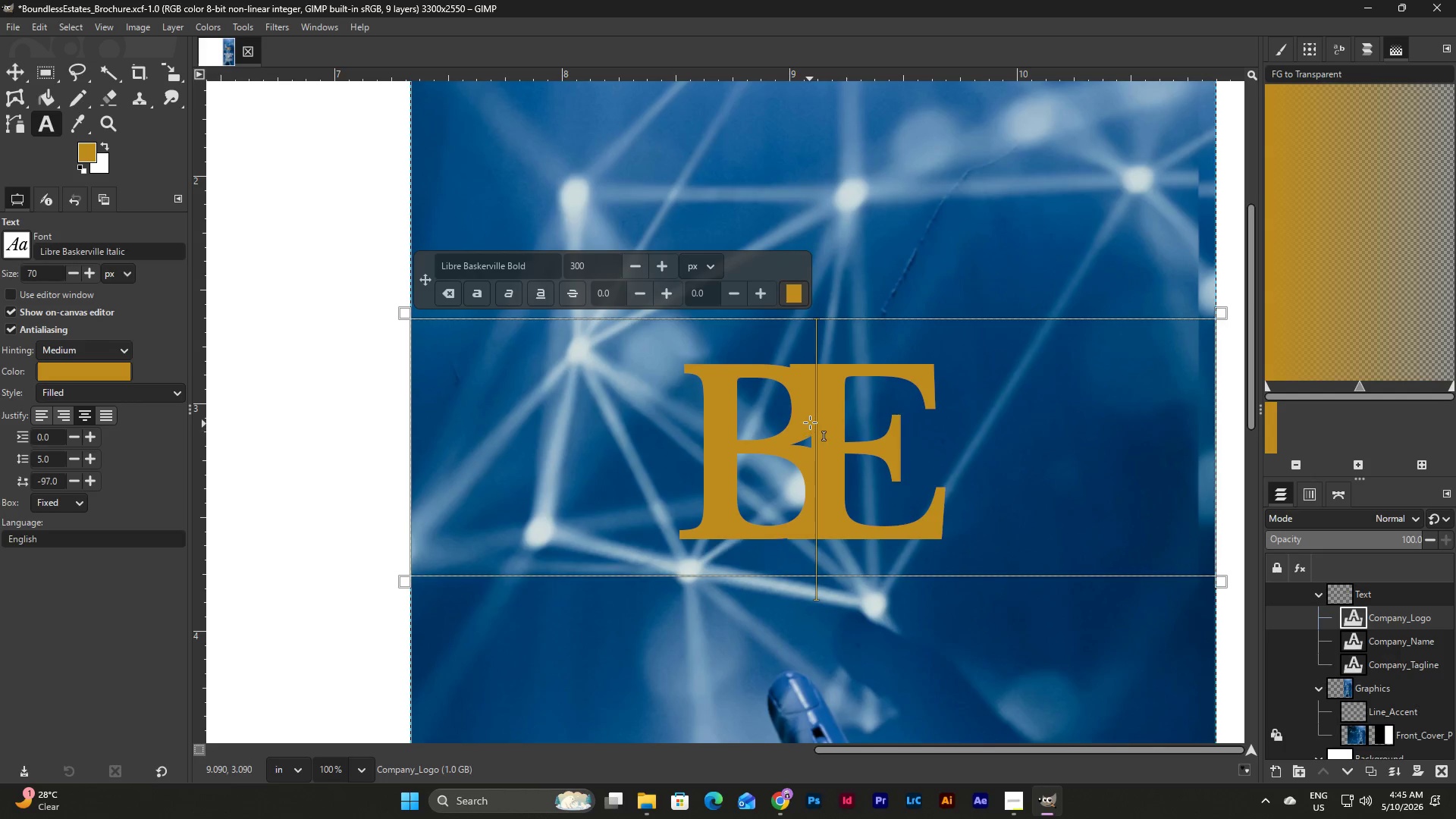 
left_click_drag(start_coordinate=[810, 422], to_coordinate=[756, 425])
 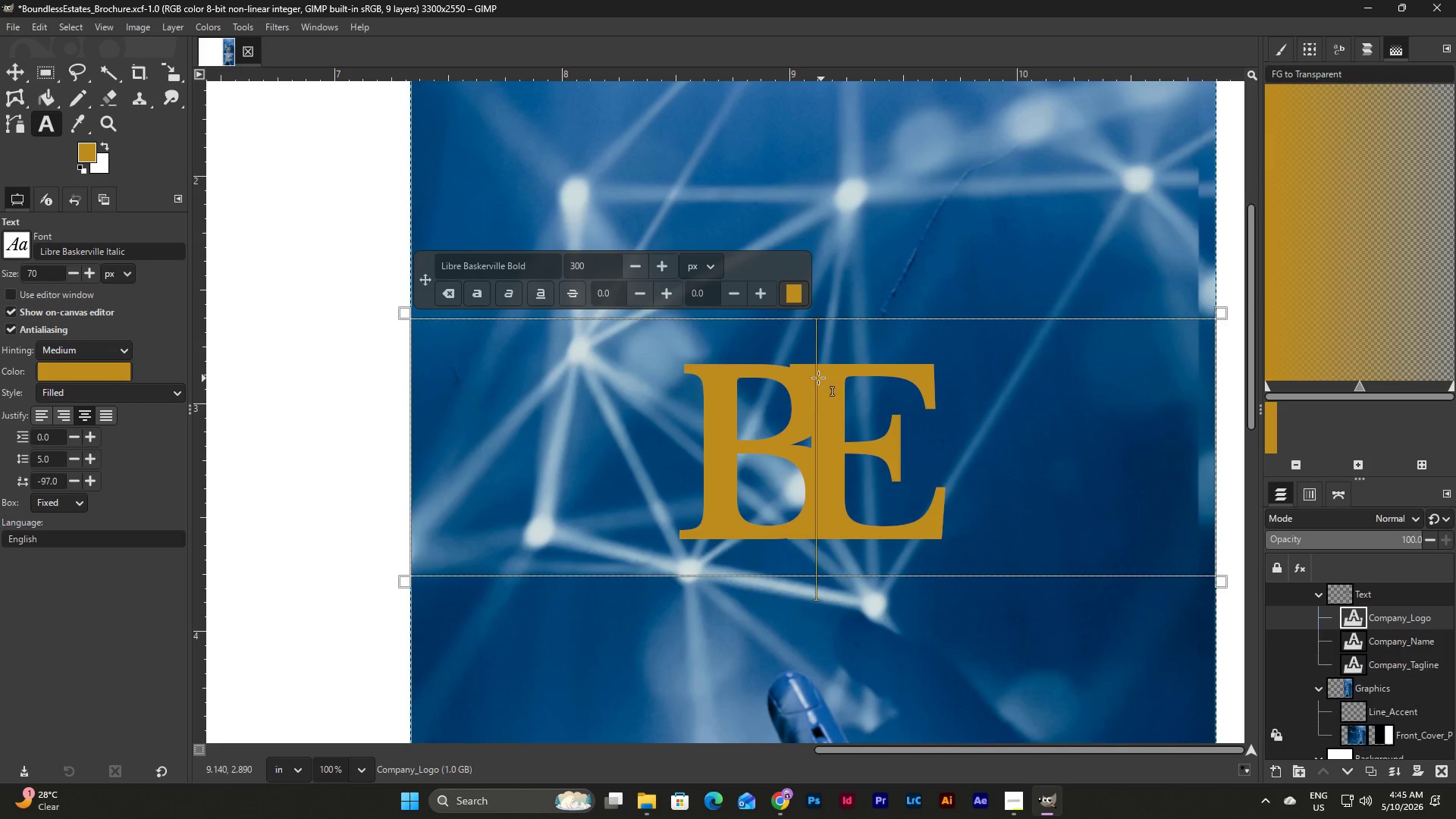 
left_click_drag(start_coordinate=[816, 378], to_coordinate=[761, 382])
 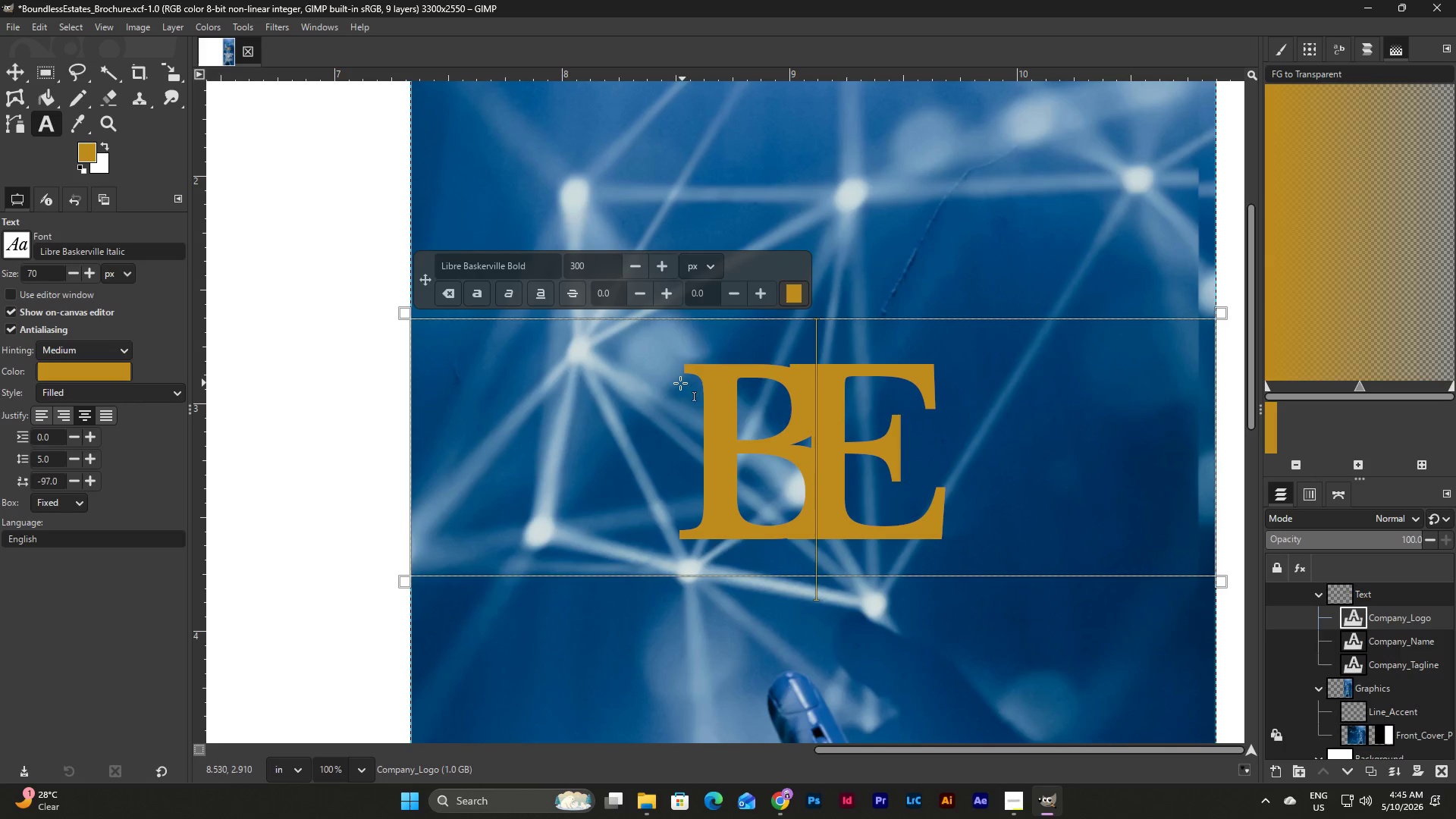 
left_click_drag(start_coordinate=[679, 383], to_coordinate=[798, 403])
 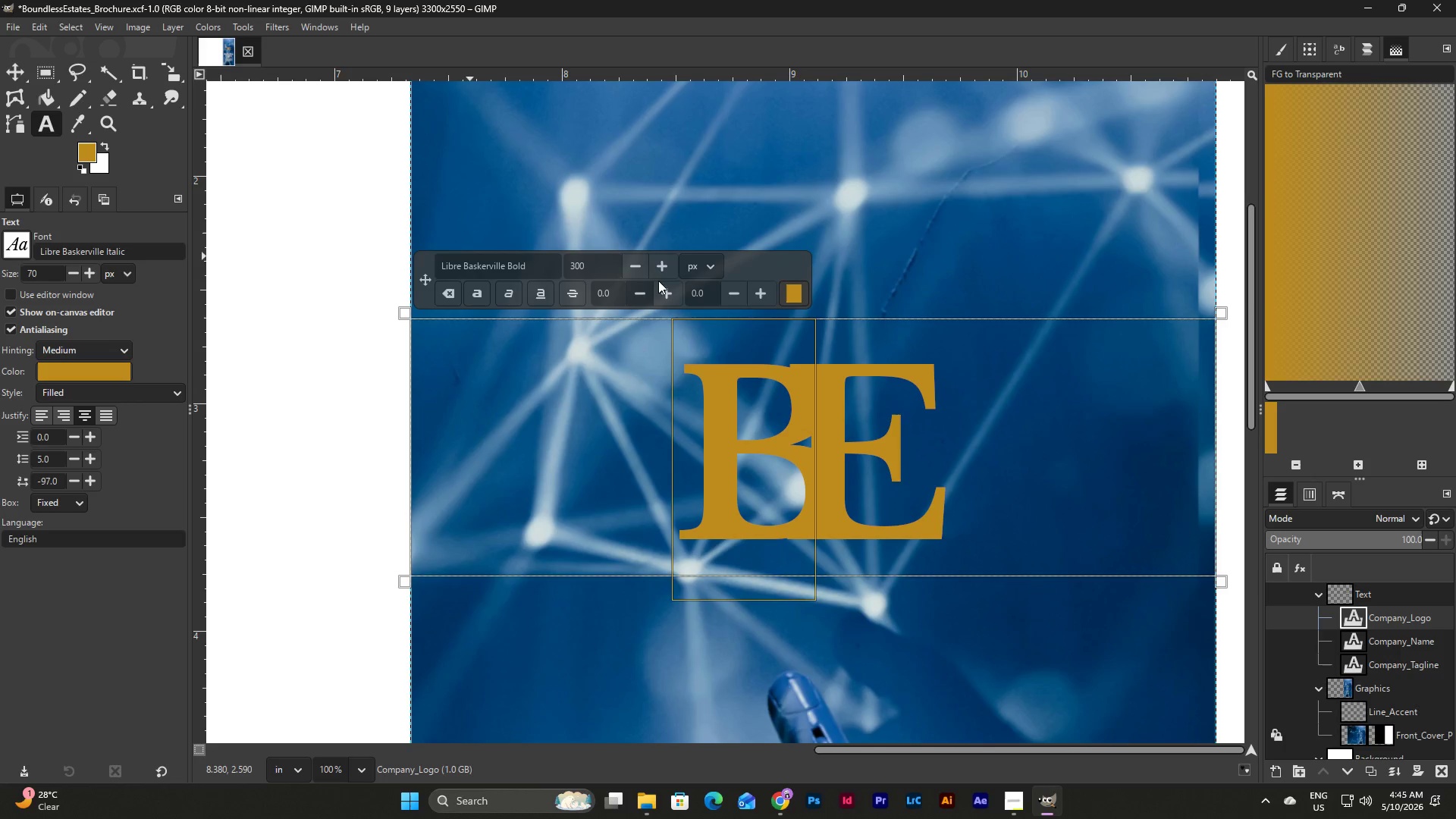 
left_click([666, 269])
 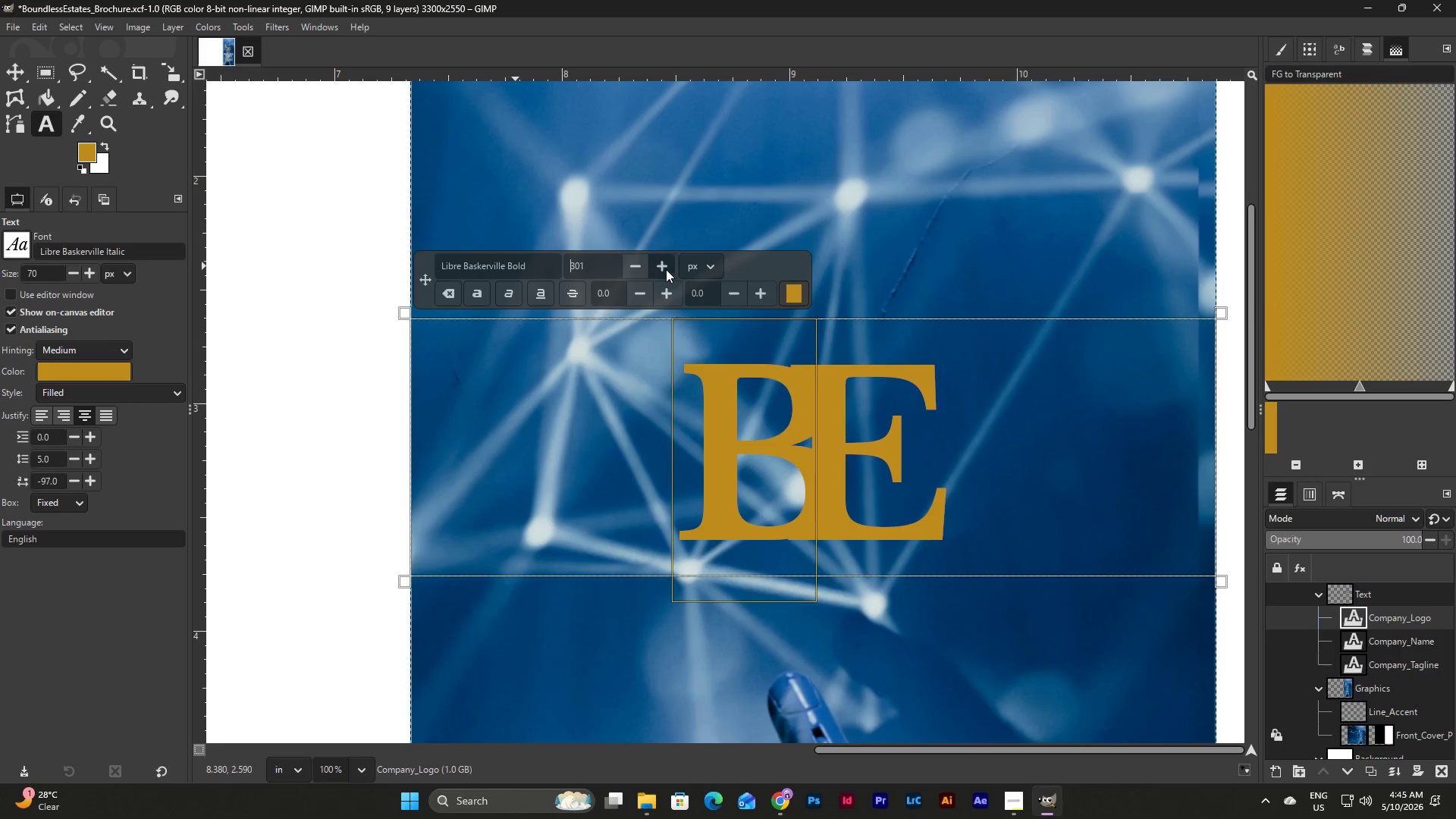 
left_click([666, 269])
 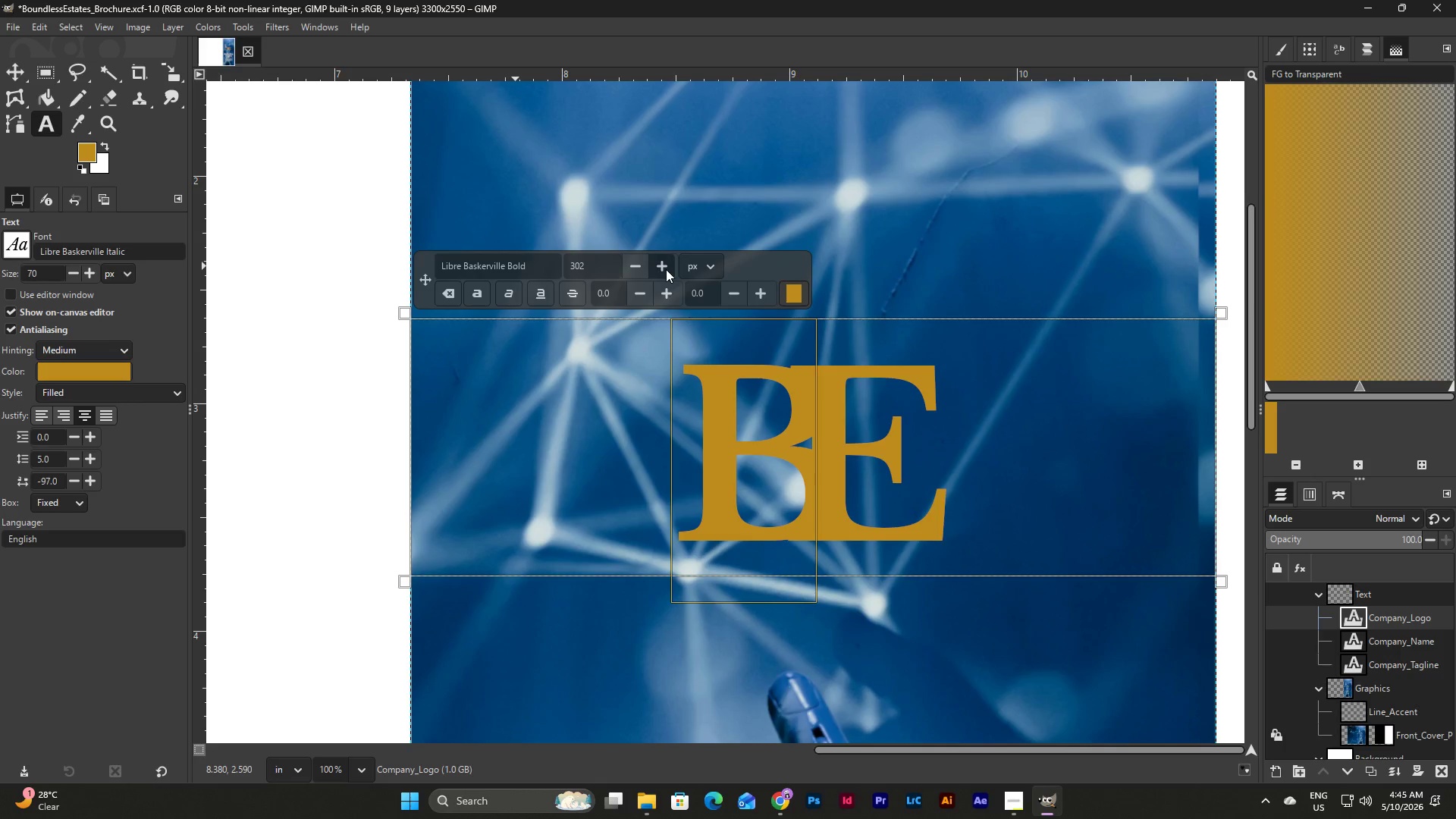 
left_click([666, 269])
 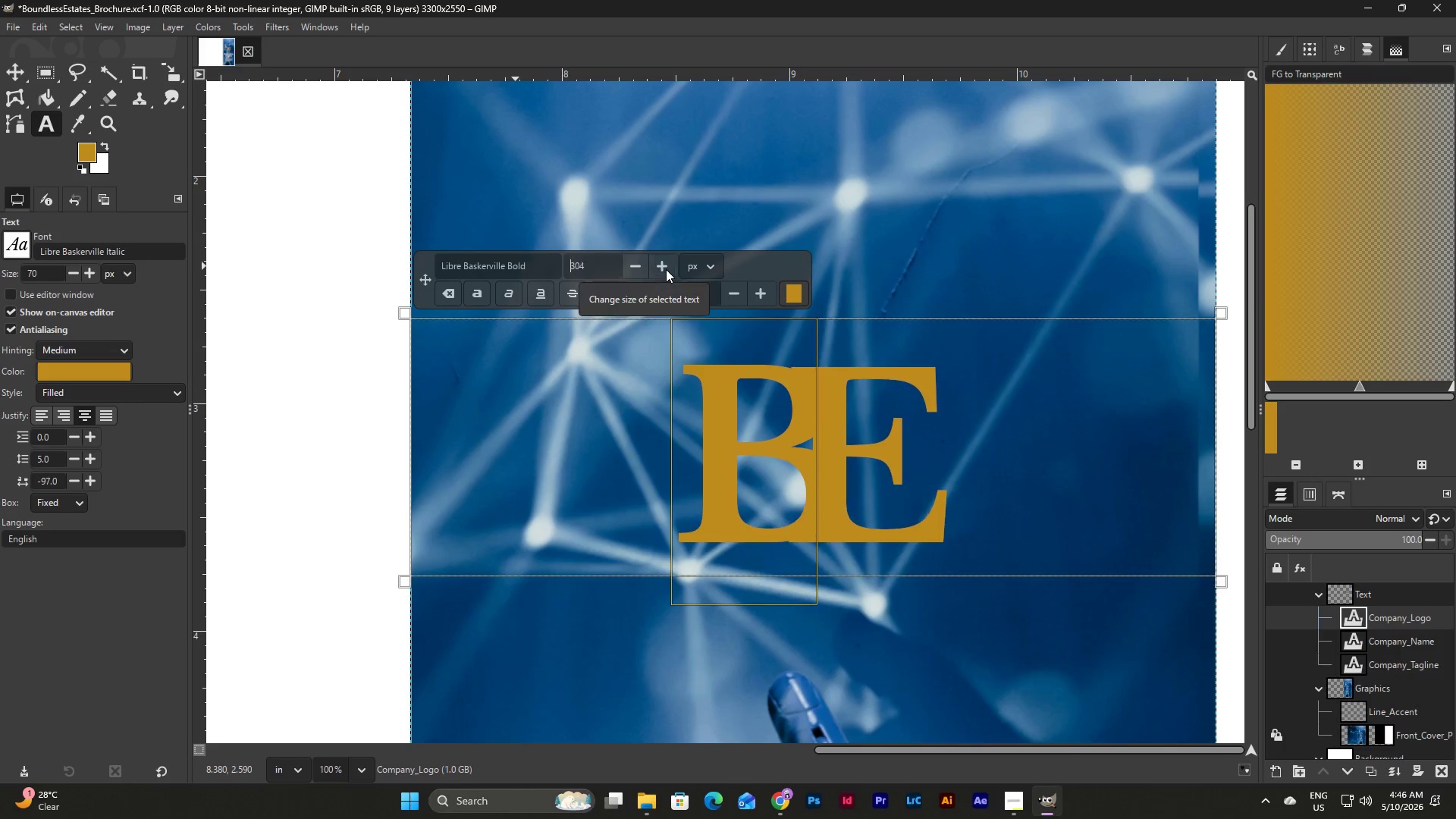 
double_click([666, 269])
 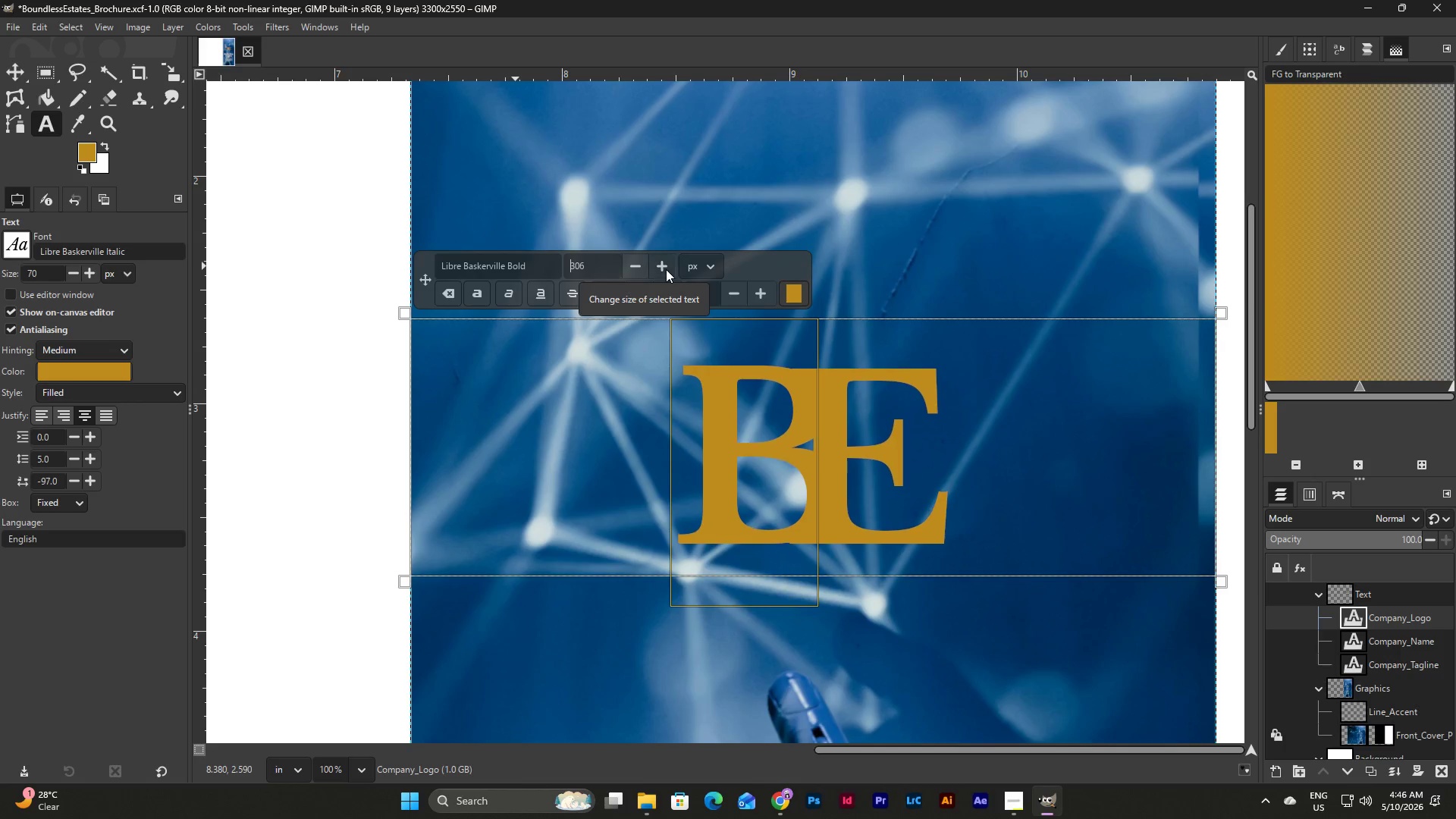 
double_click([666, 269])
 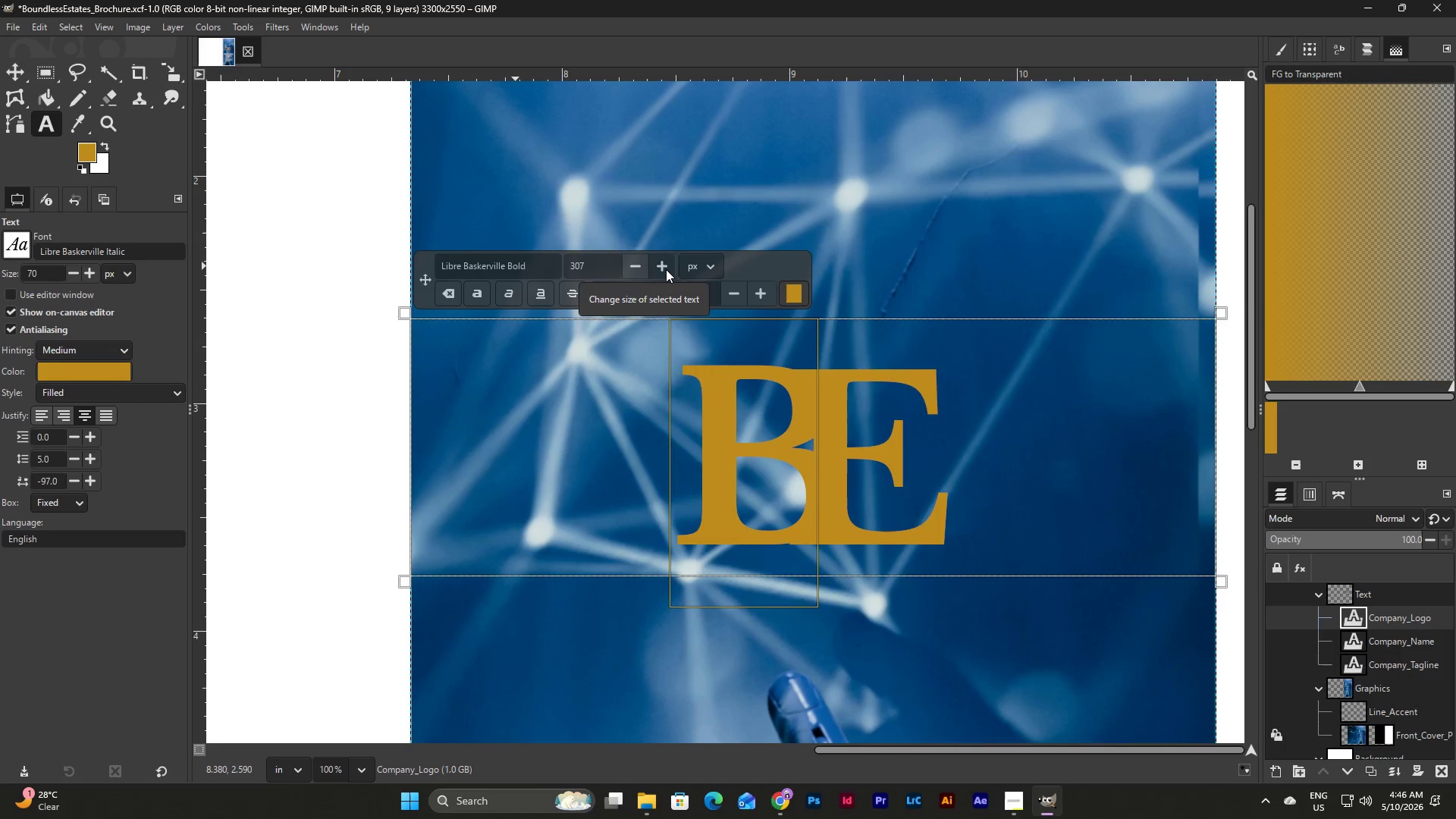 
triple_click([666, 269])
 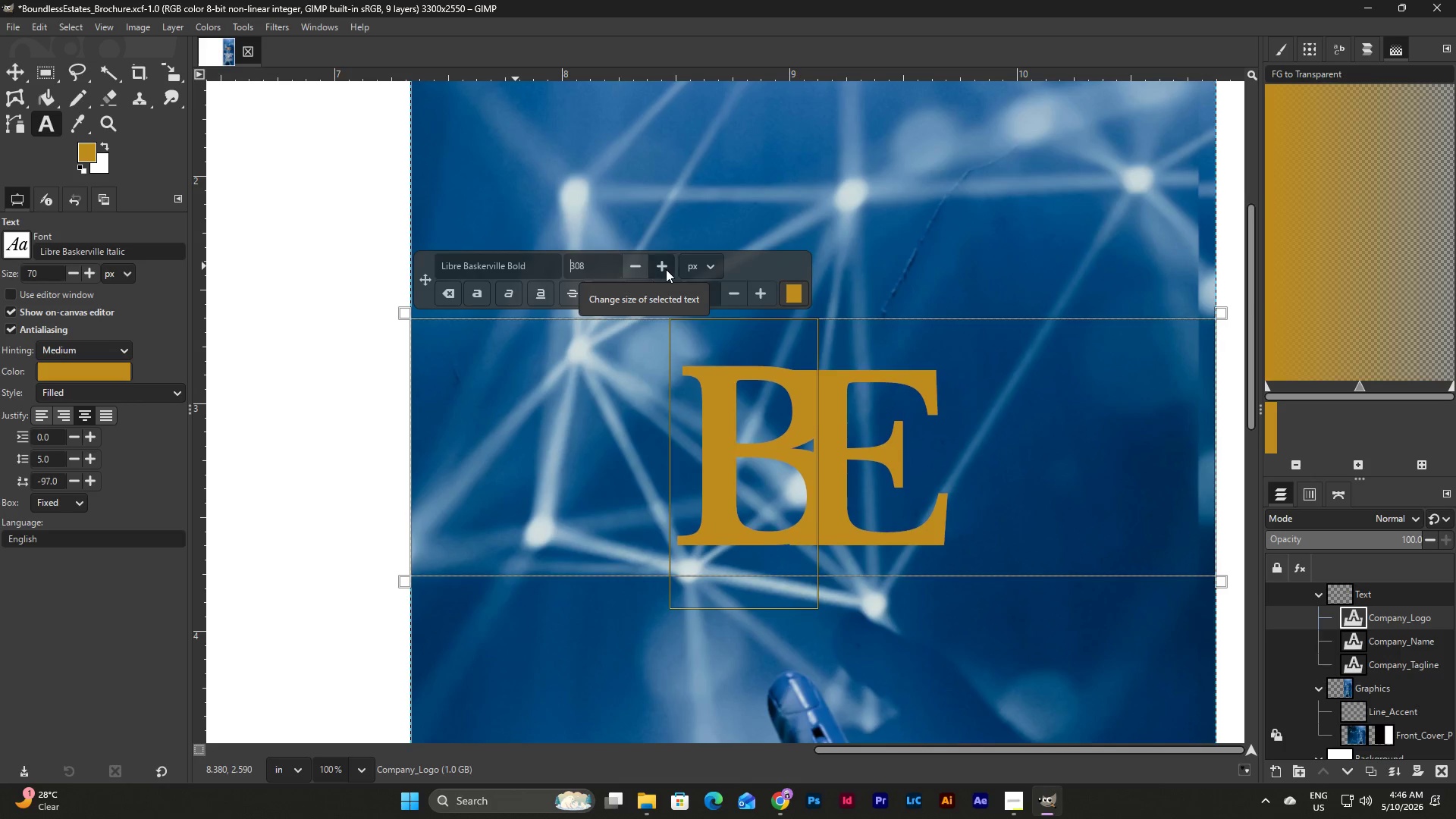 
triple_click([666, 269])
 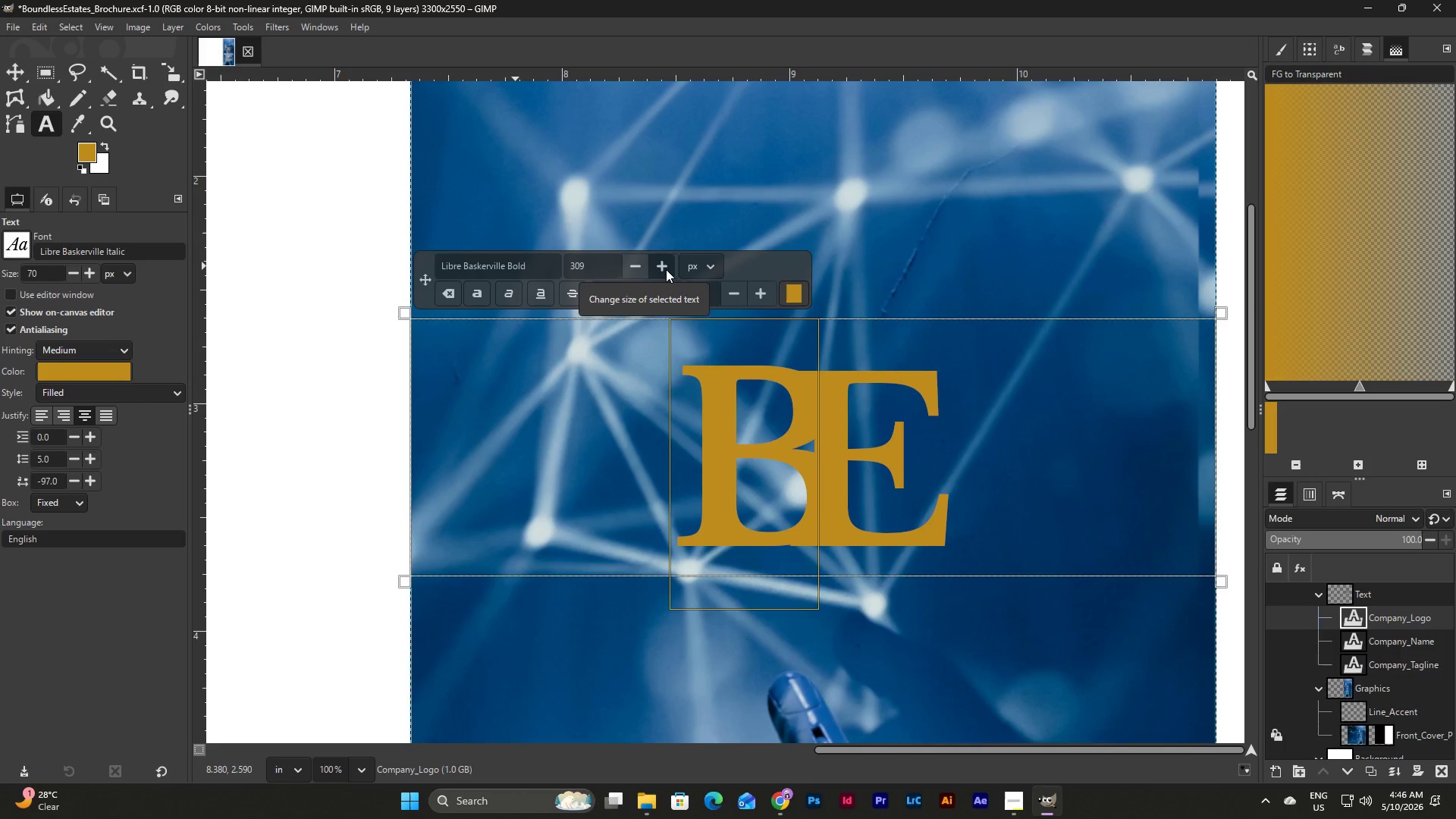 
double_click([666, 269])
 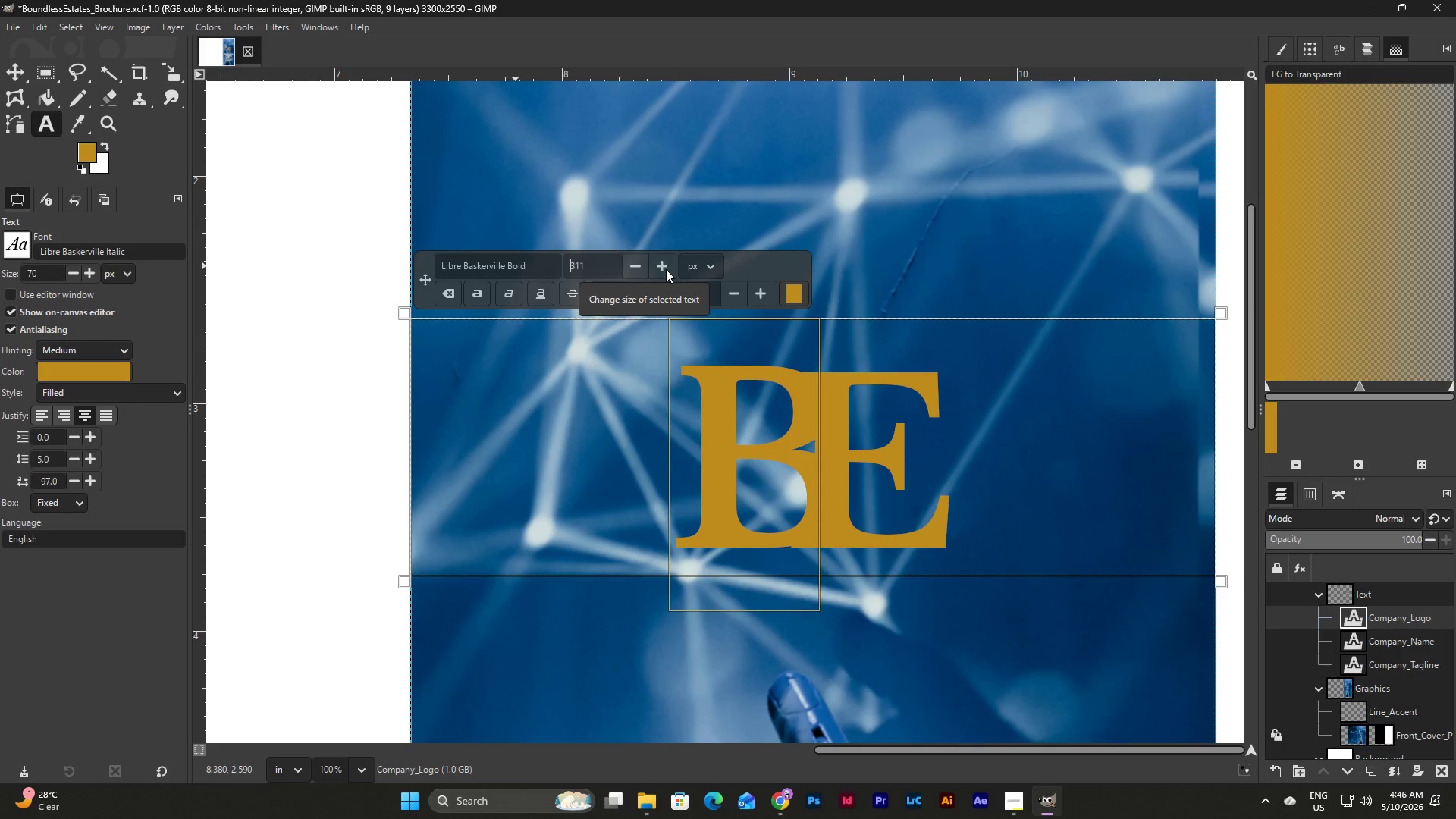 
triple_click([666, 269])
 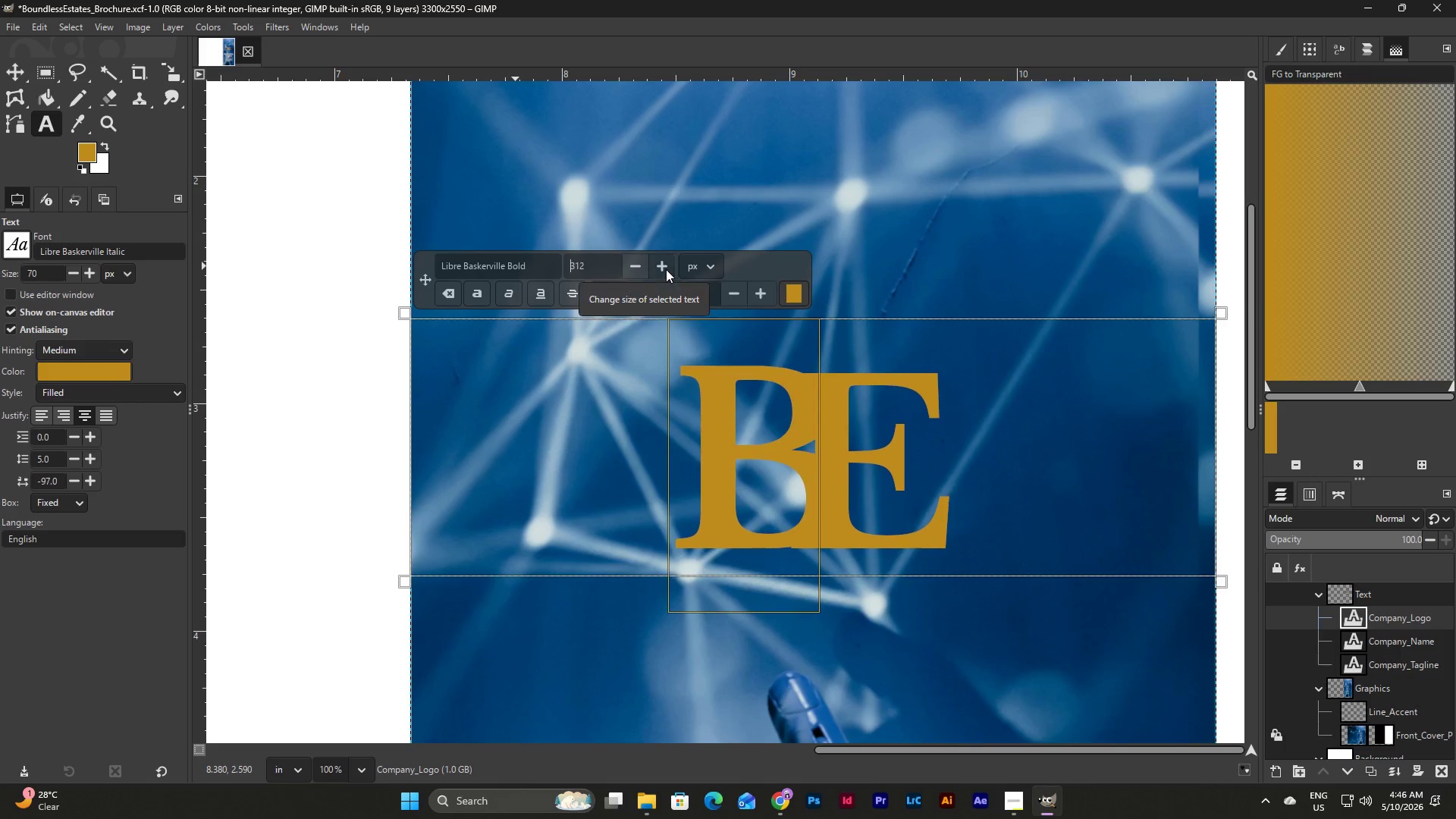 
triple_click([666, 269])
 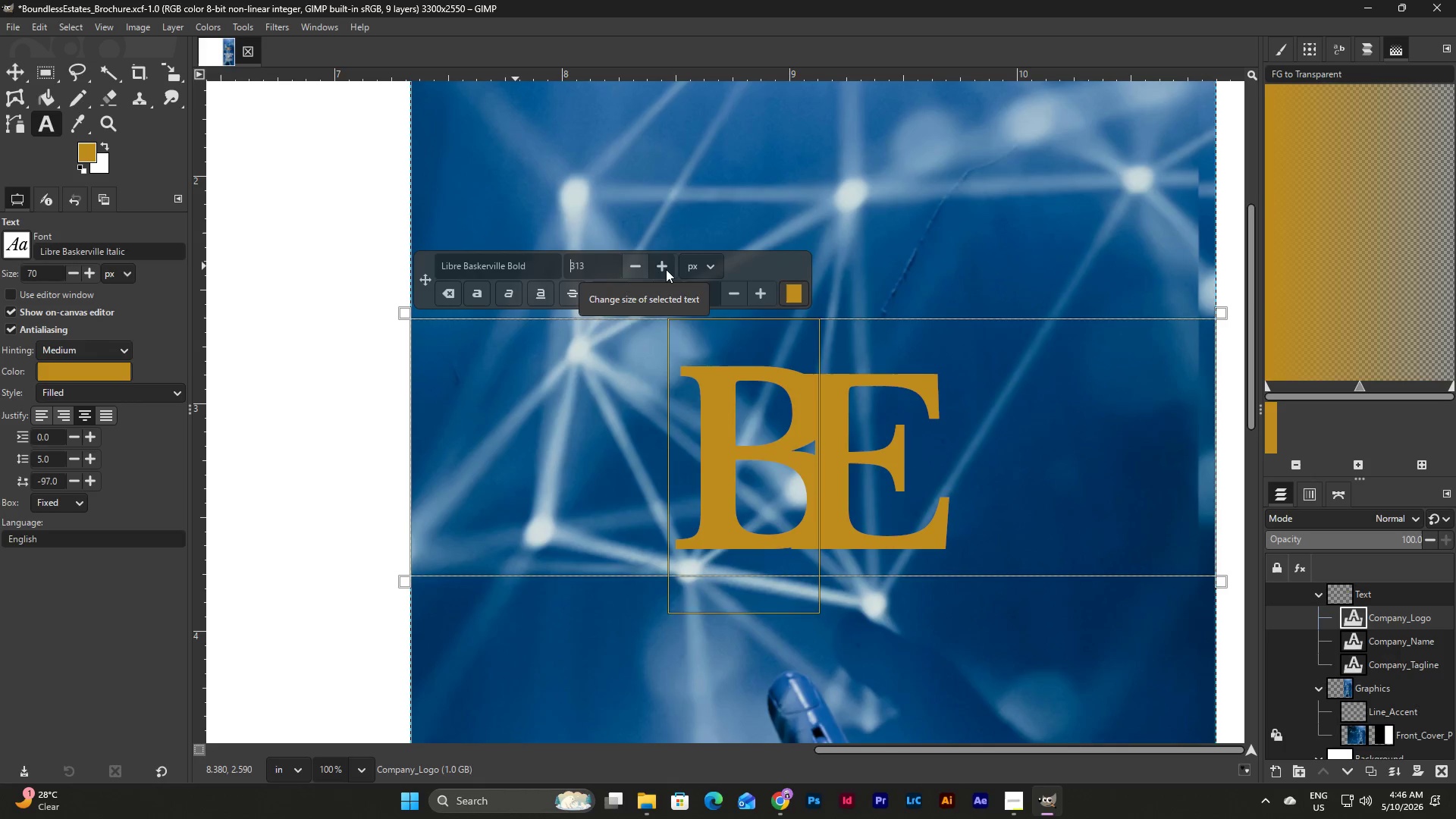 
triple_click([666, 269])
 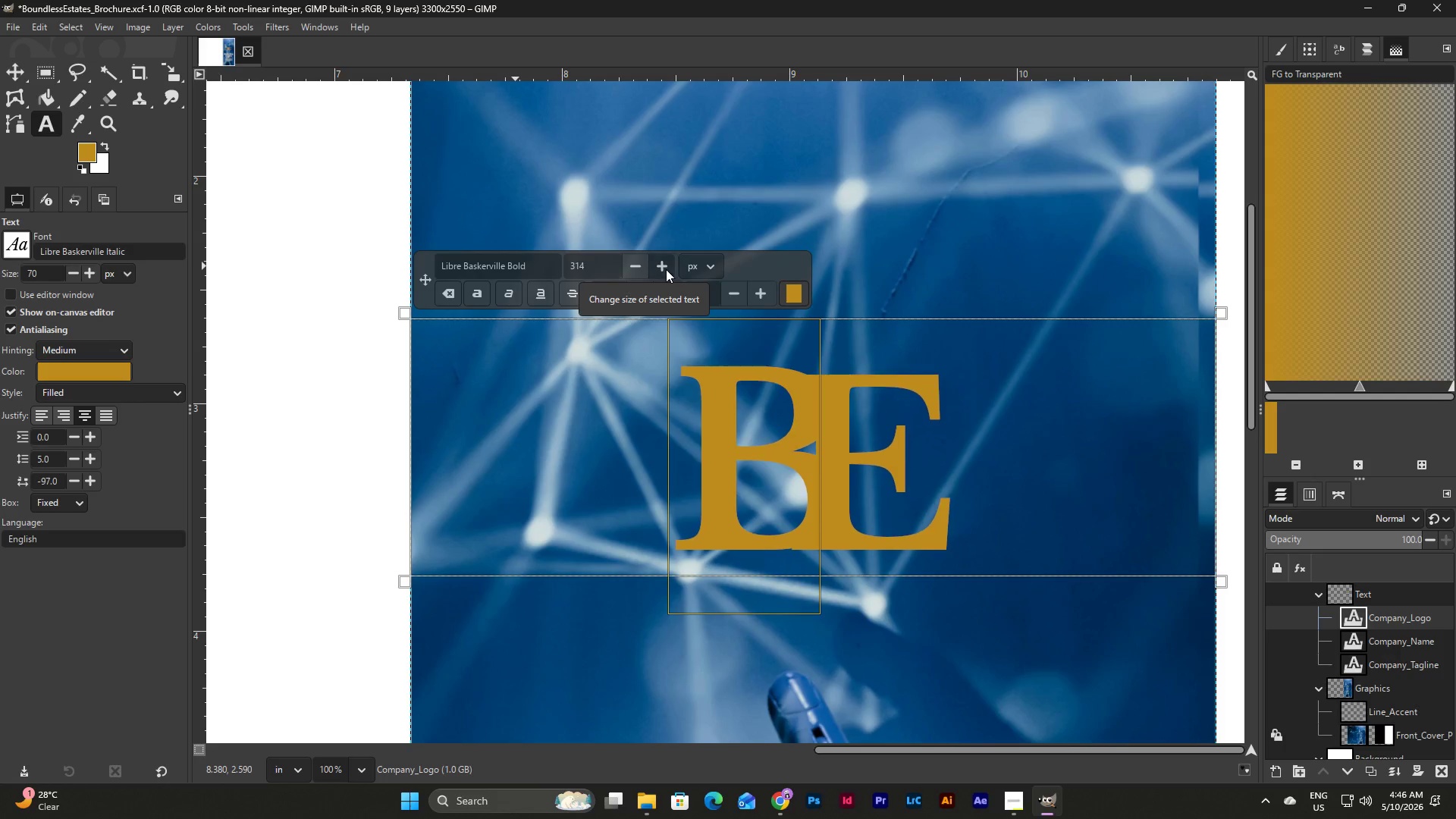 
triple_click([666, 269])
 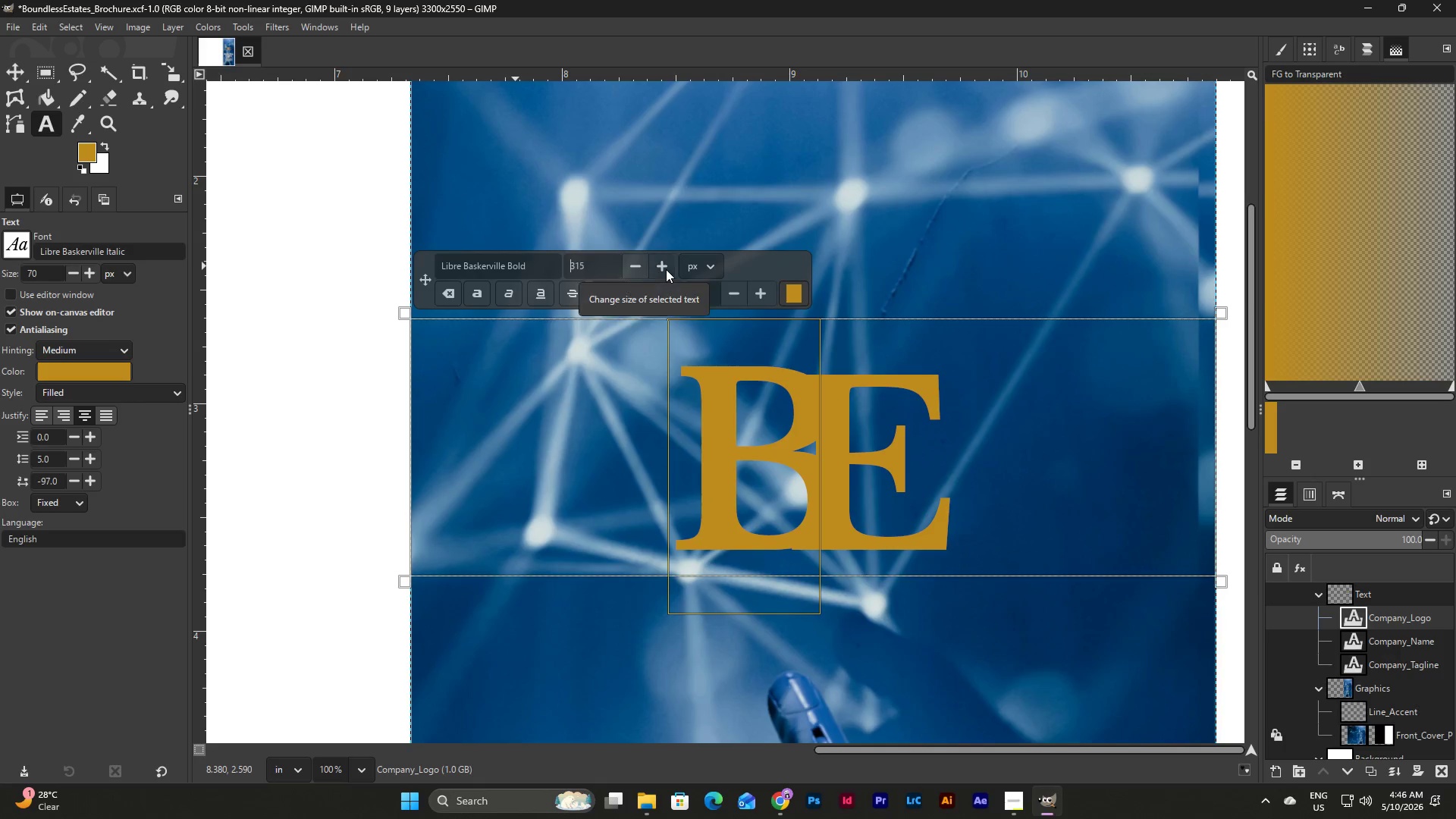 
triple_click([666, 269])
 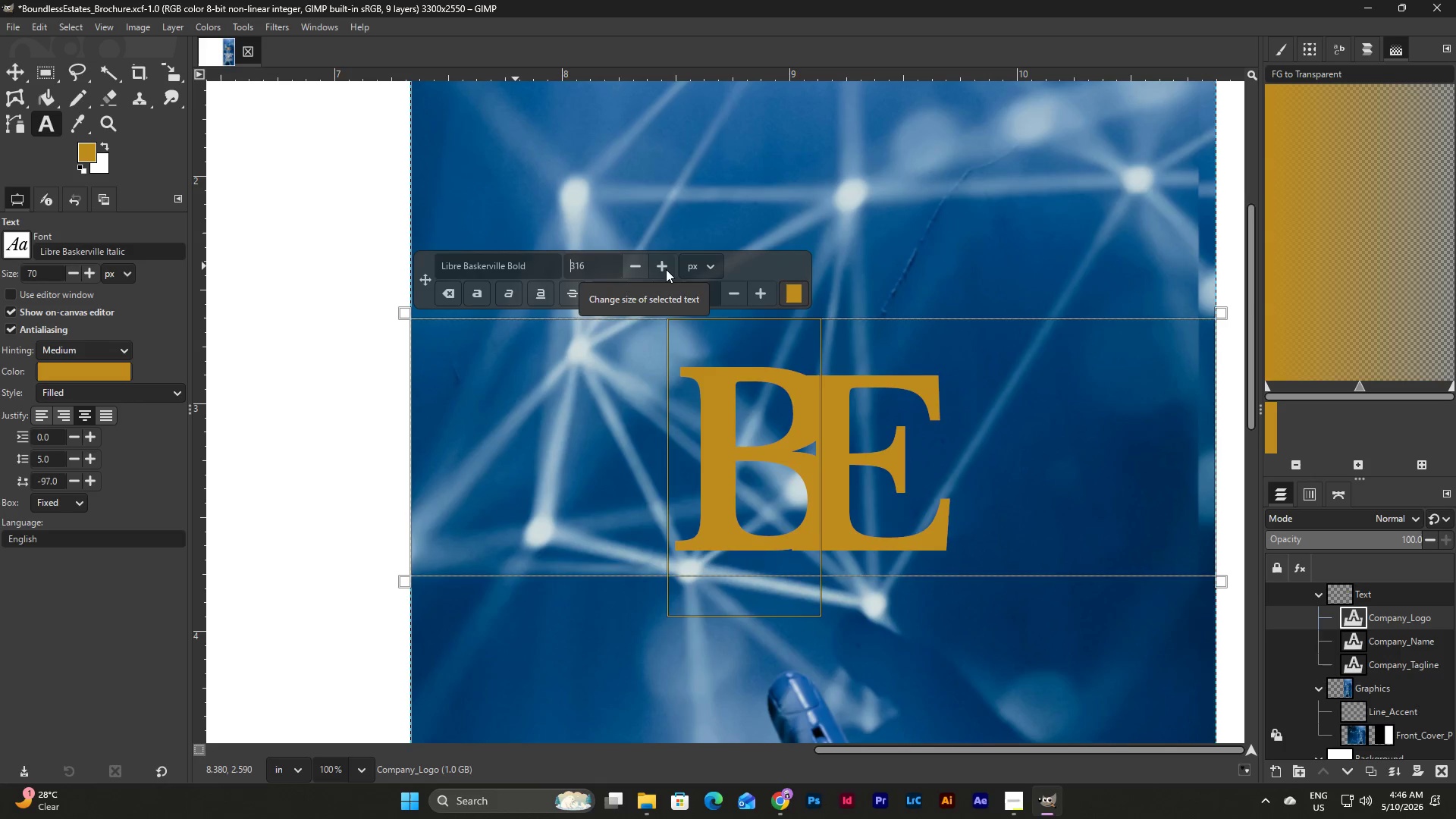 
triple_click([666, 269])
 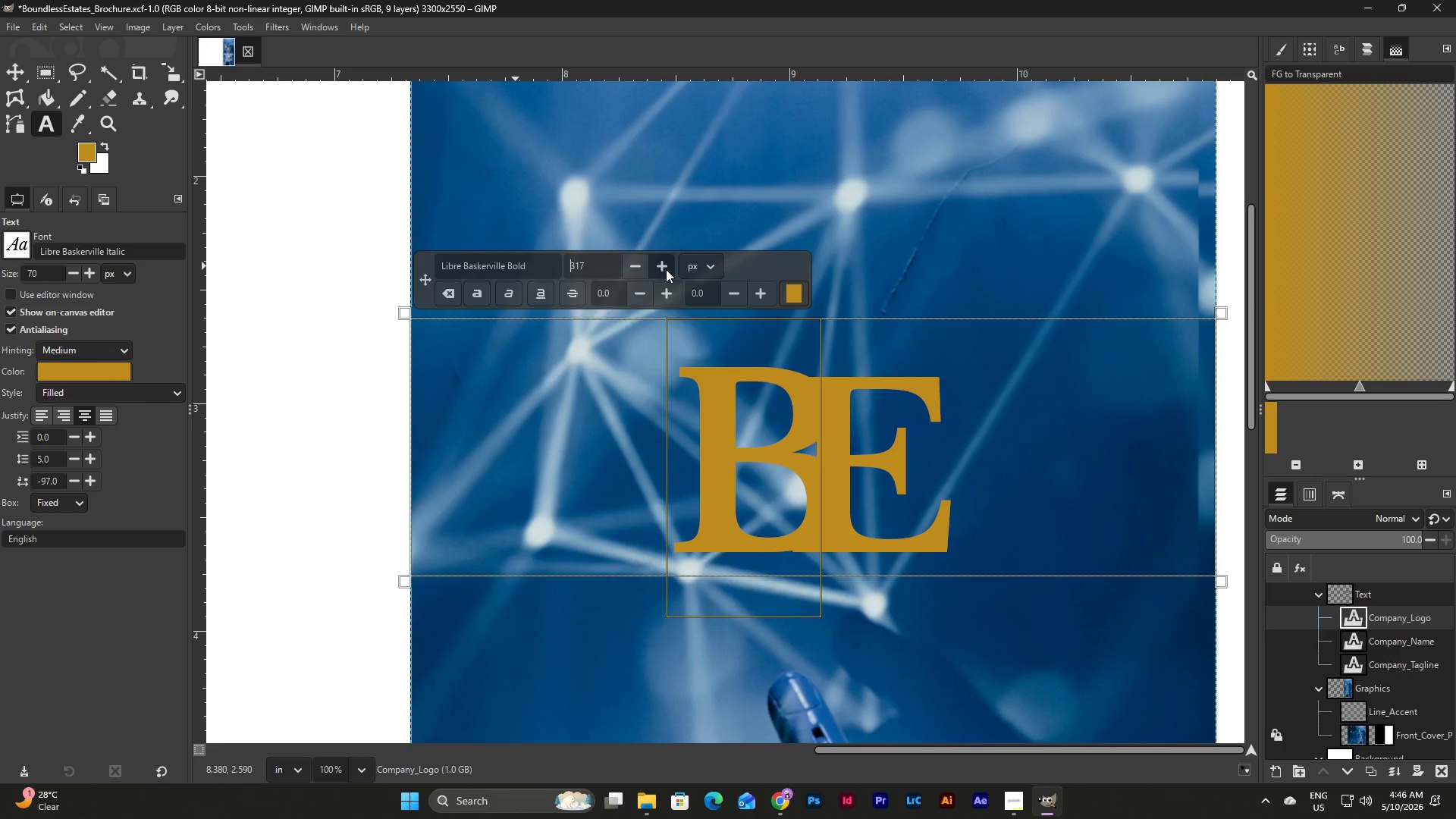 
double_click([666, 269])
 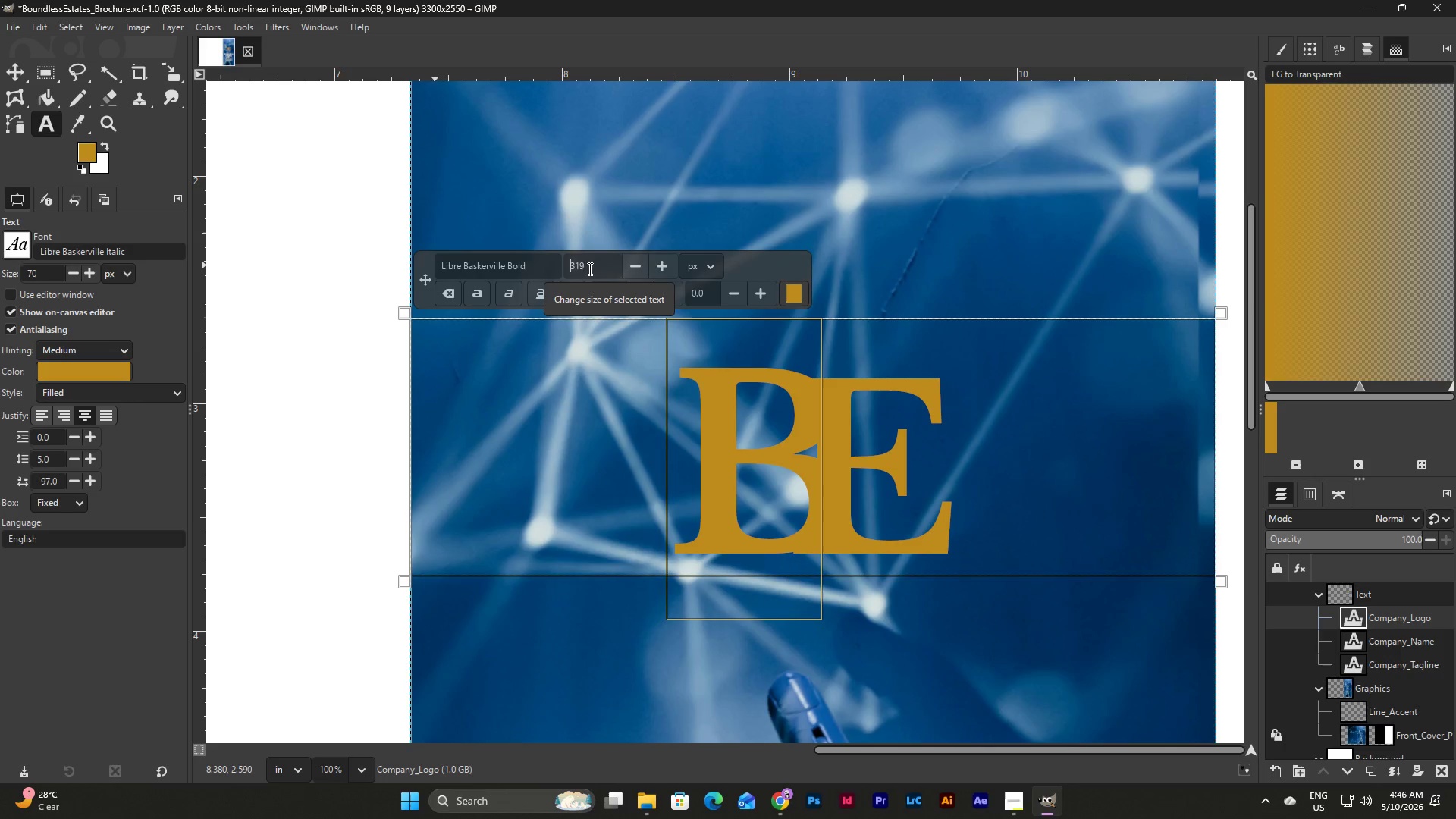 
double_click([632, 266])
 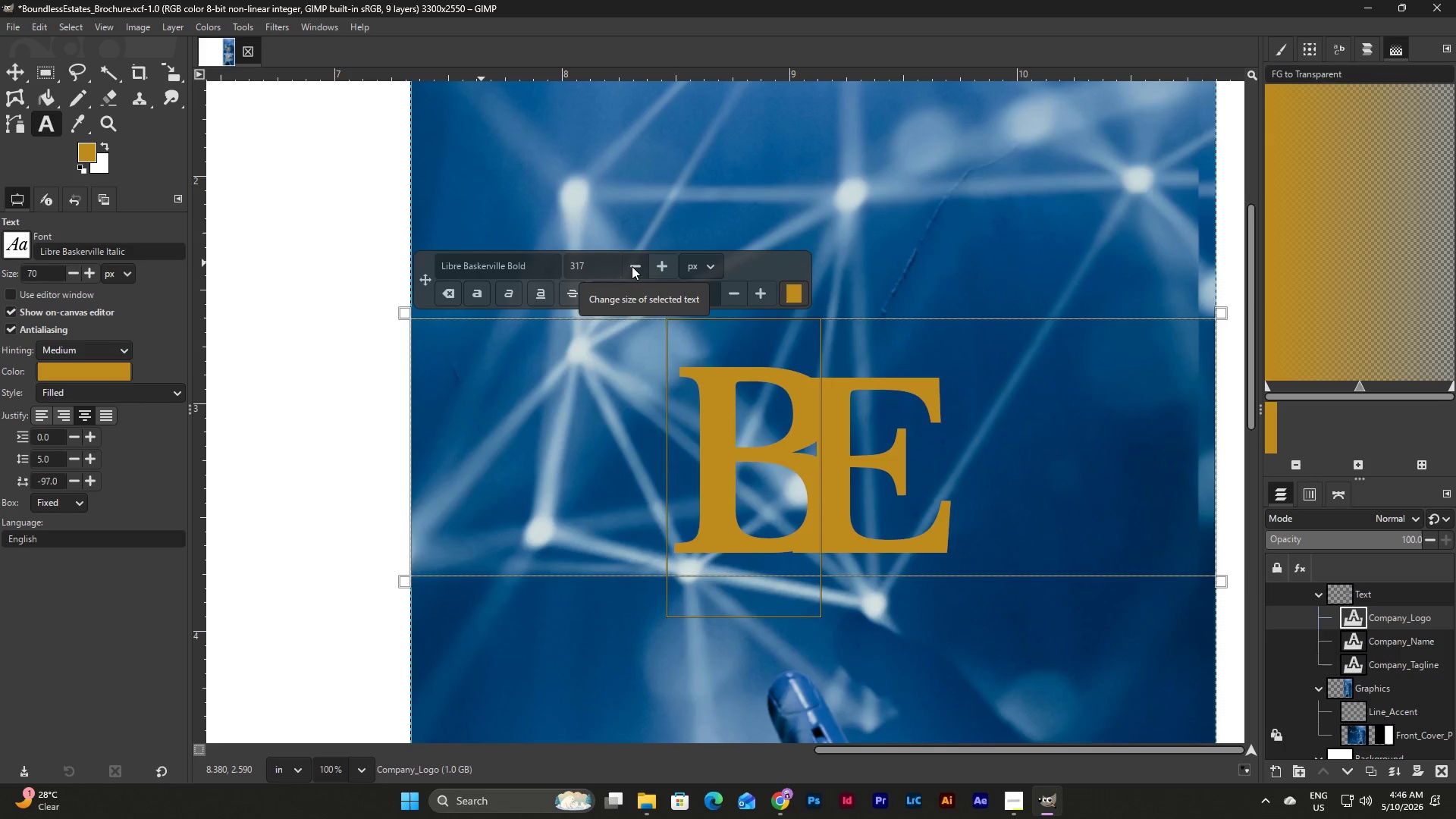 
triple_click([632, 266])
 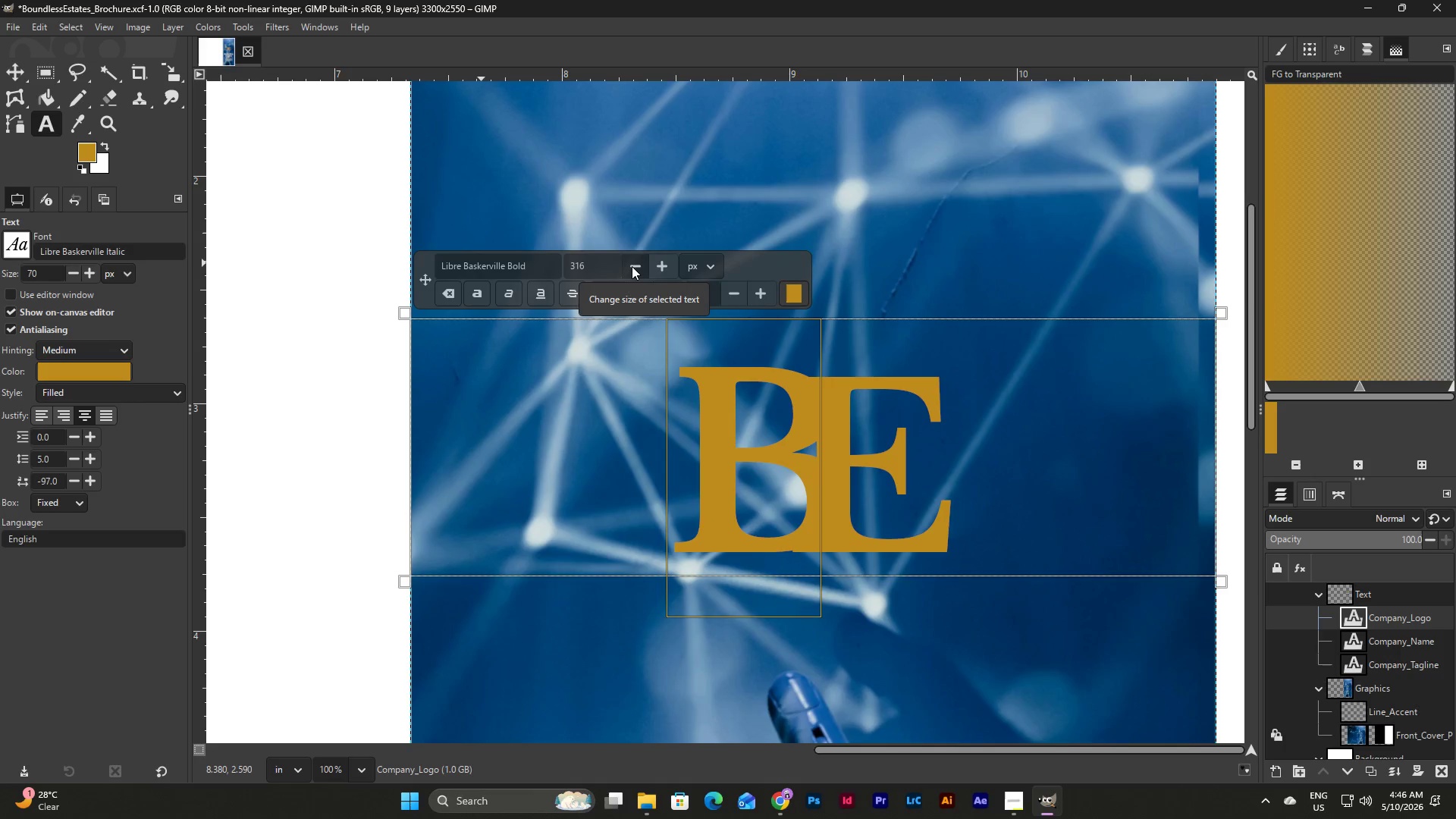 
triple_click([632, 266])
 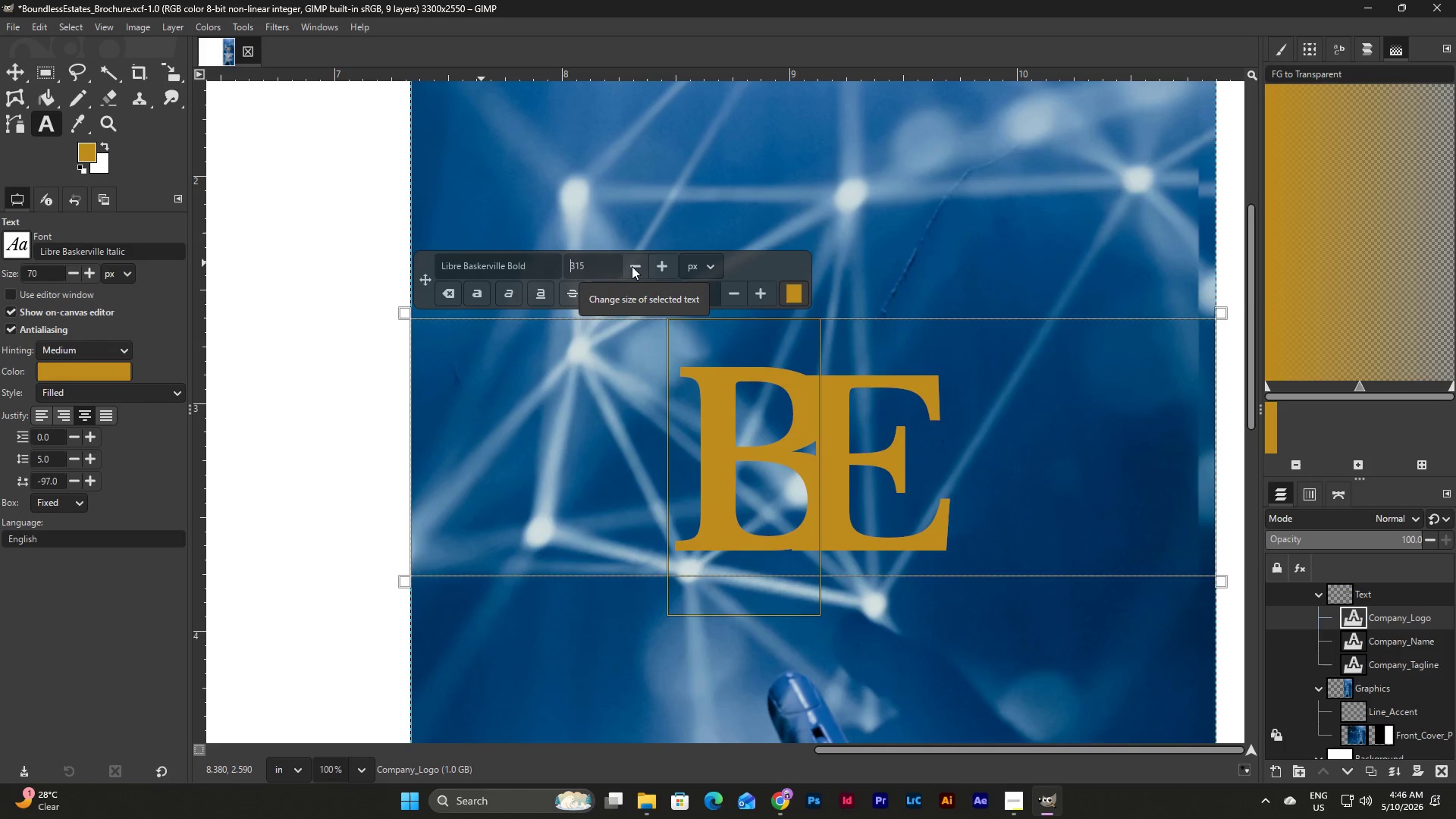 
triple_click([632, 266])
 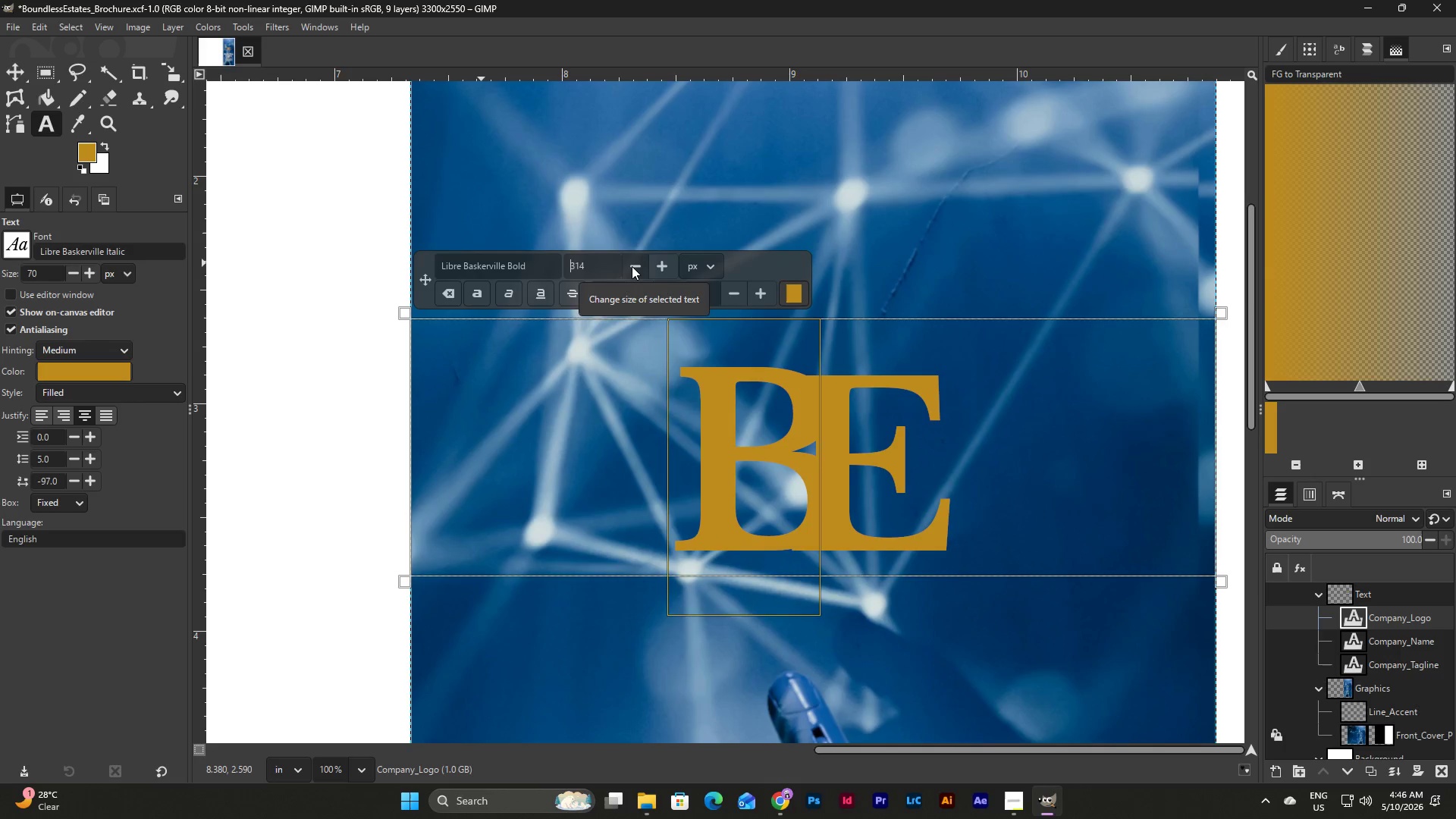 
triple_click([632, 266])
 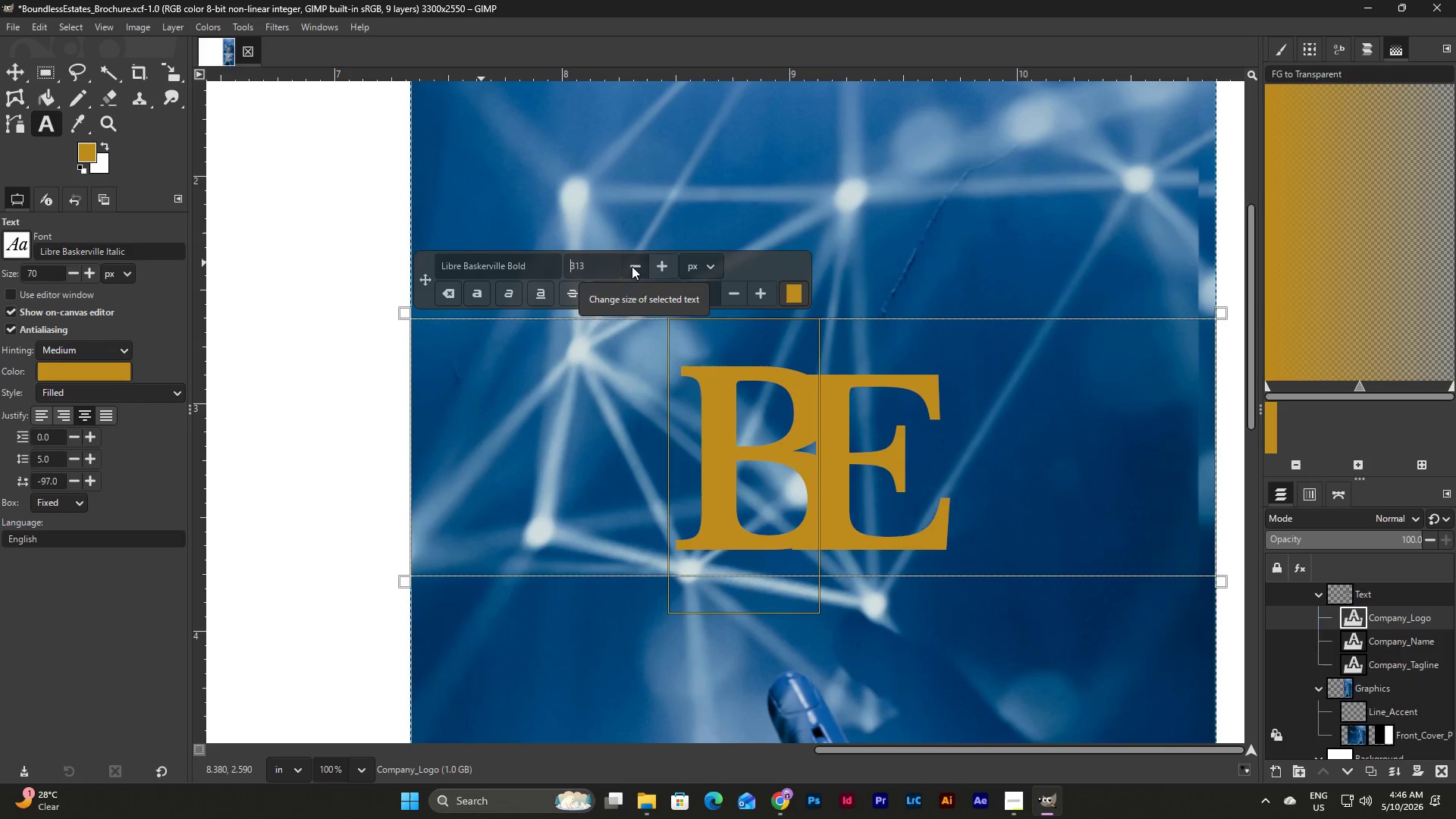 
triple_click([632, 266])
 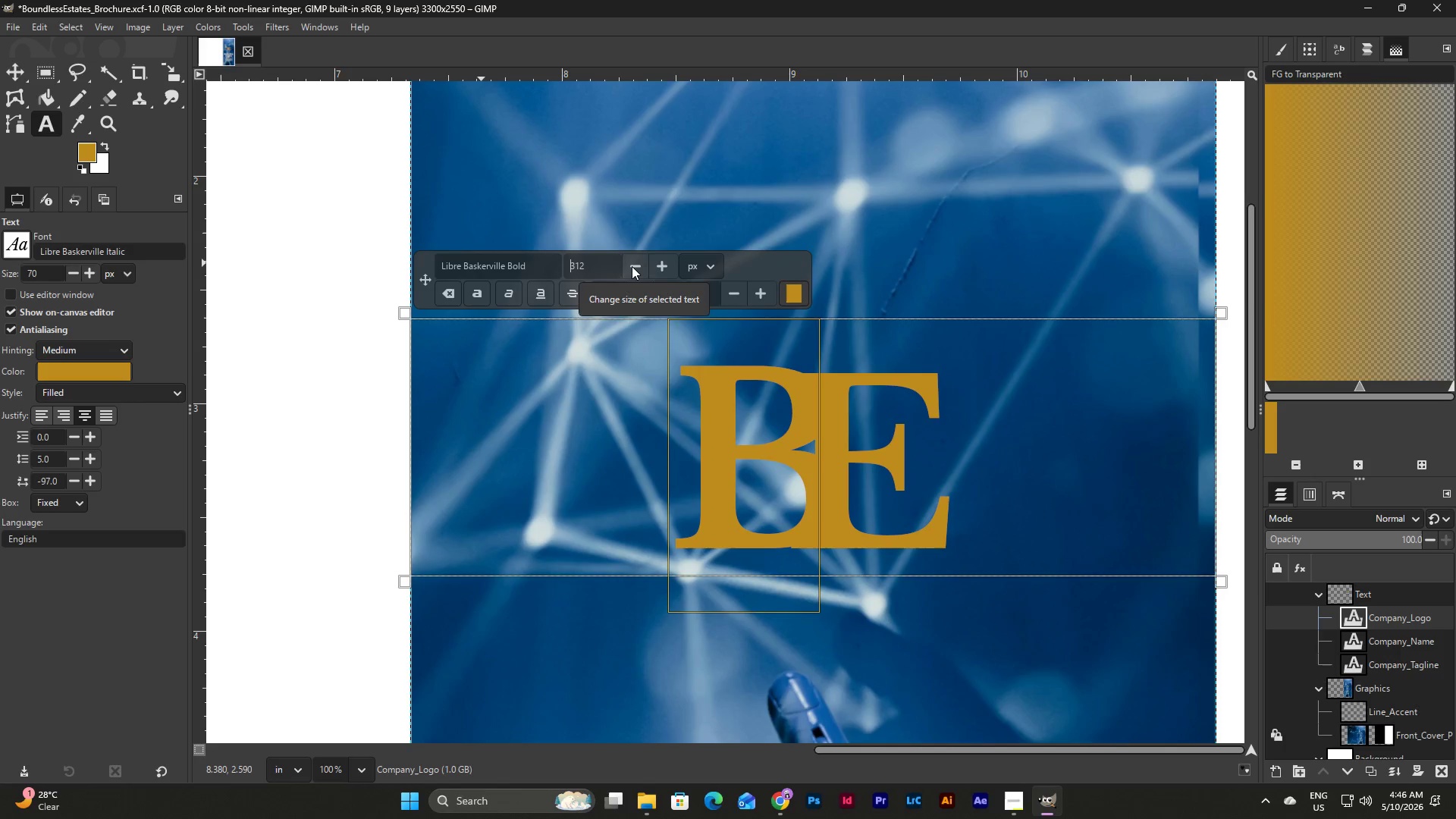 
triple_click([632, 266])
 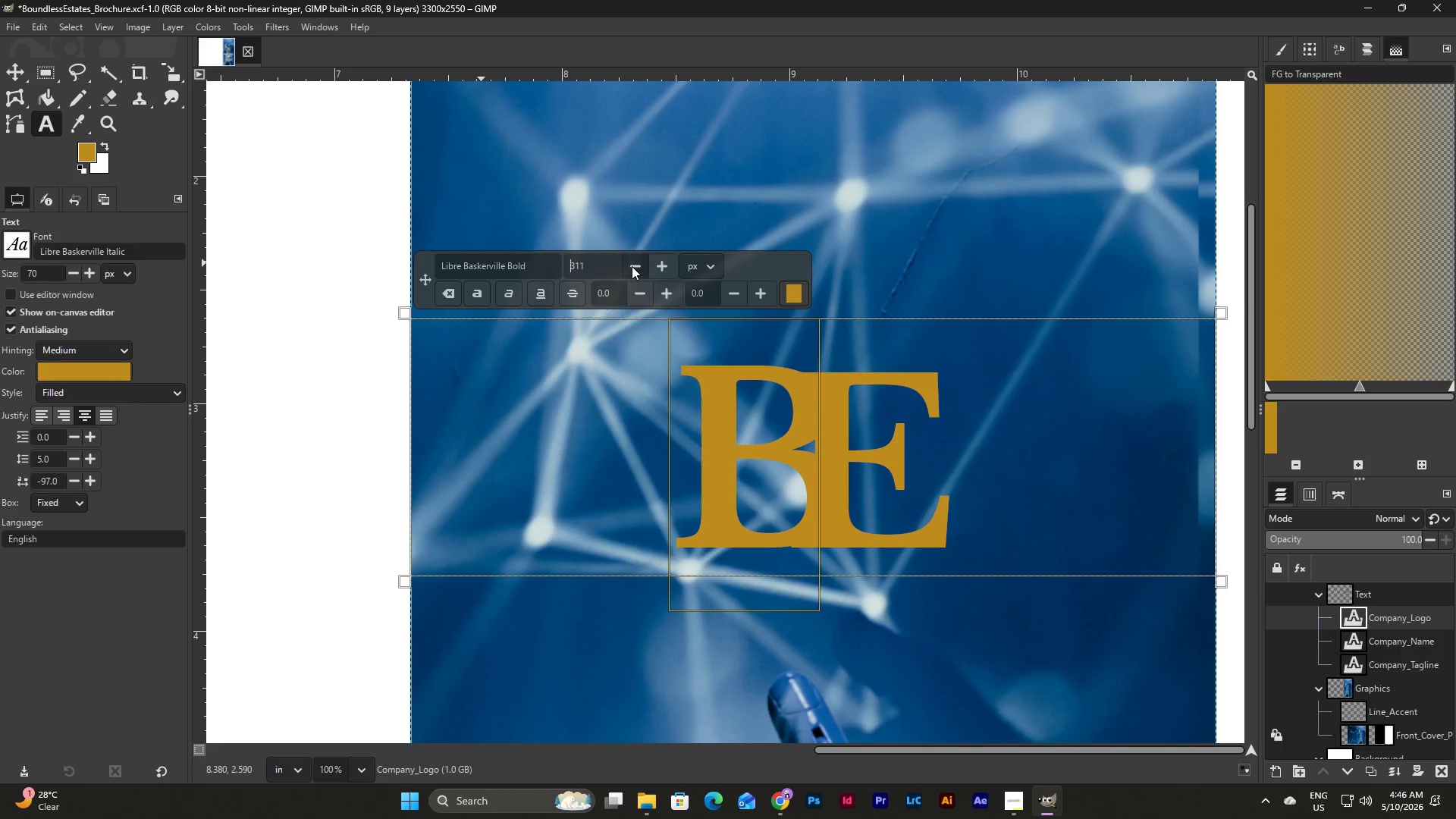 
double_click([632, 266])
 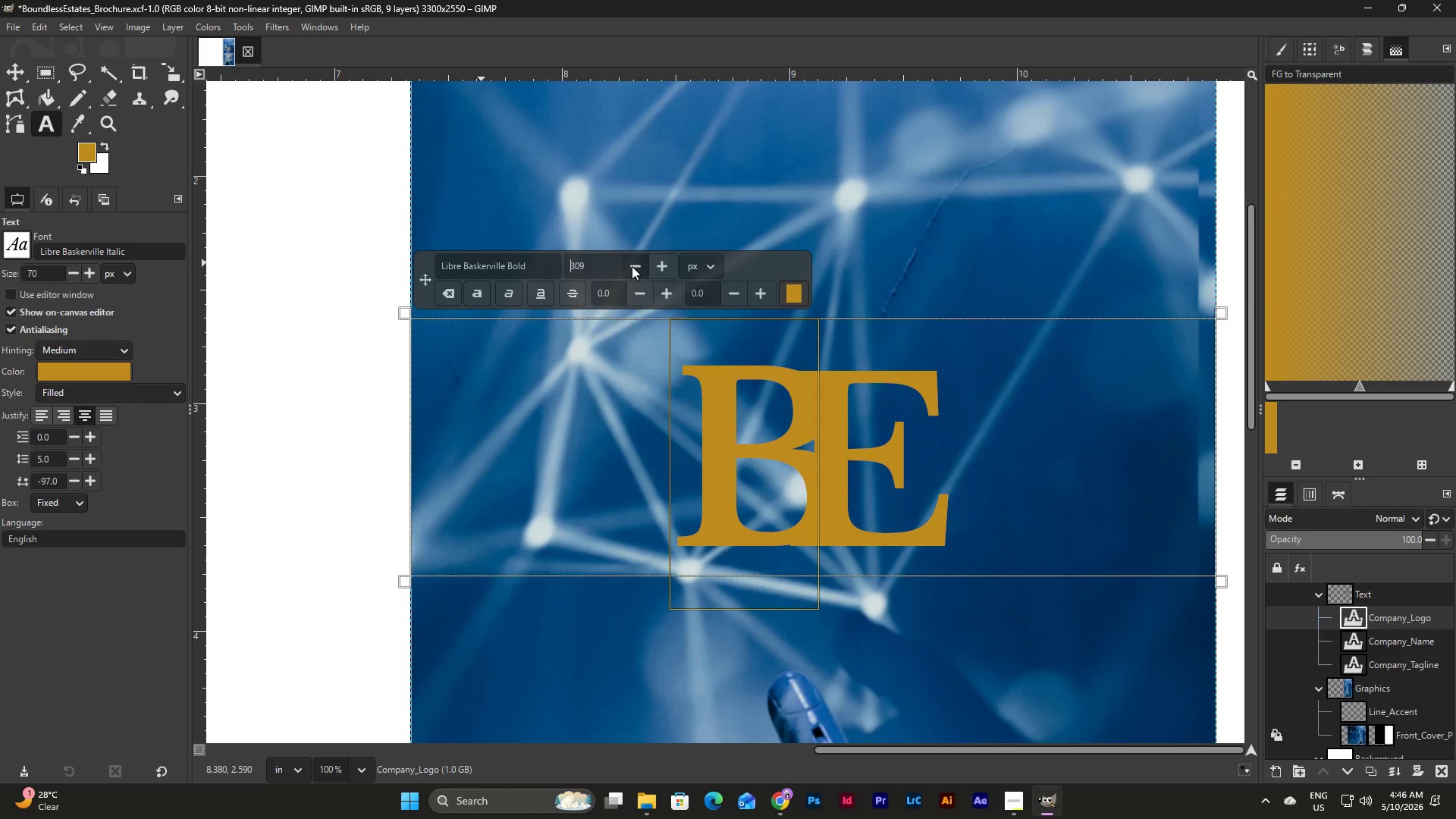 
double_click([632, 266])
 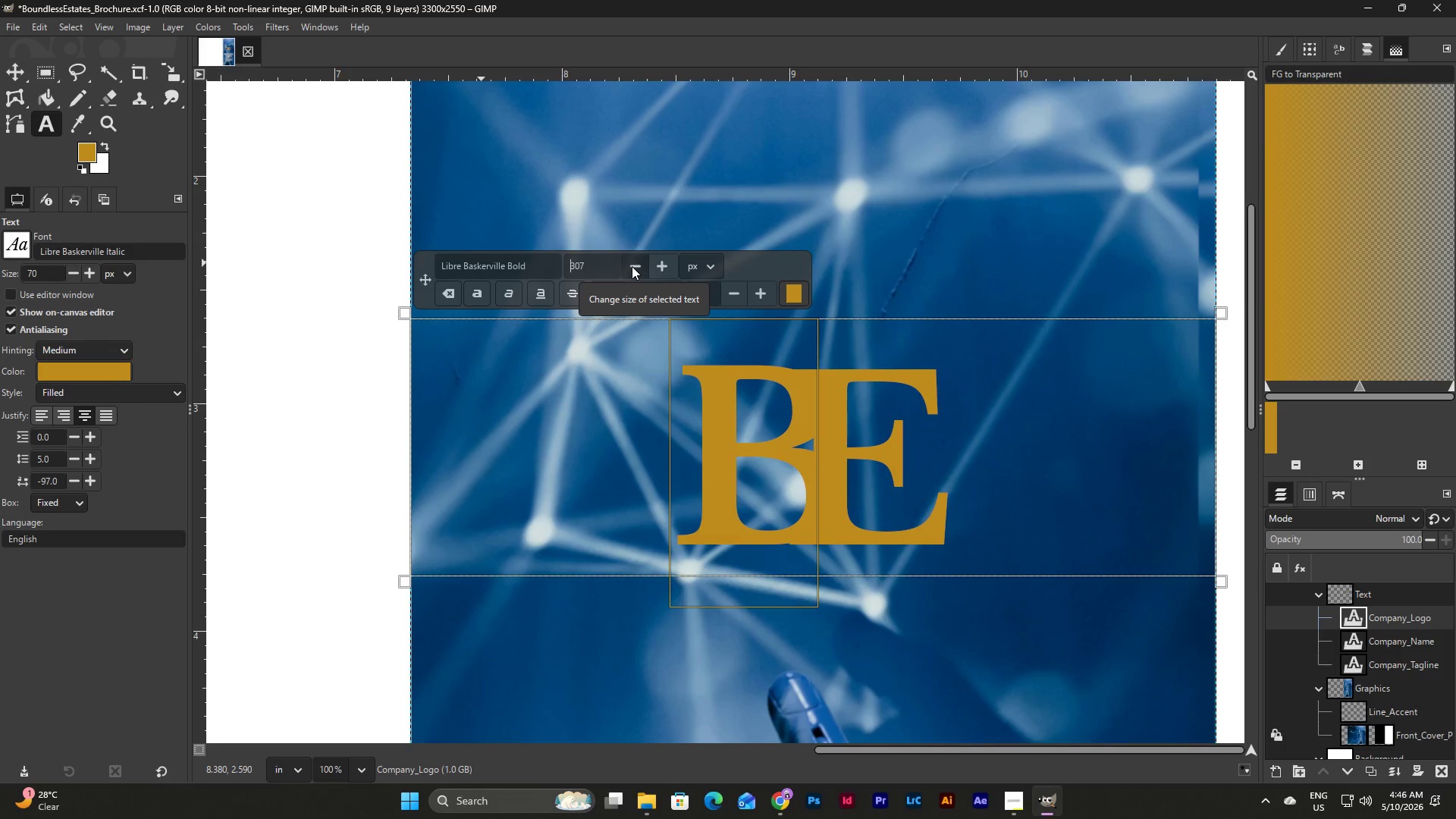 
triple_click([632, 266])
 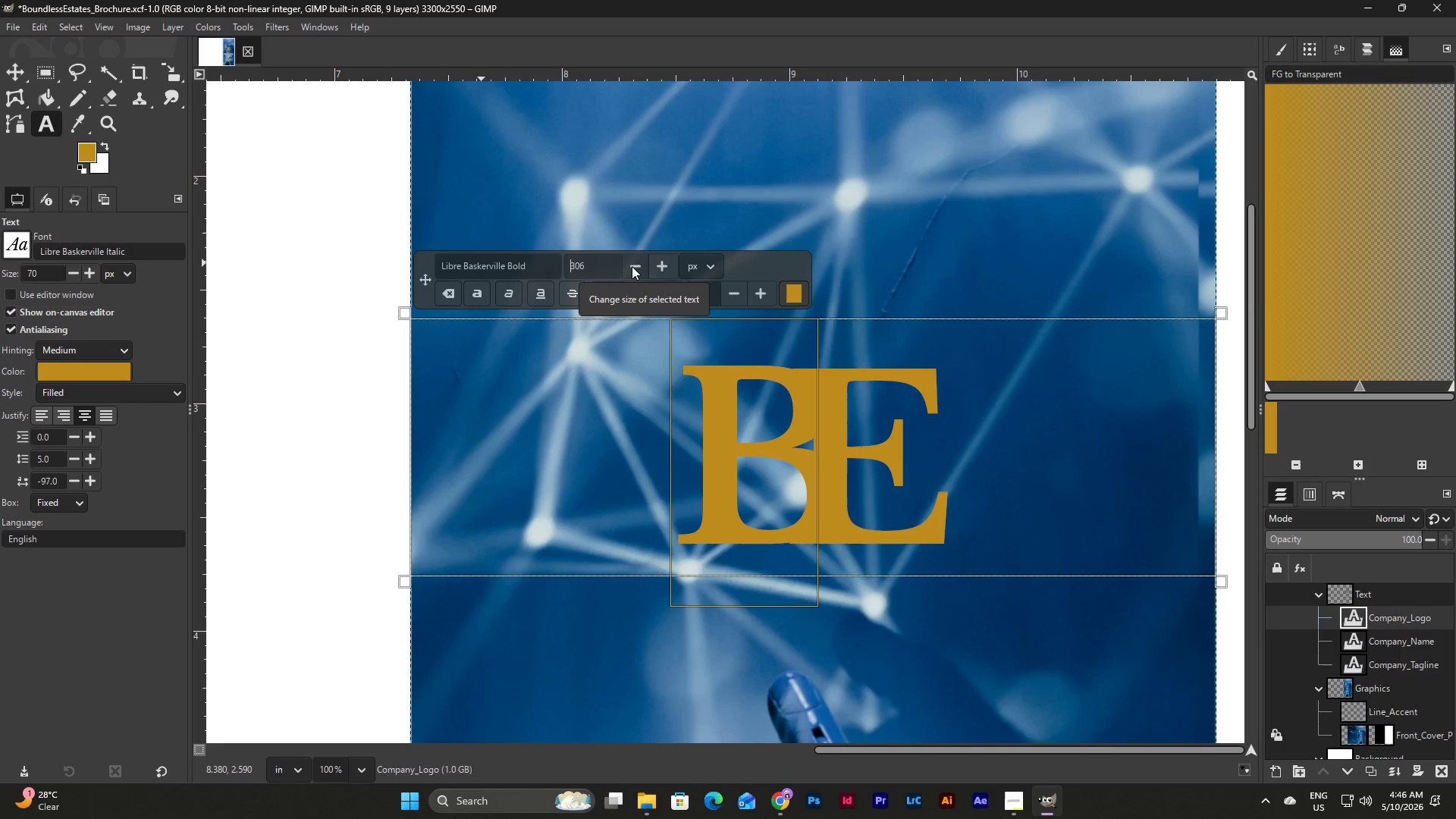 
triple_click([632, 266])
 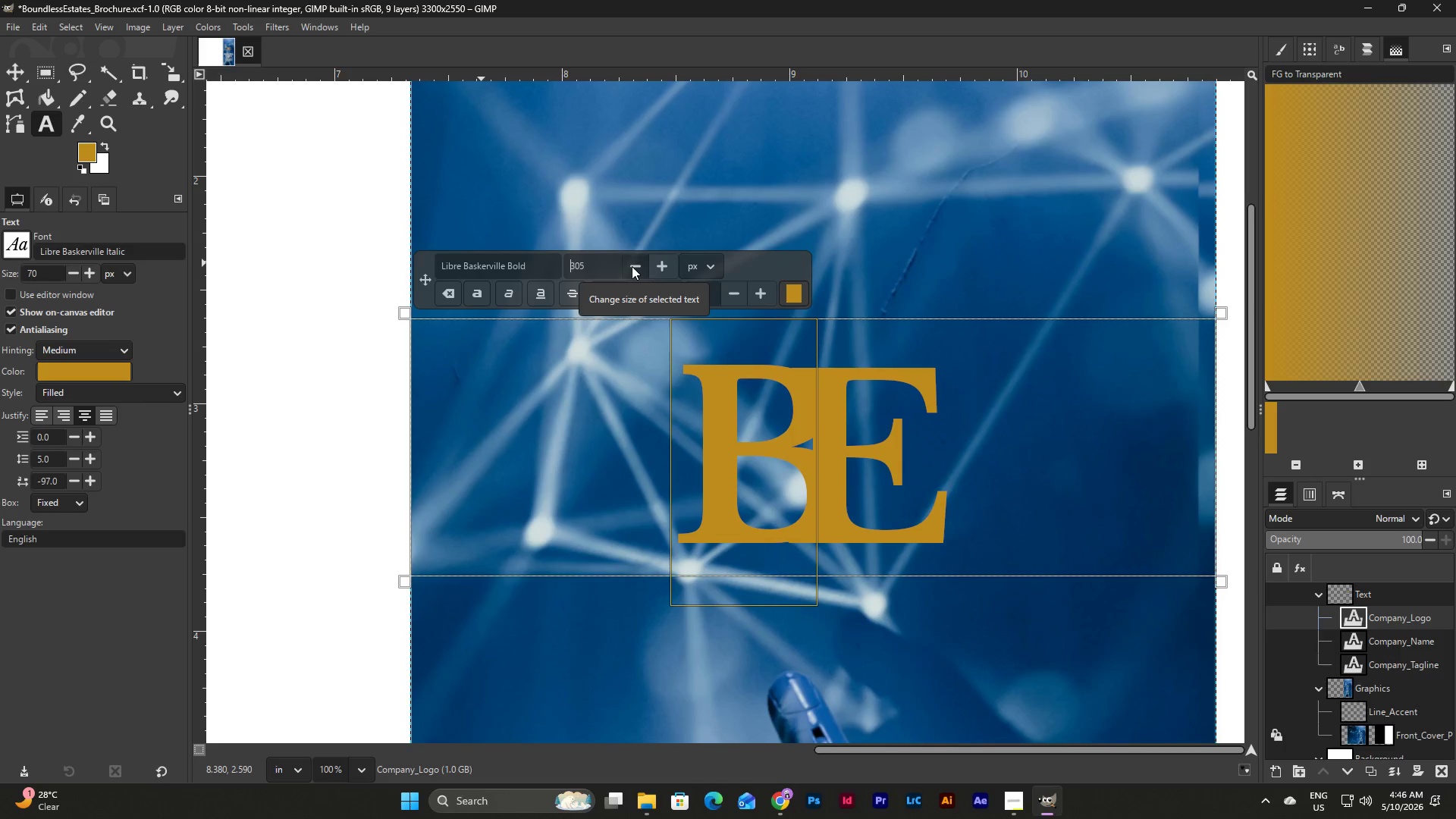 
left_click([632, 266])
 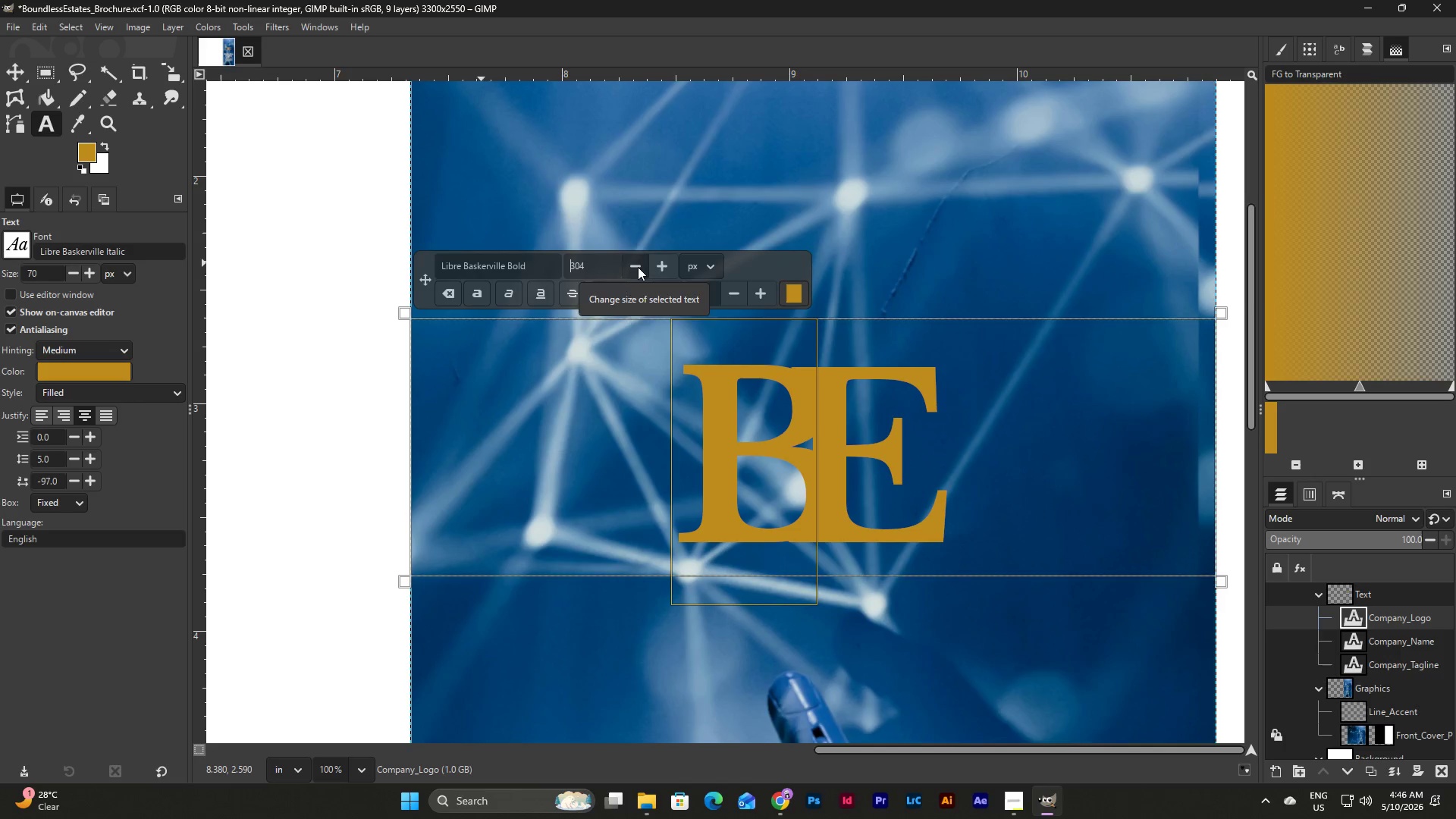 
left_click([665, 271])
 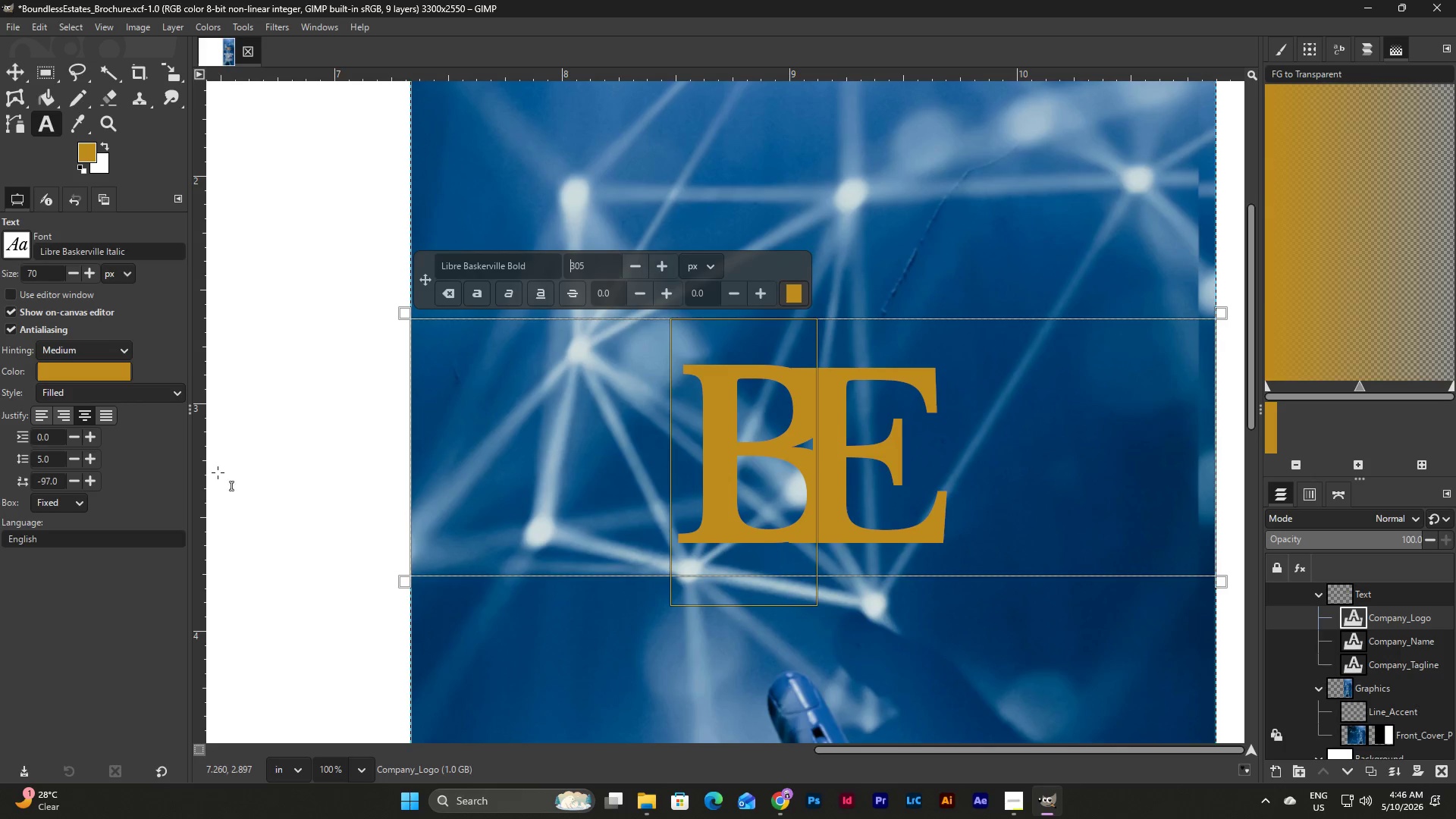 
left_click([73, 474])
 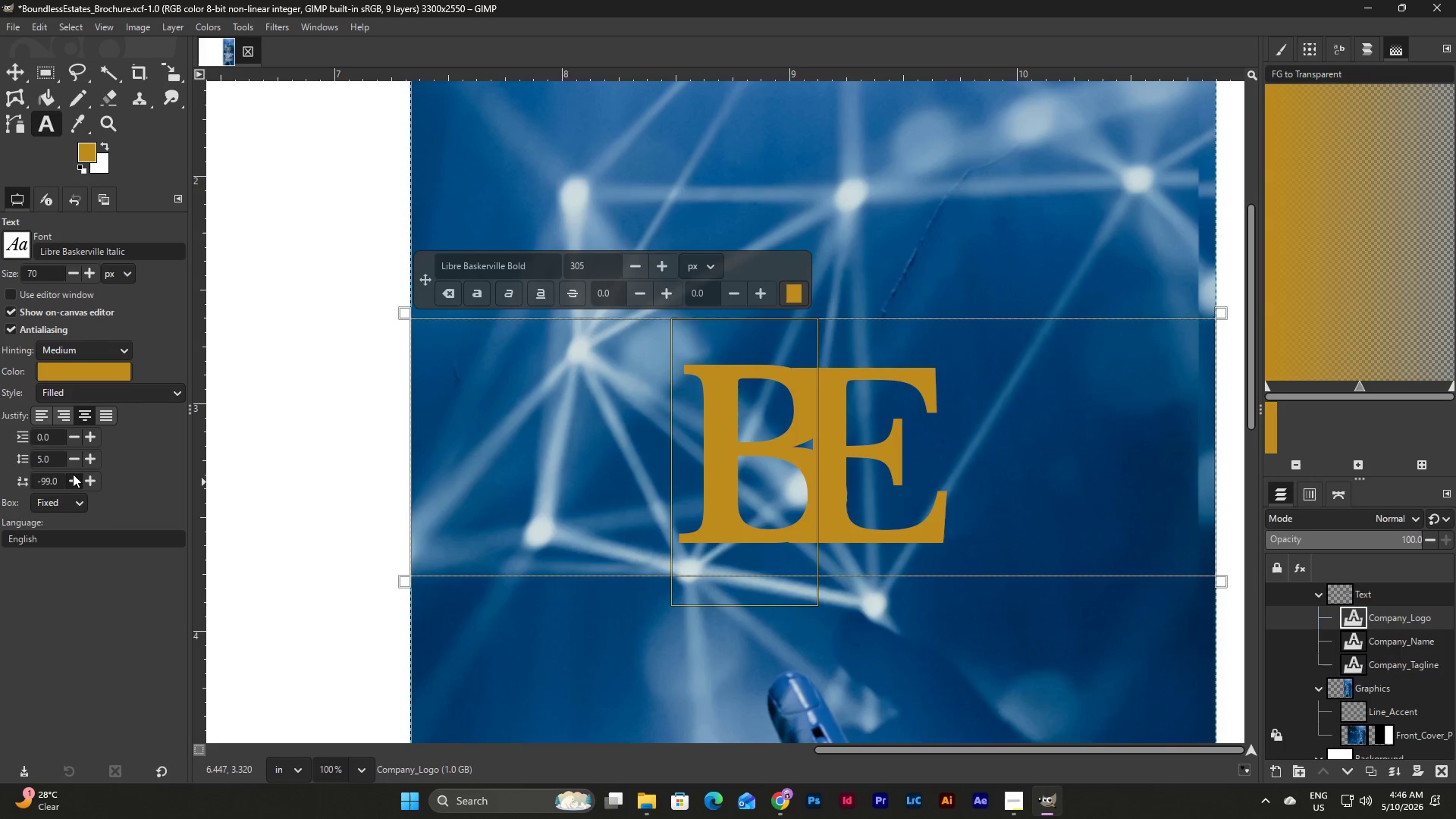 
double_click([73, 474])
 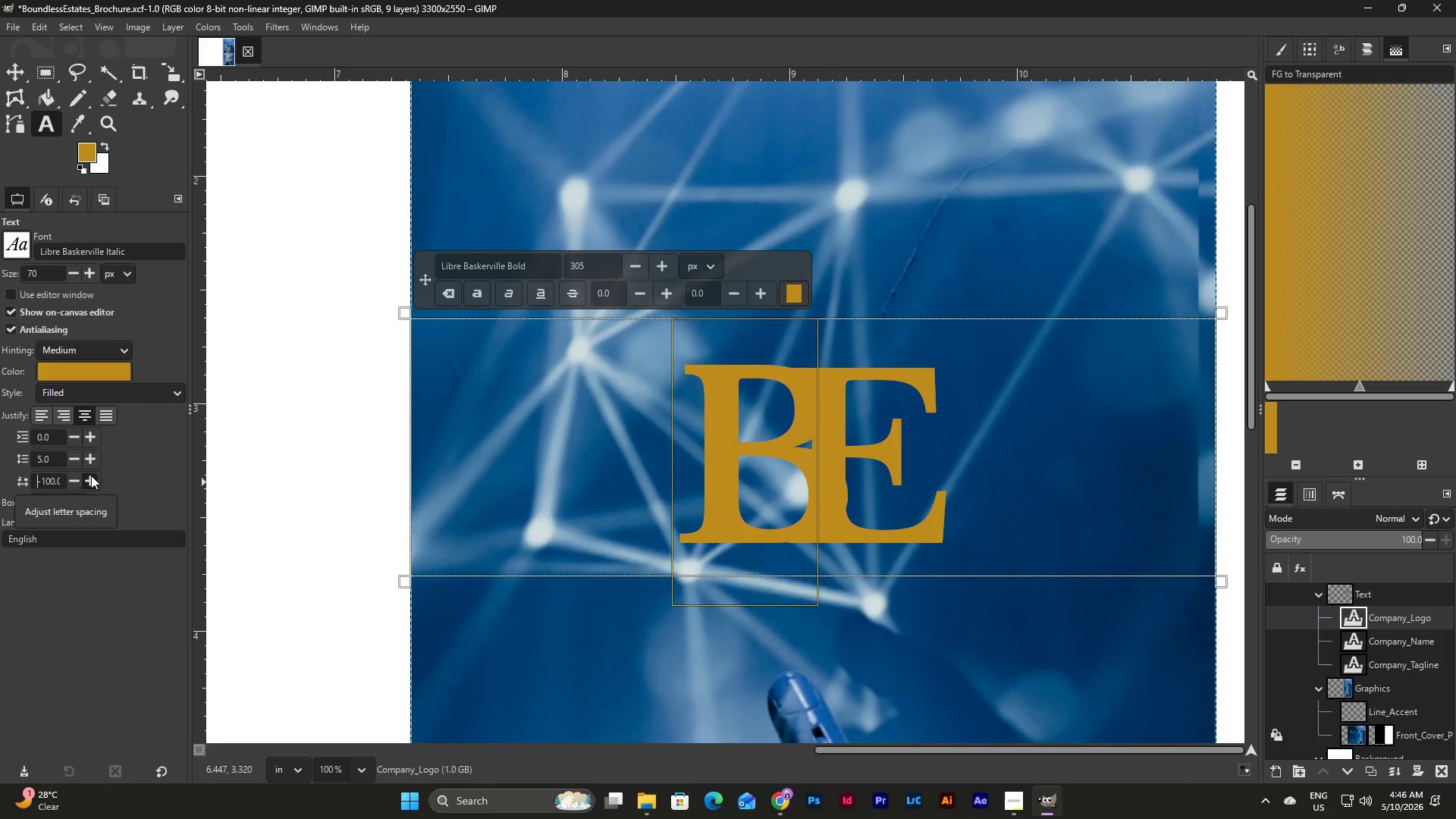 
double_click([91, 475])
 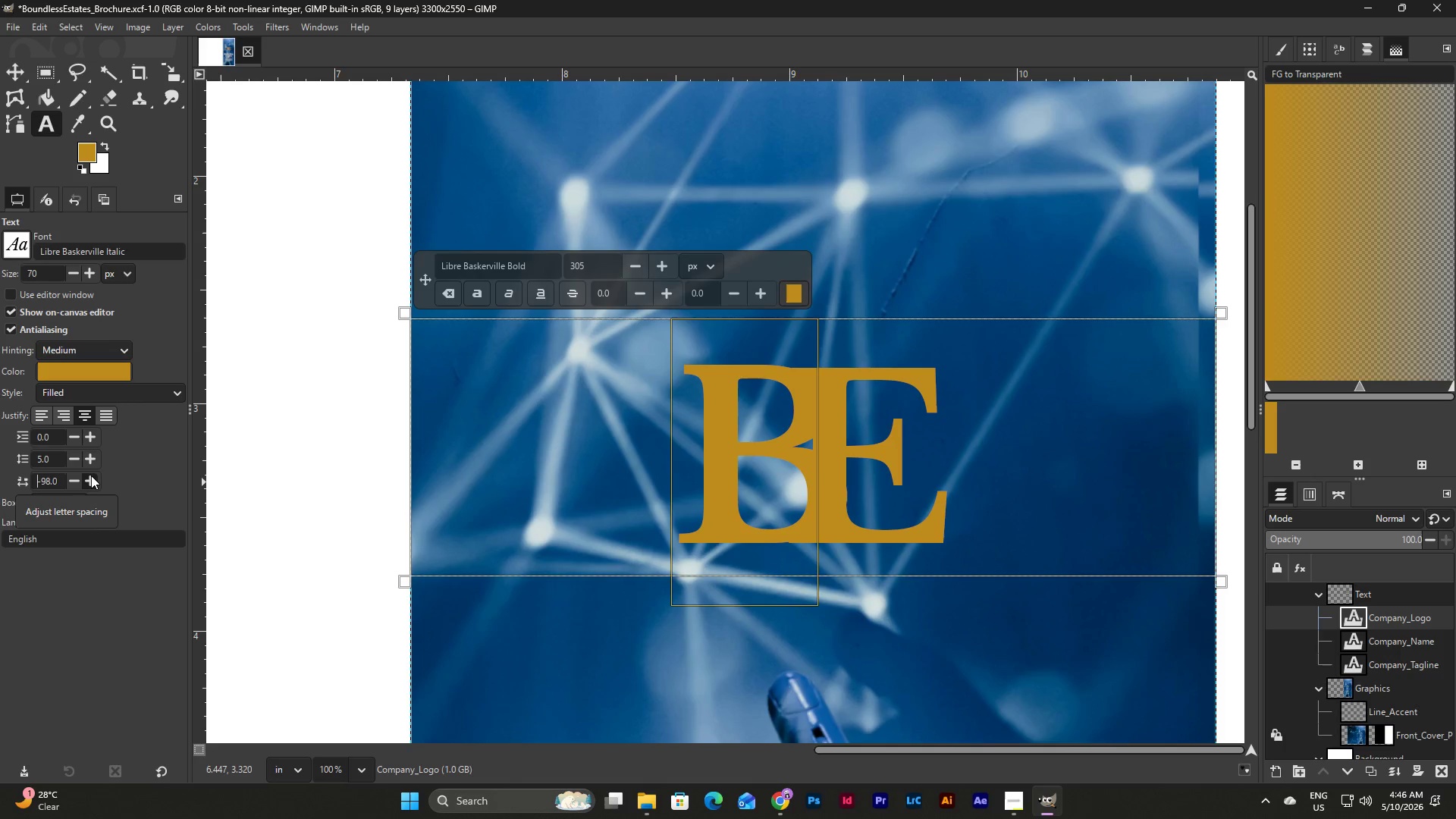 
triple_click([91, 475])
 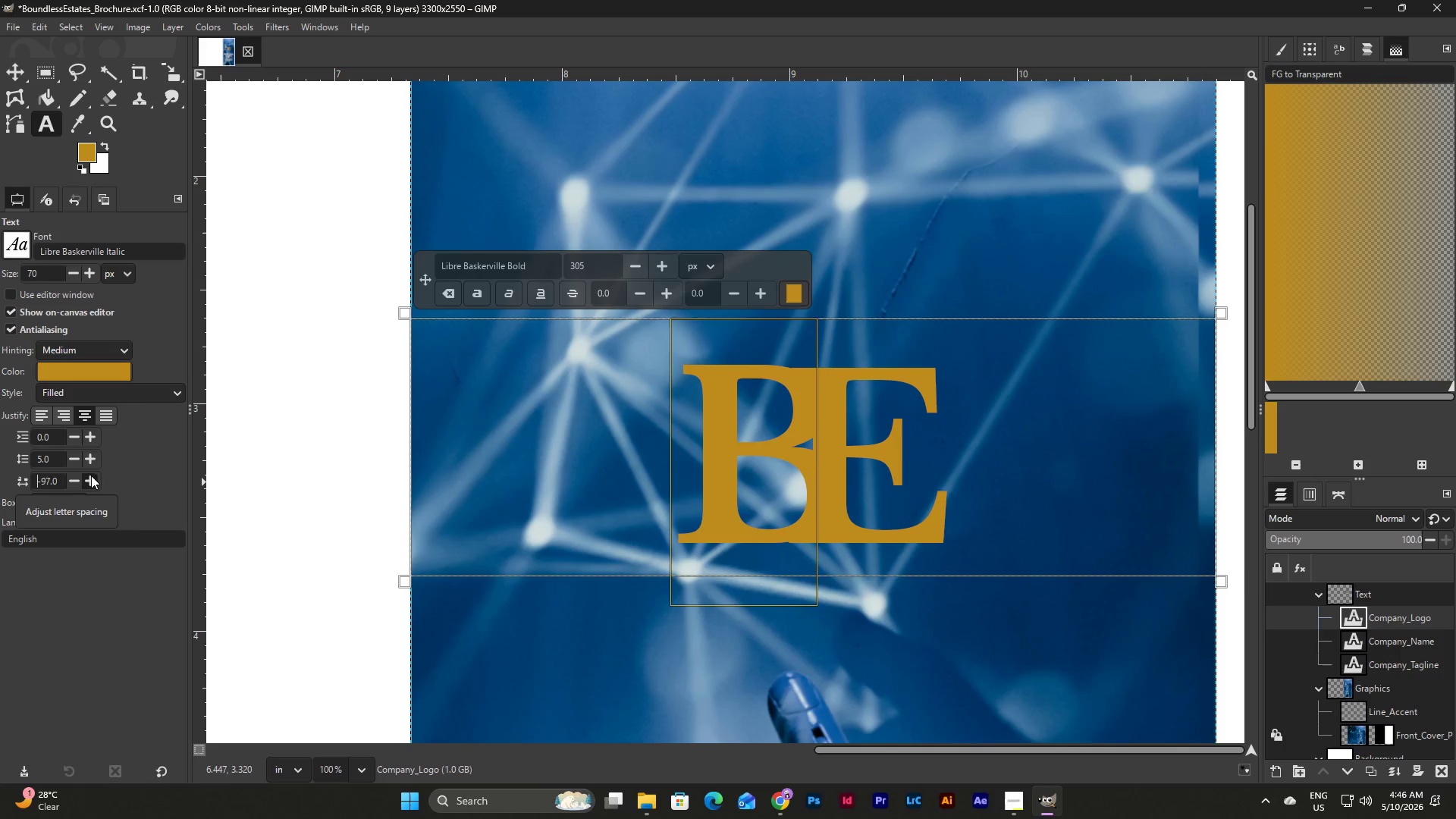 
left_click([641, 261])
 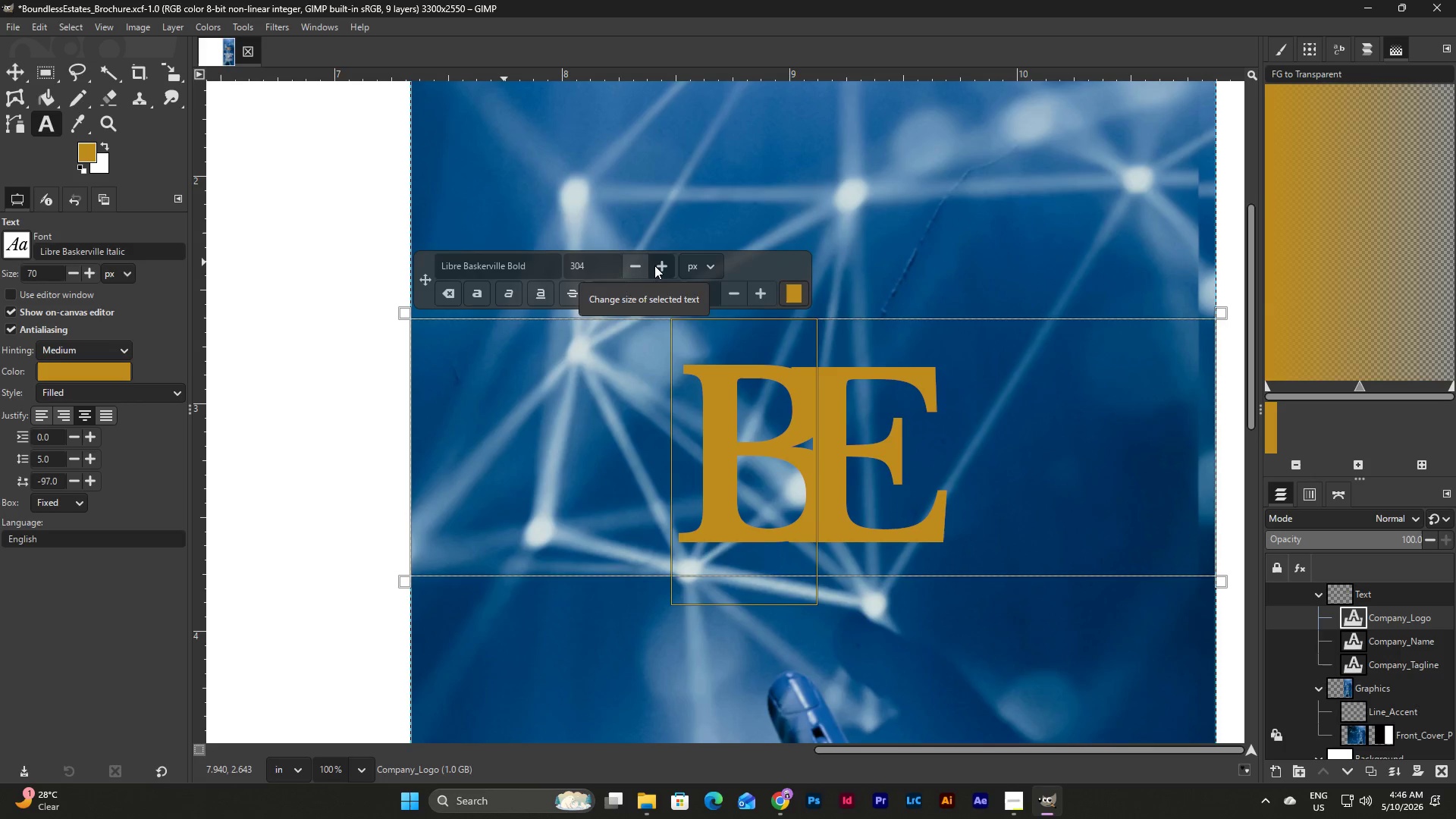 
double_click([655, 265])
 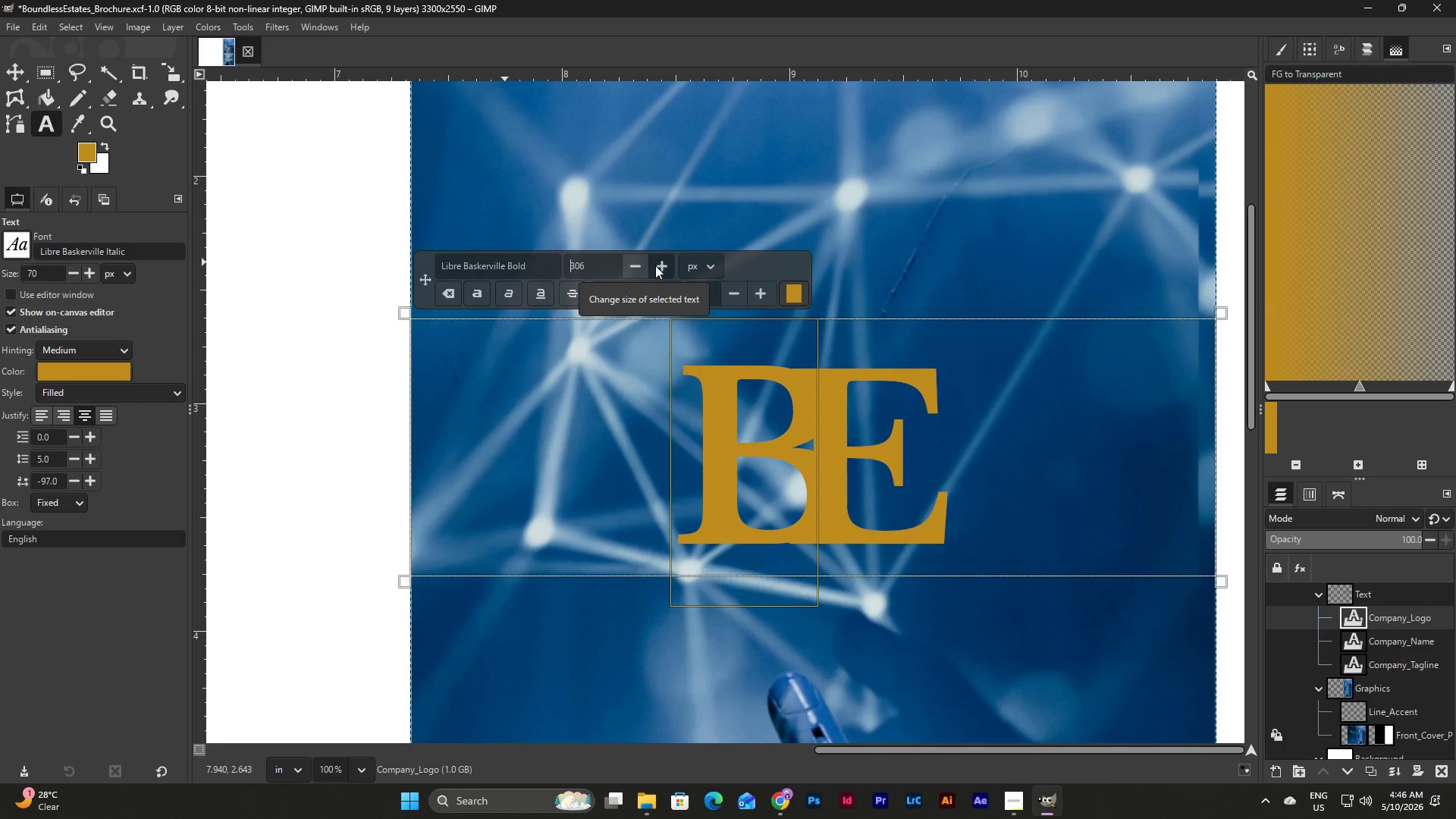 
left_click([655, 265])
 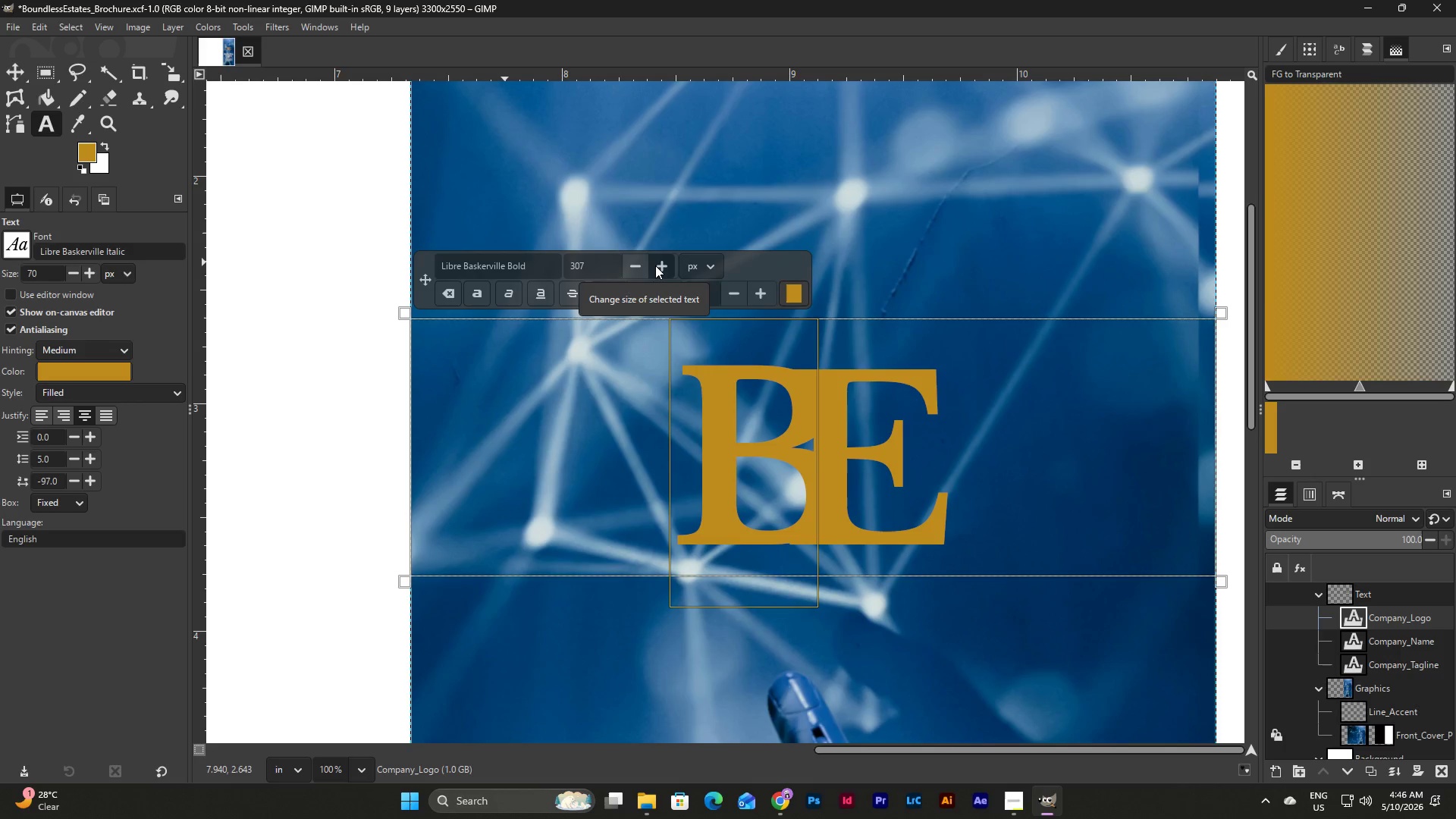 
wait(8.19)
 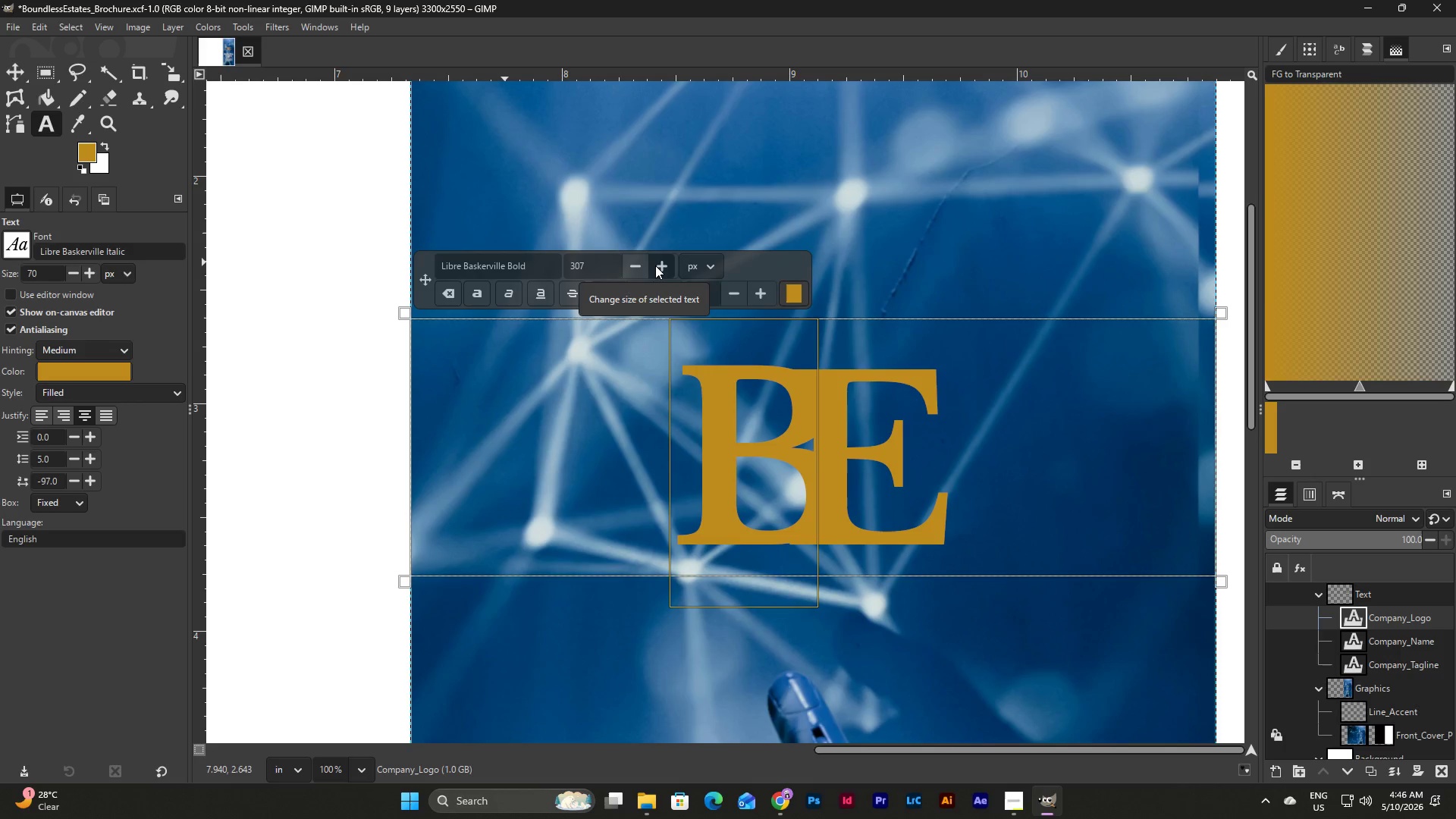 
left_click([1399, 711])
 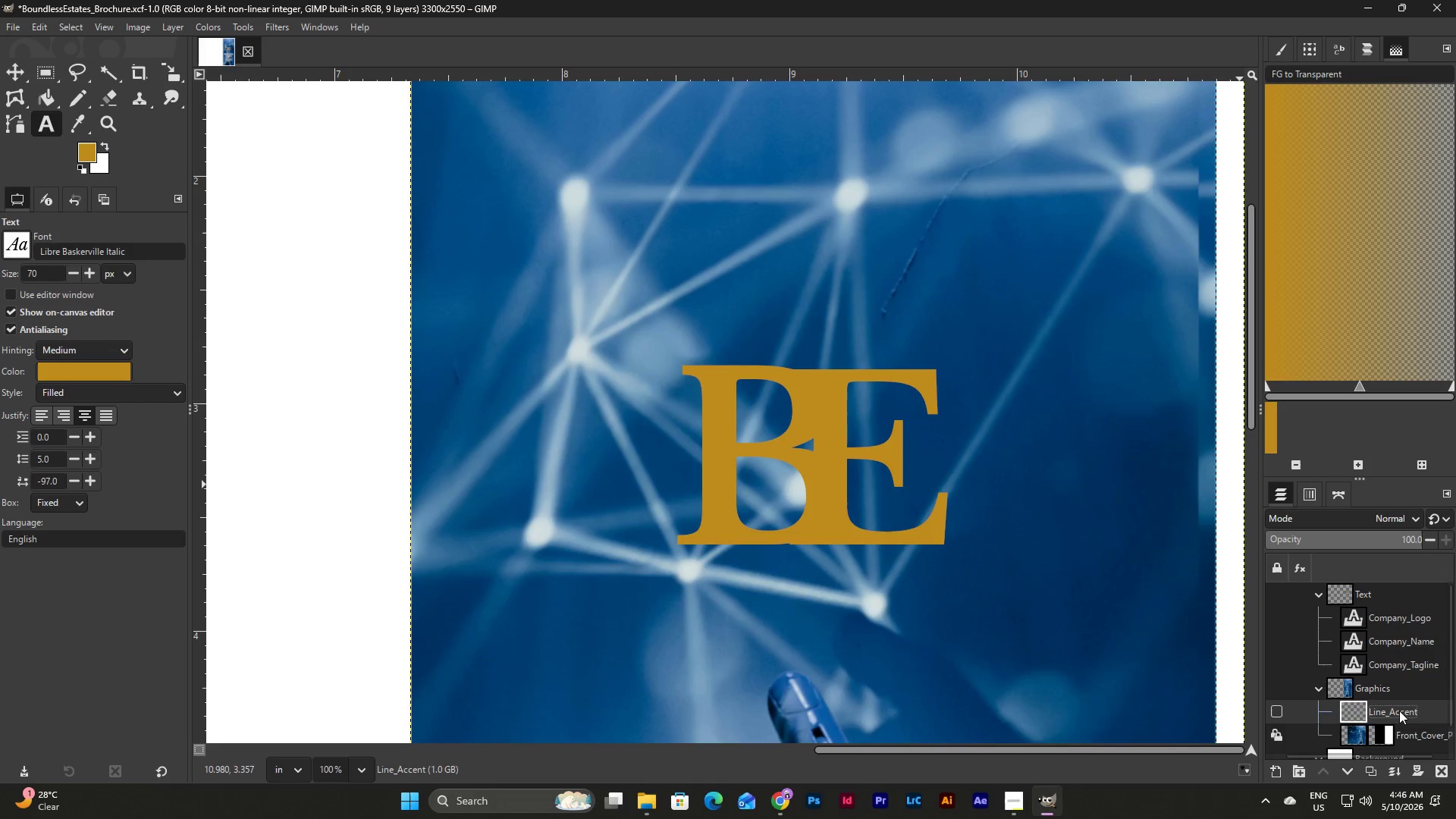 
key(Control+C)
 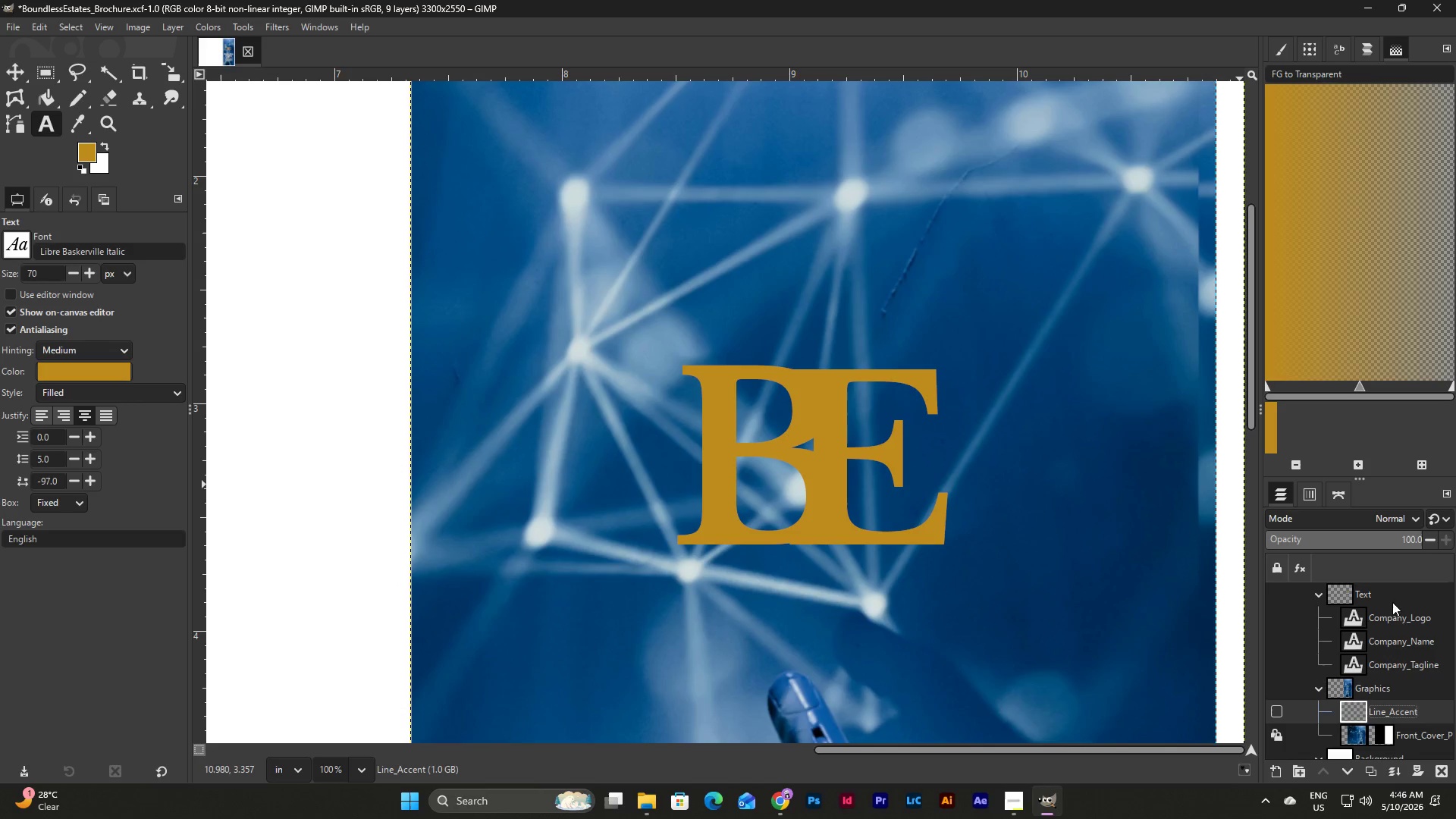 
left_click([1398, 620])
 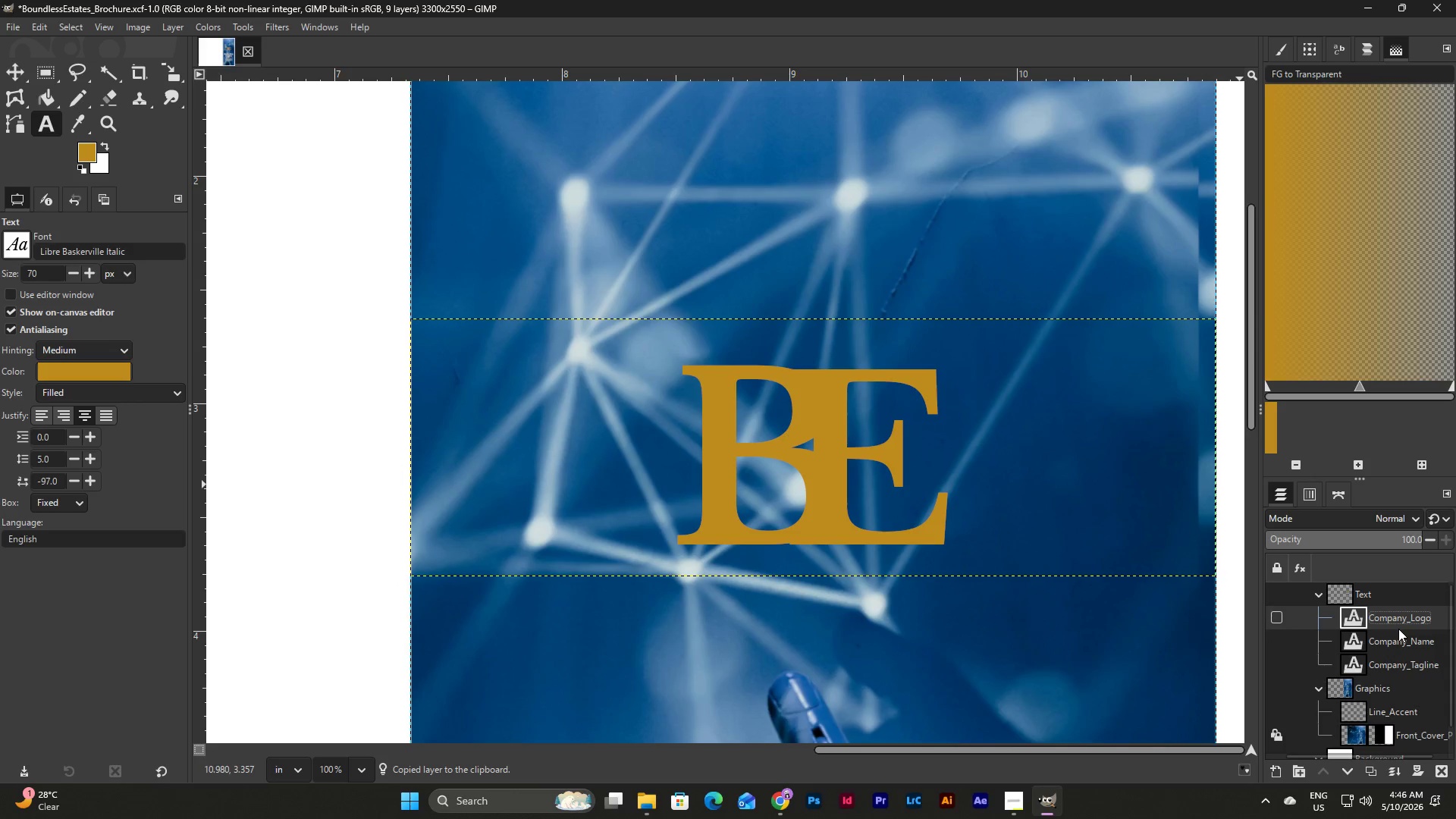 
double_click([1398, 629])
 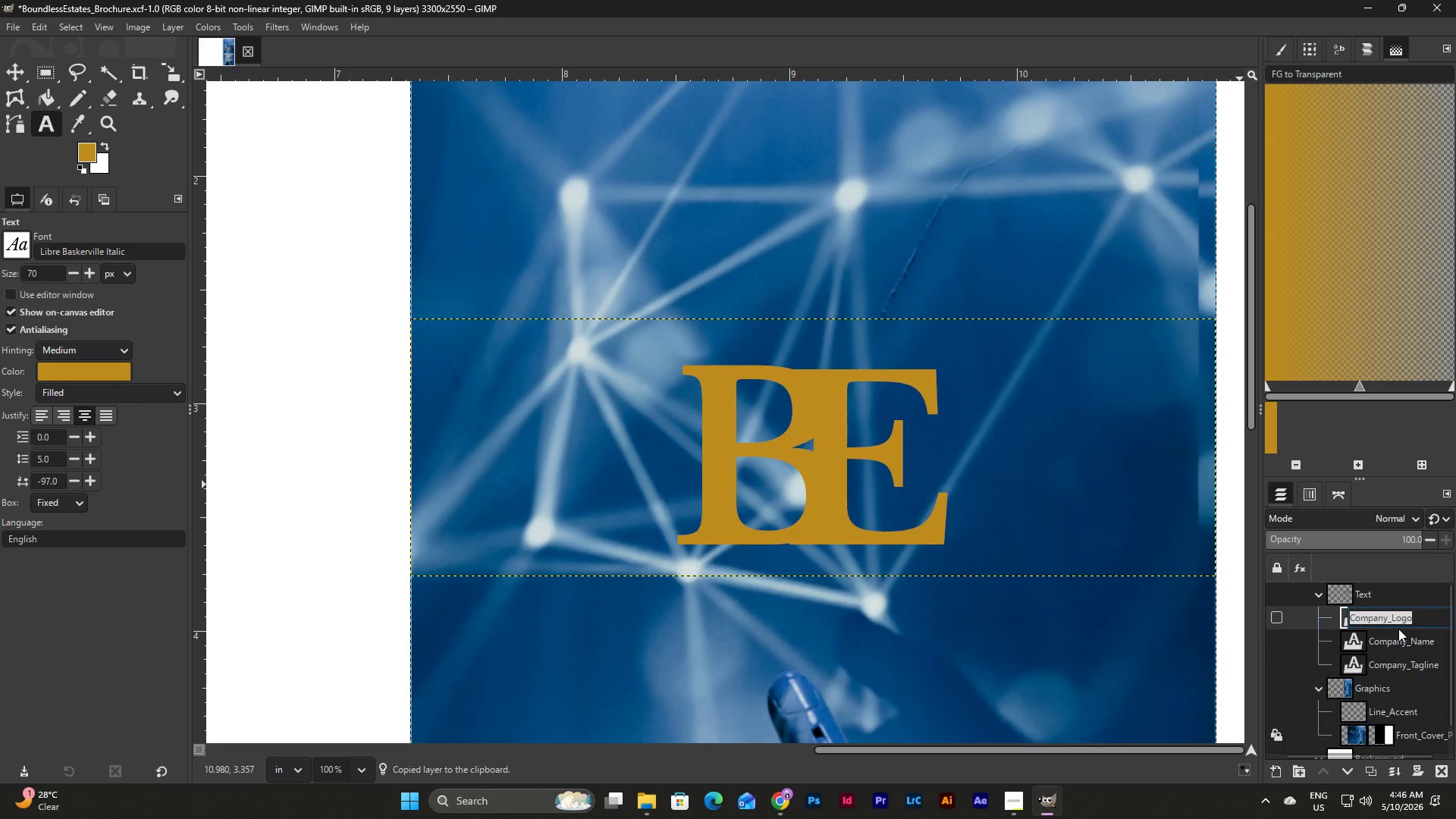 
left_click([1400, 629])
 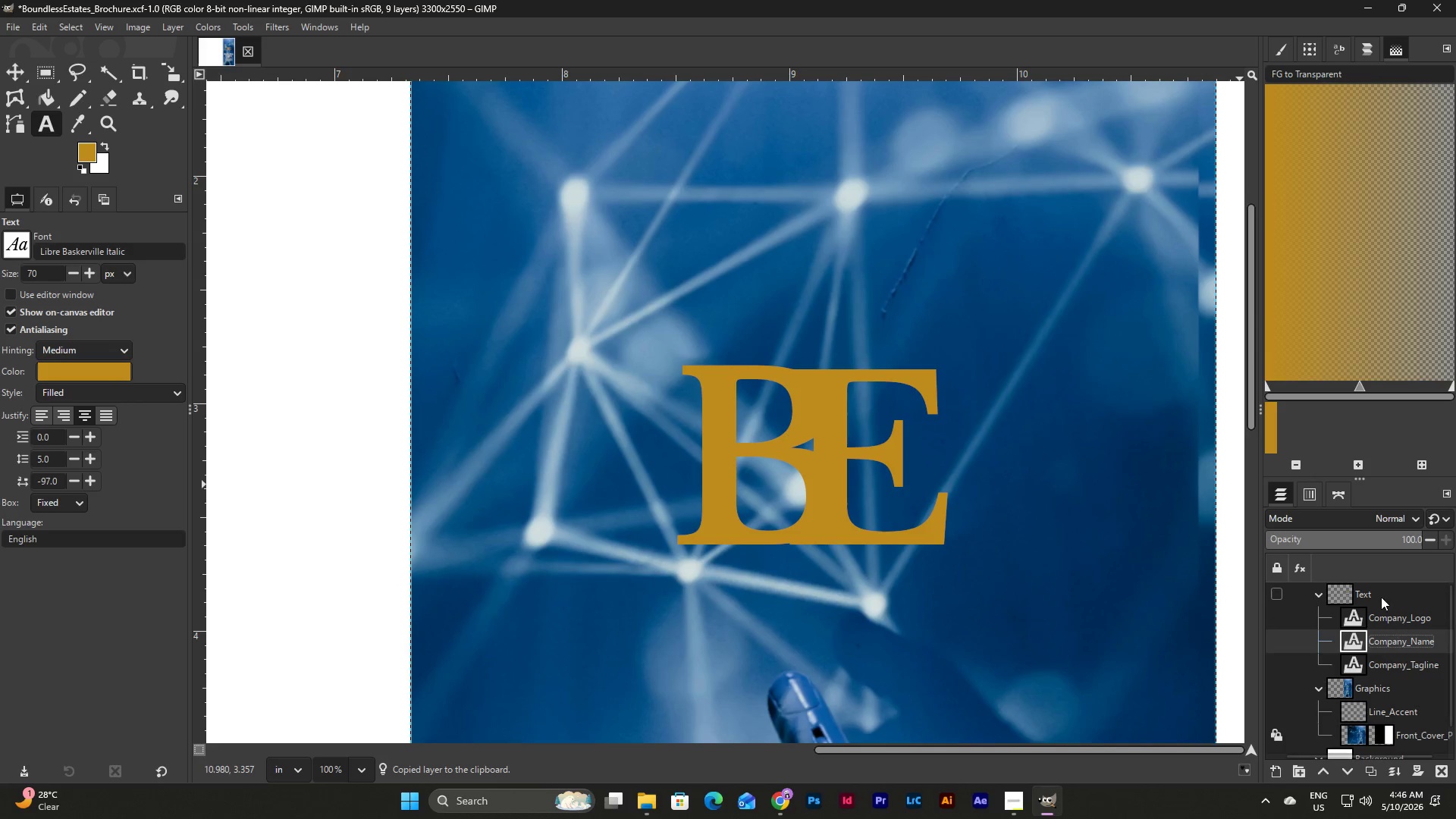 
left_click([1381, 597])
 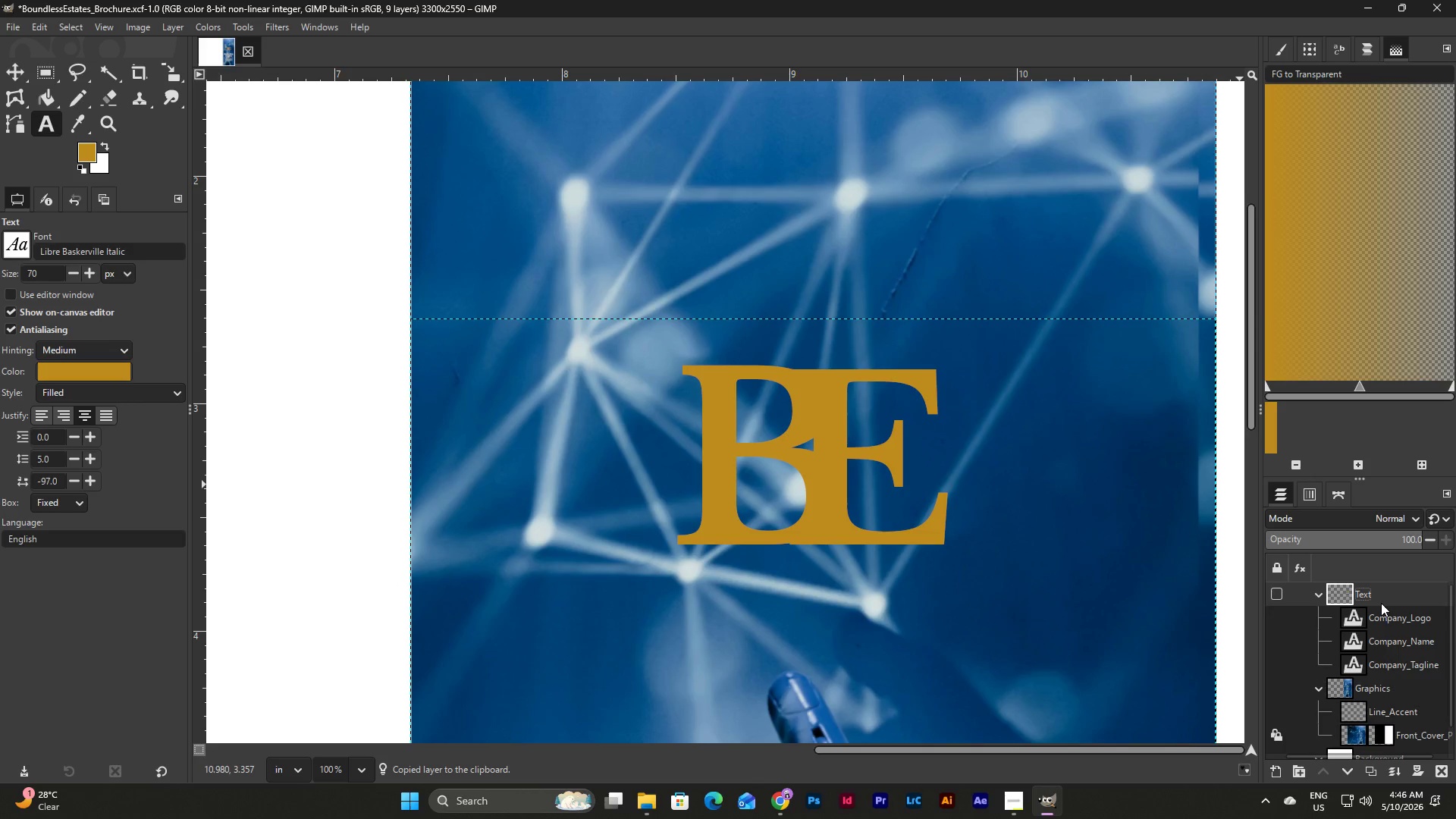 
key(Control+V)
 